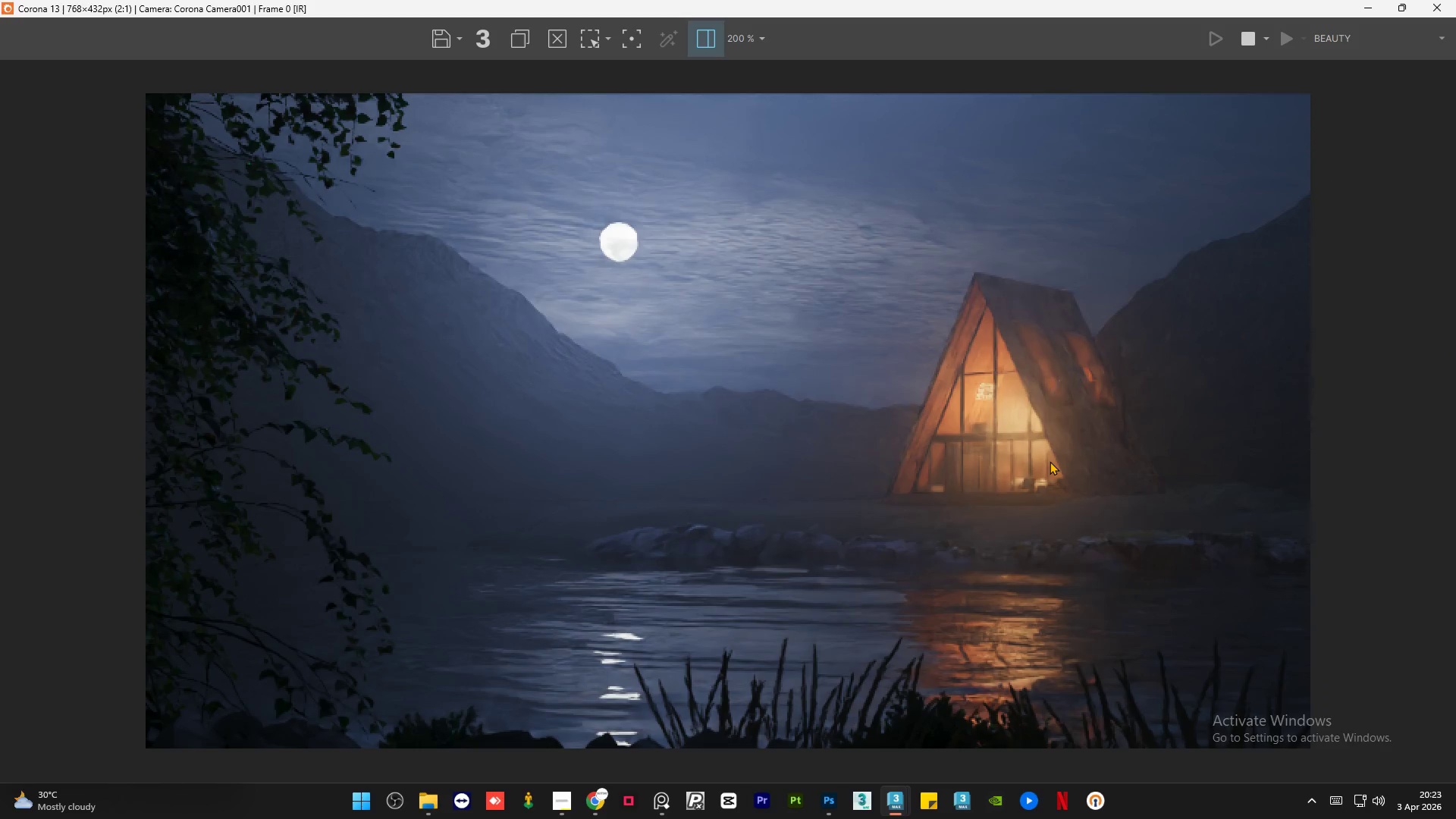 
wait(7.53)
 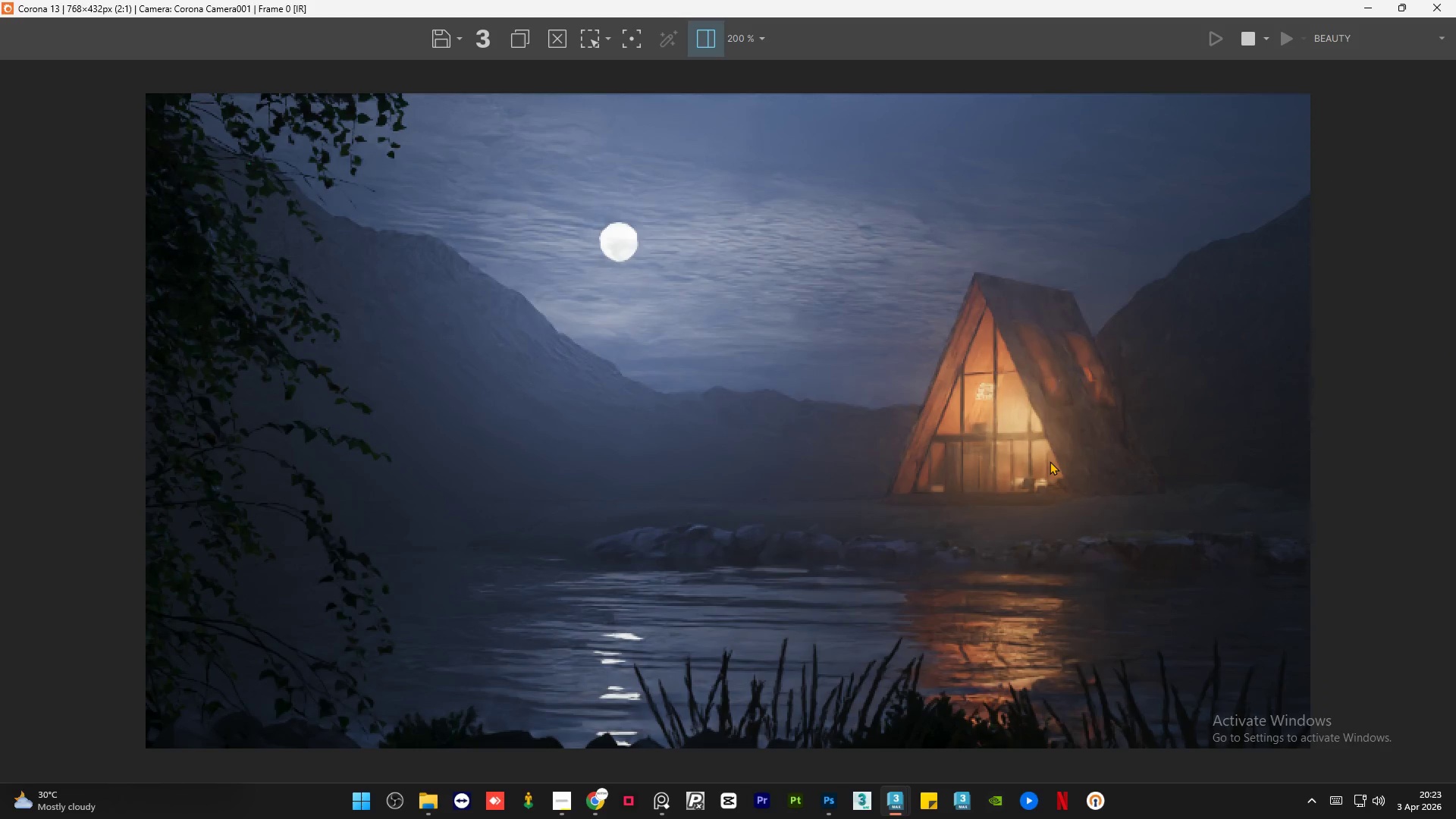 
scroll: coordinate [868, 560], scroll_direction: up, amount: 1.0
 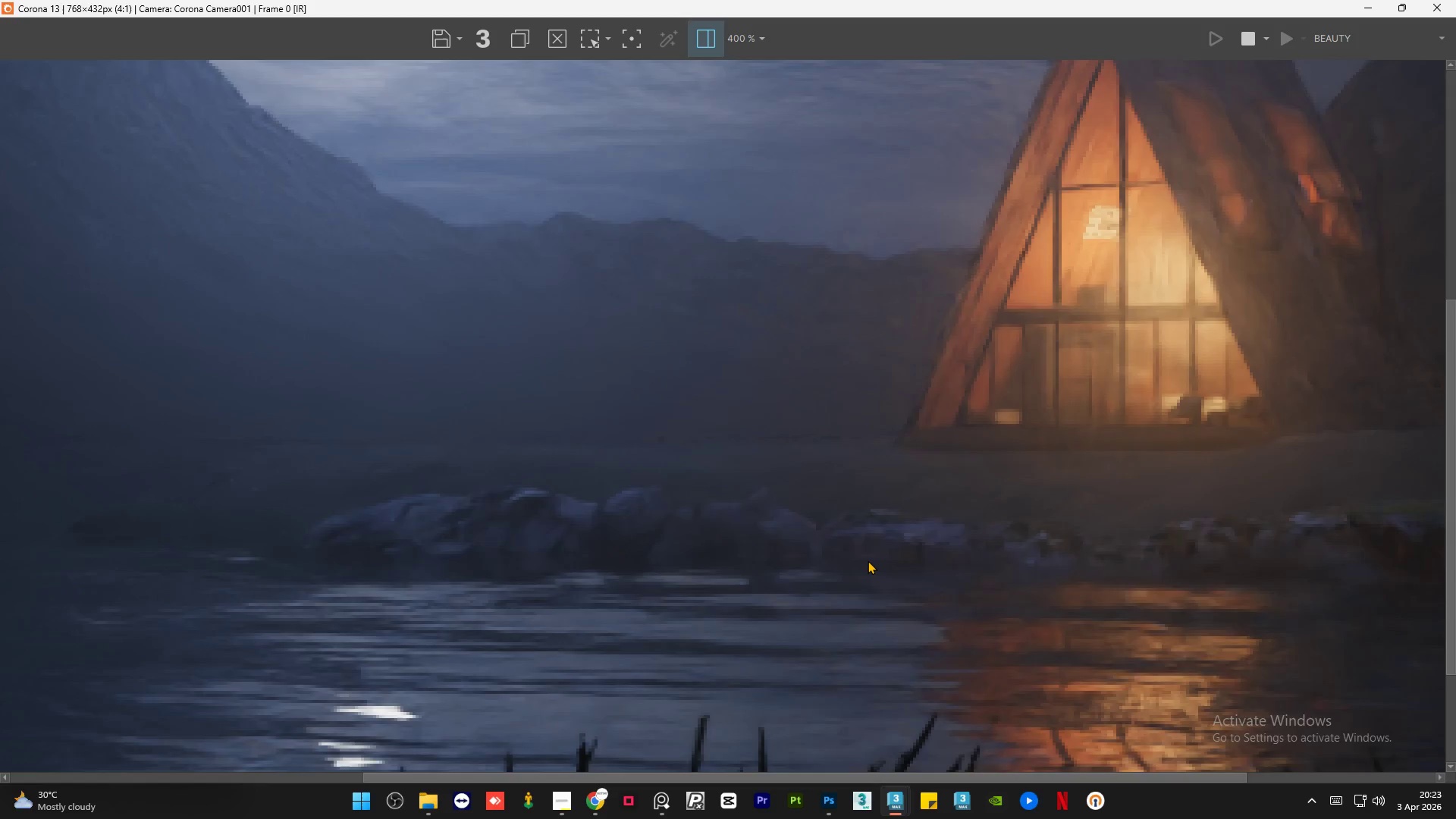 
scroll: coordinate [868, 560], scroll_direction: down, amount: 1.0
 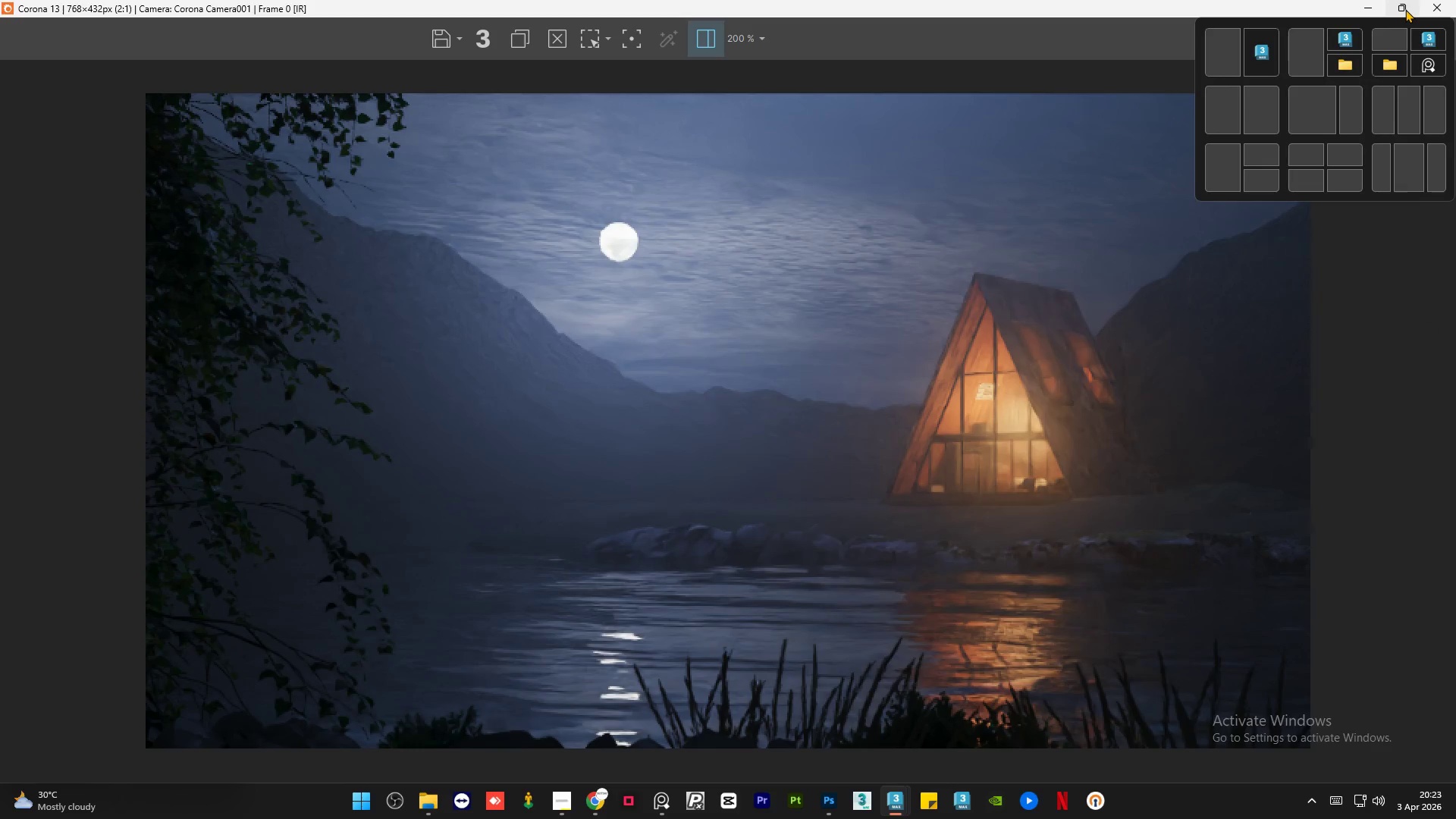 
left_click([1405, 9])
 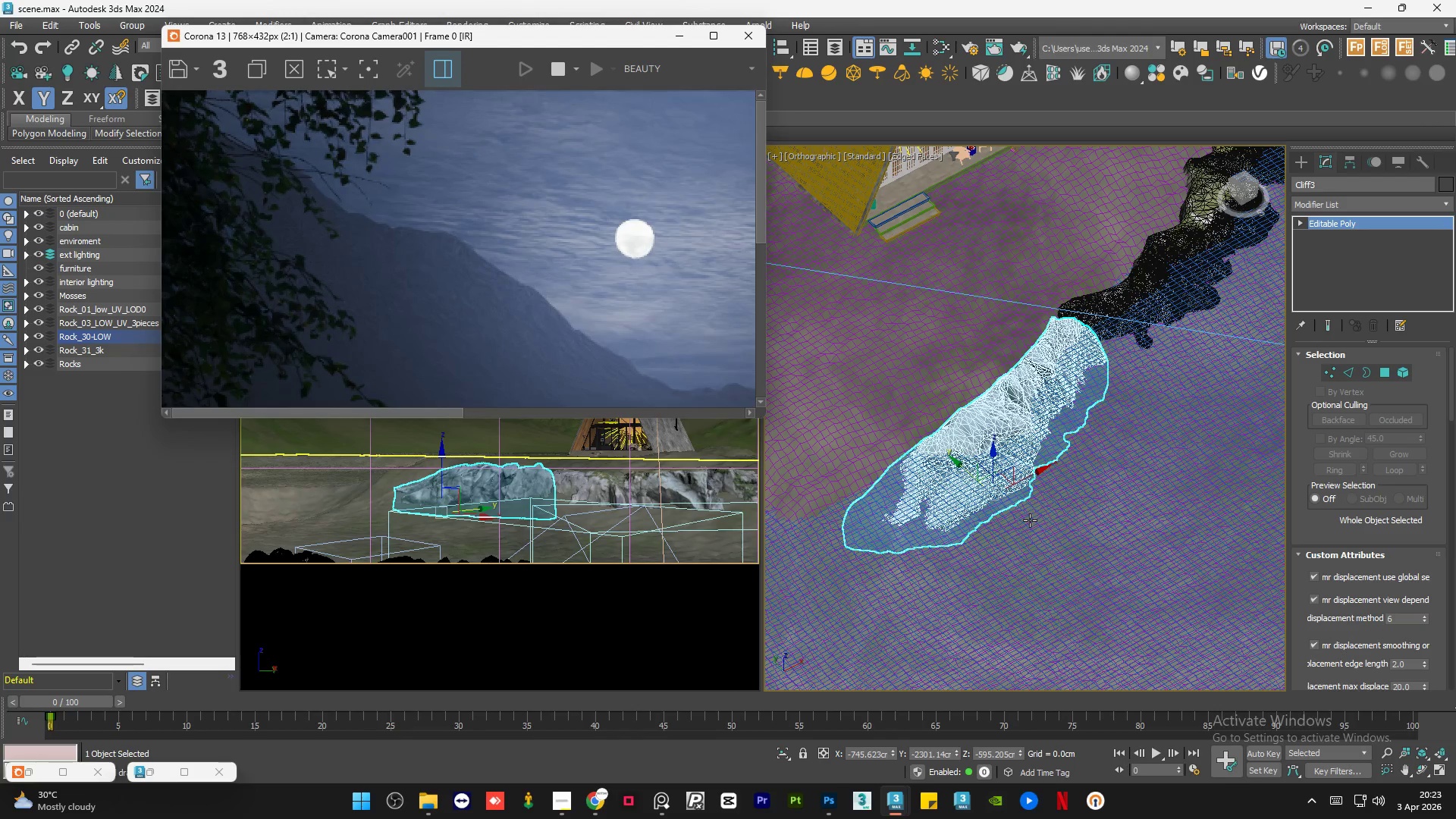 
wait(5.36)
 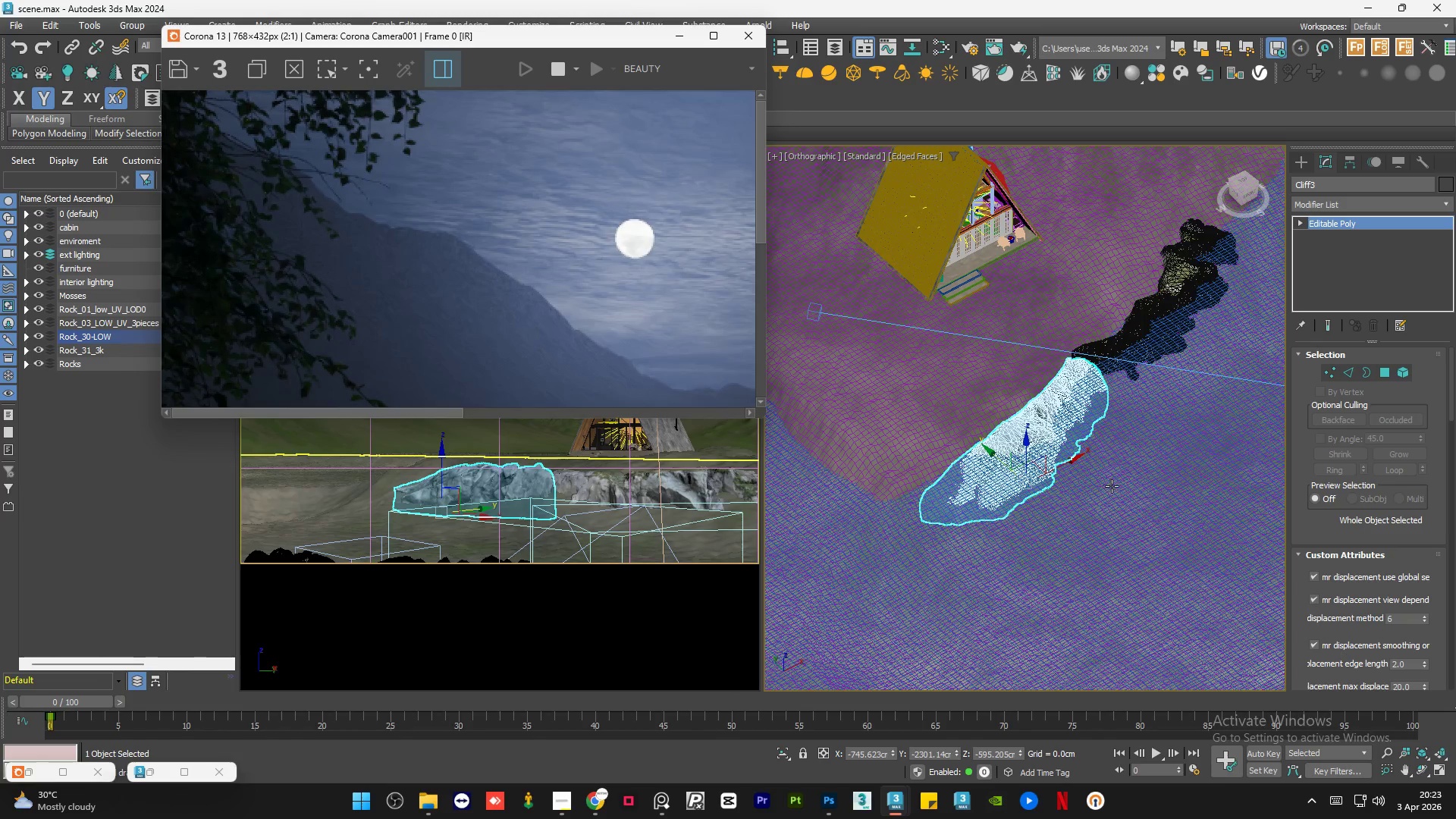 
hold_key(key=AltLeft, duration=0.89)
 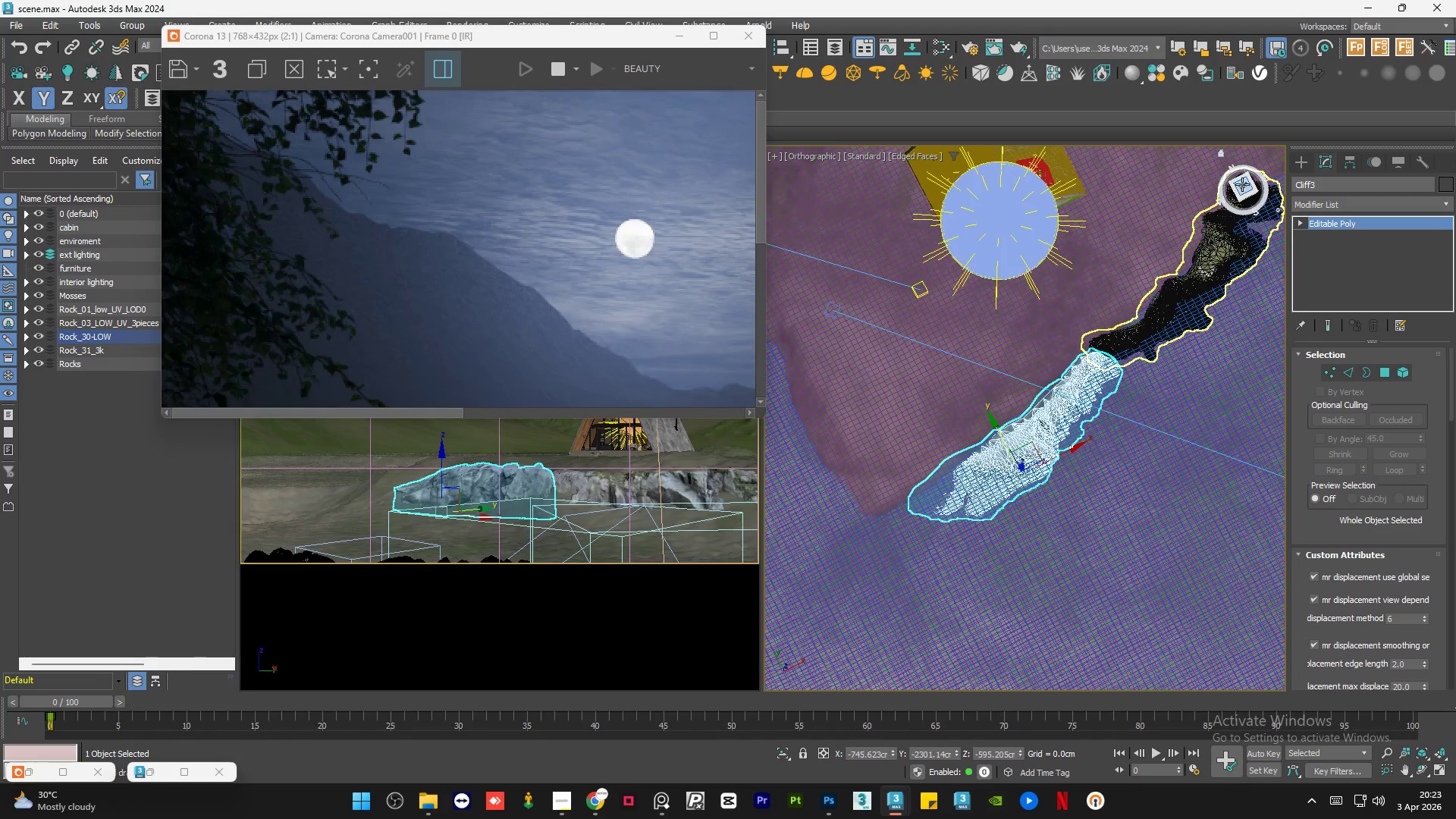 
scroll: coordinate [1106, 457], scroll_direction: down, amount: 1.0
 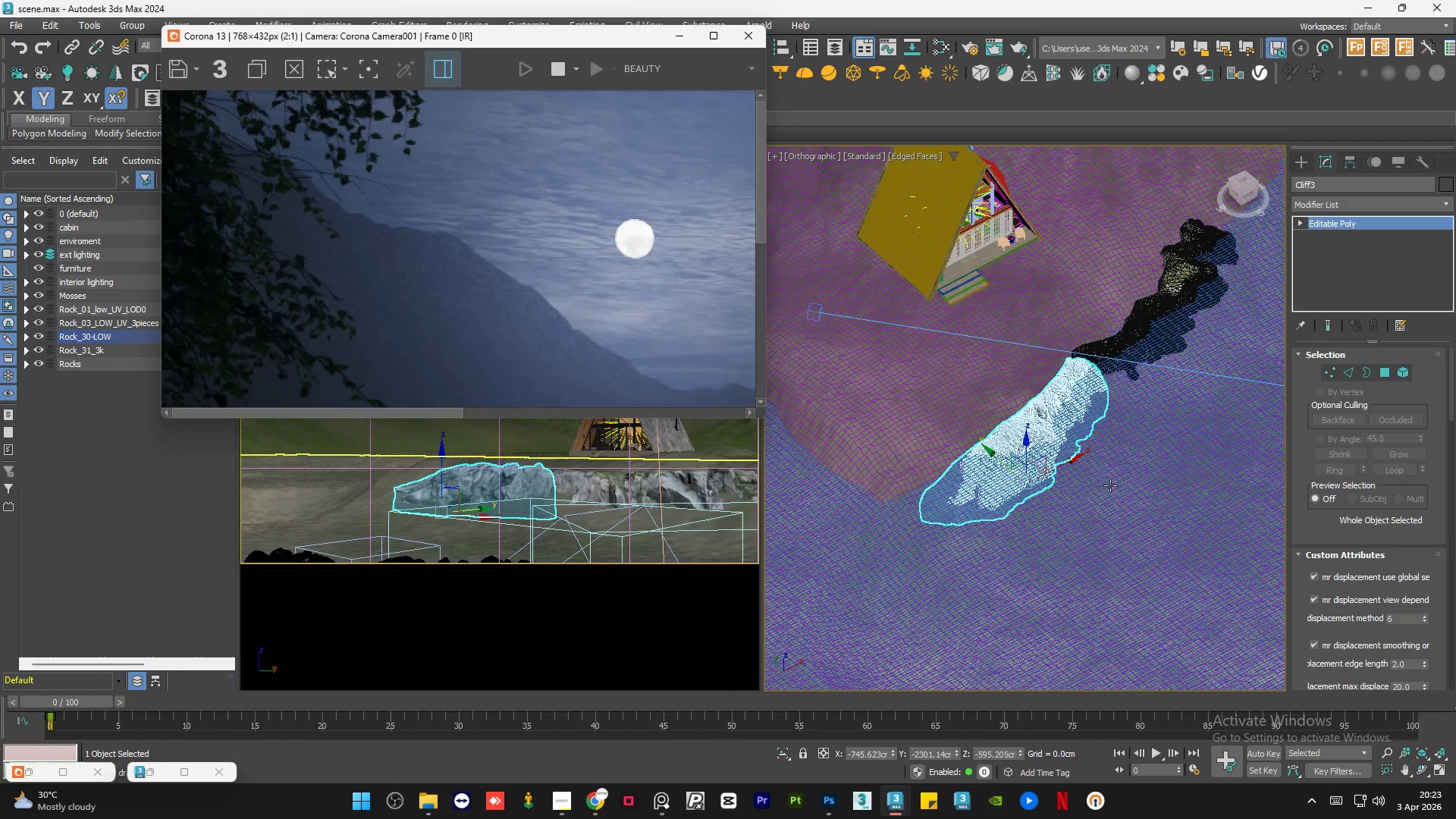 
left_click([1242, 184])
 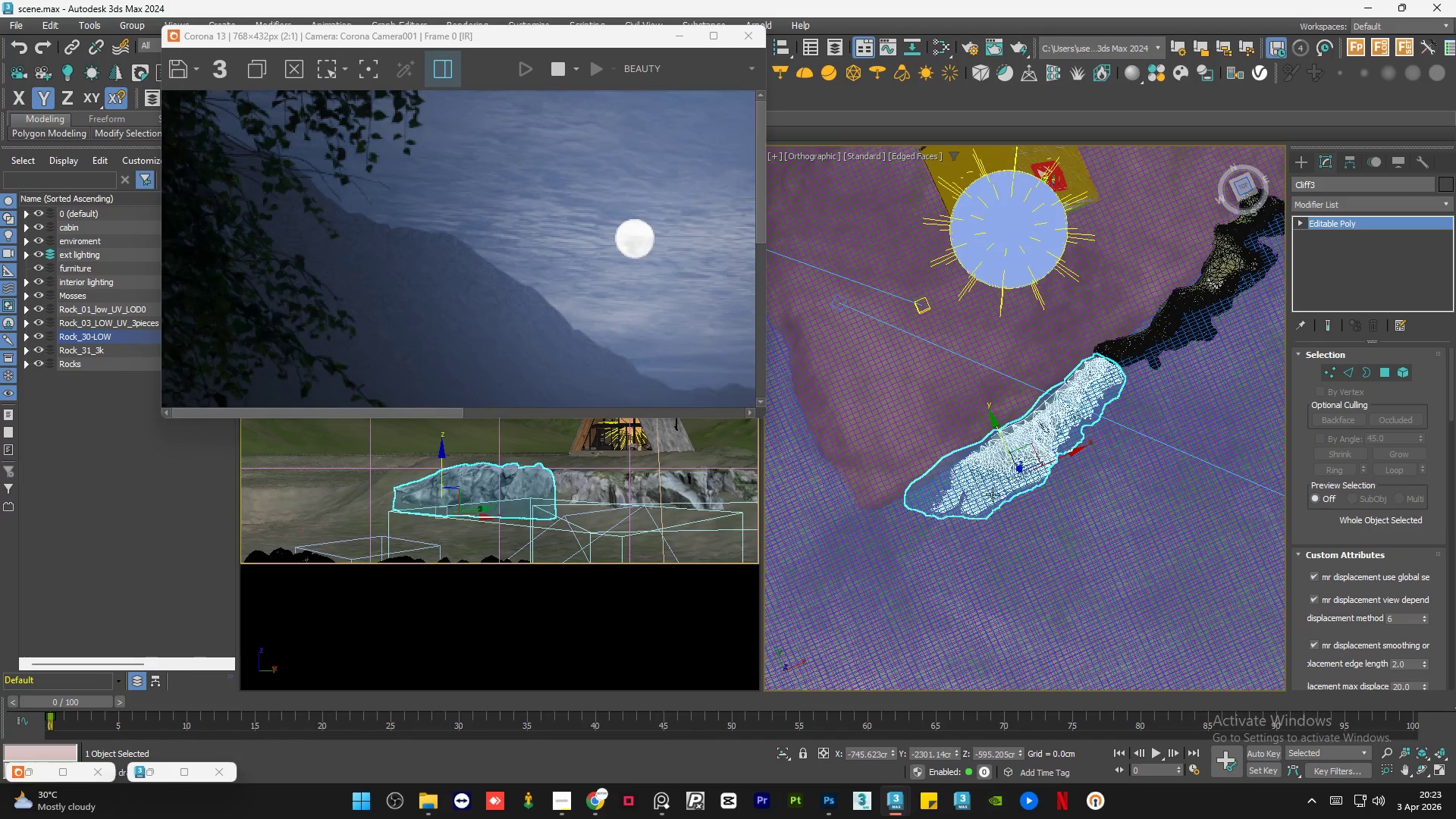 
scroll: coordinate [967, 518], scroll_direction: up, amount: 1.0
 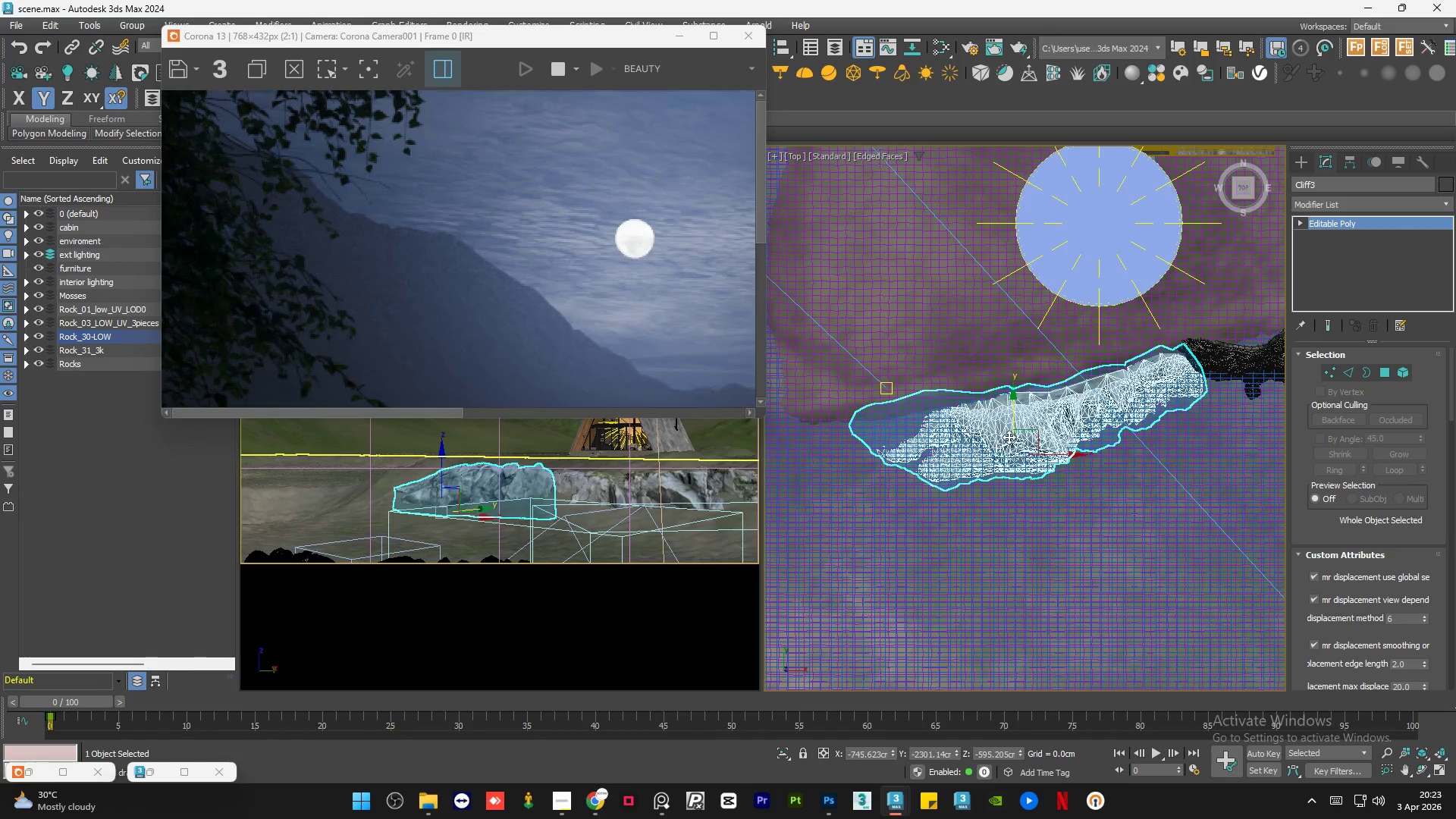 
key(E)
 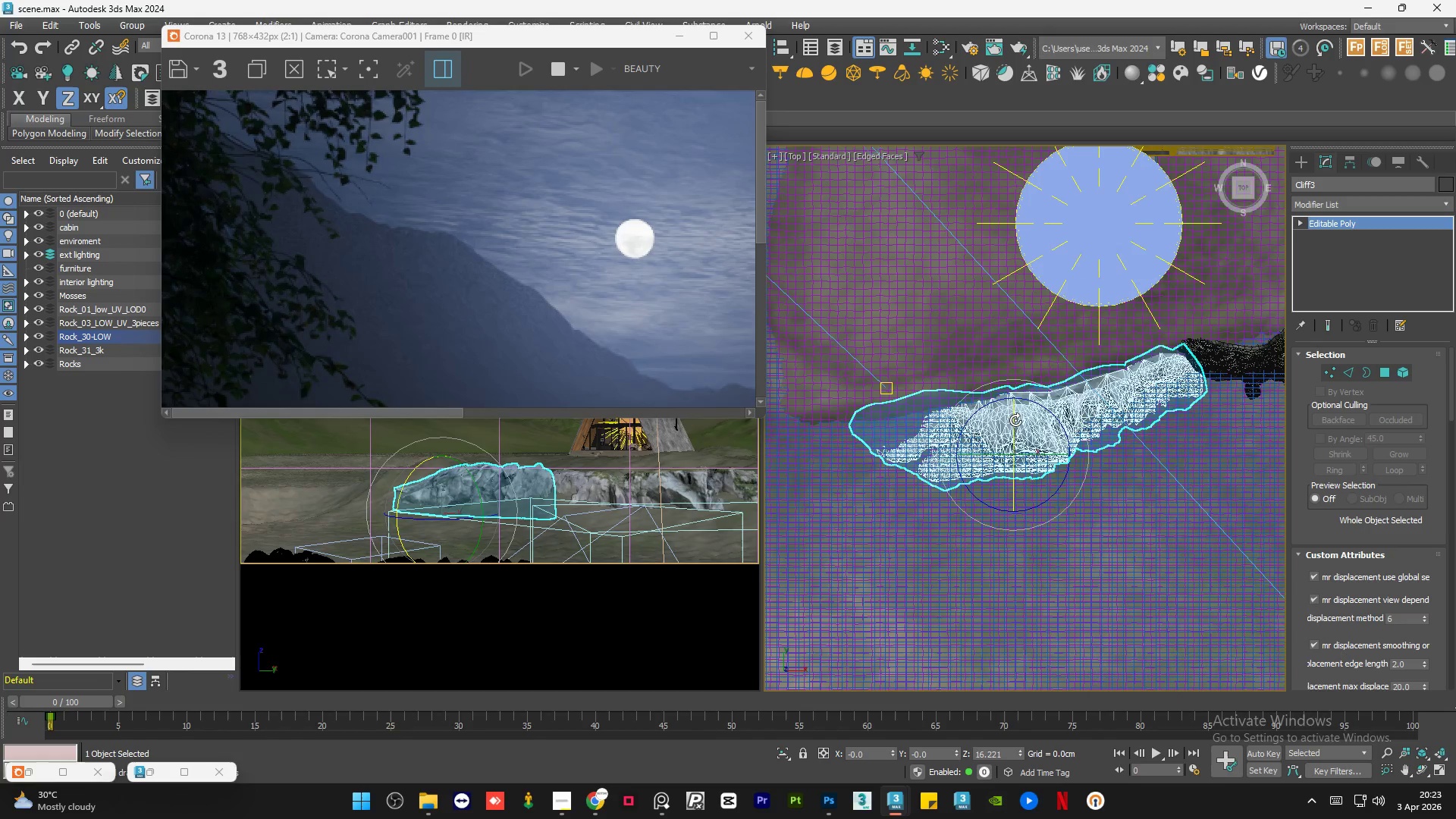 
scroll: coordinate [1015, 420], scroll_direction: up, amount: 1.0
 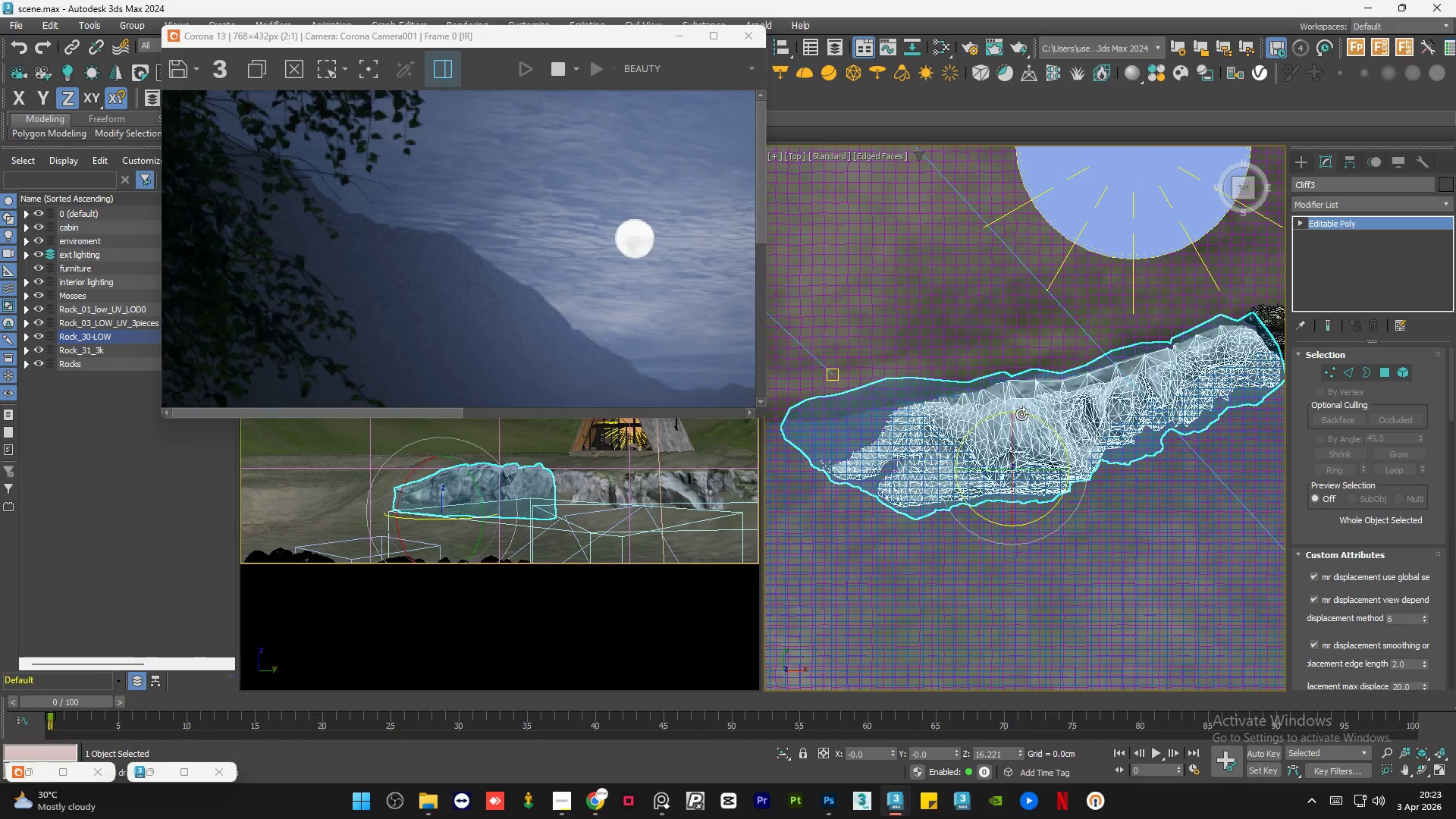 
left_click_drag(start_coordinate=[1022, 414], to_coordinate=[1026, 414])
 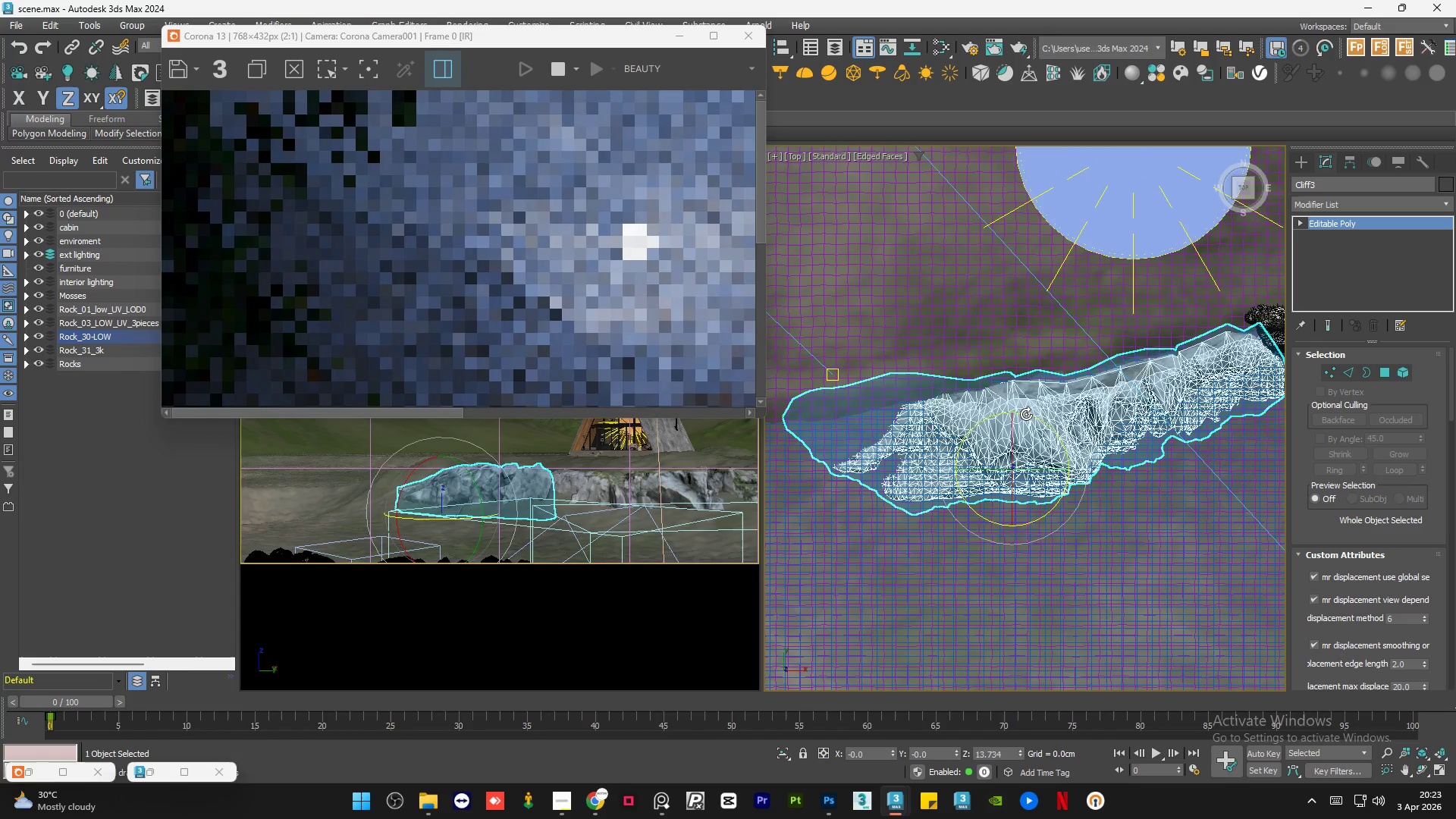 
key(W)
 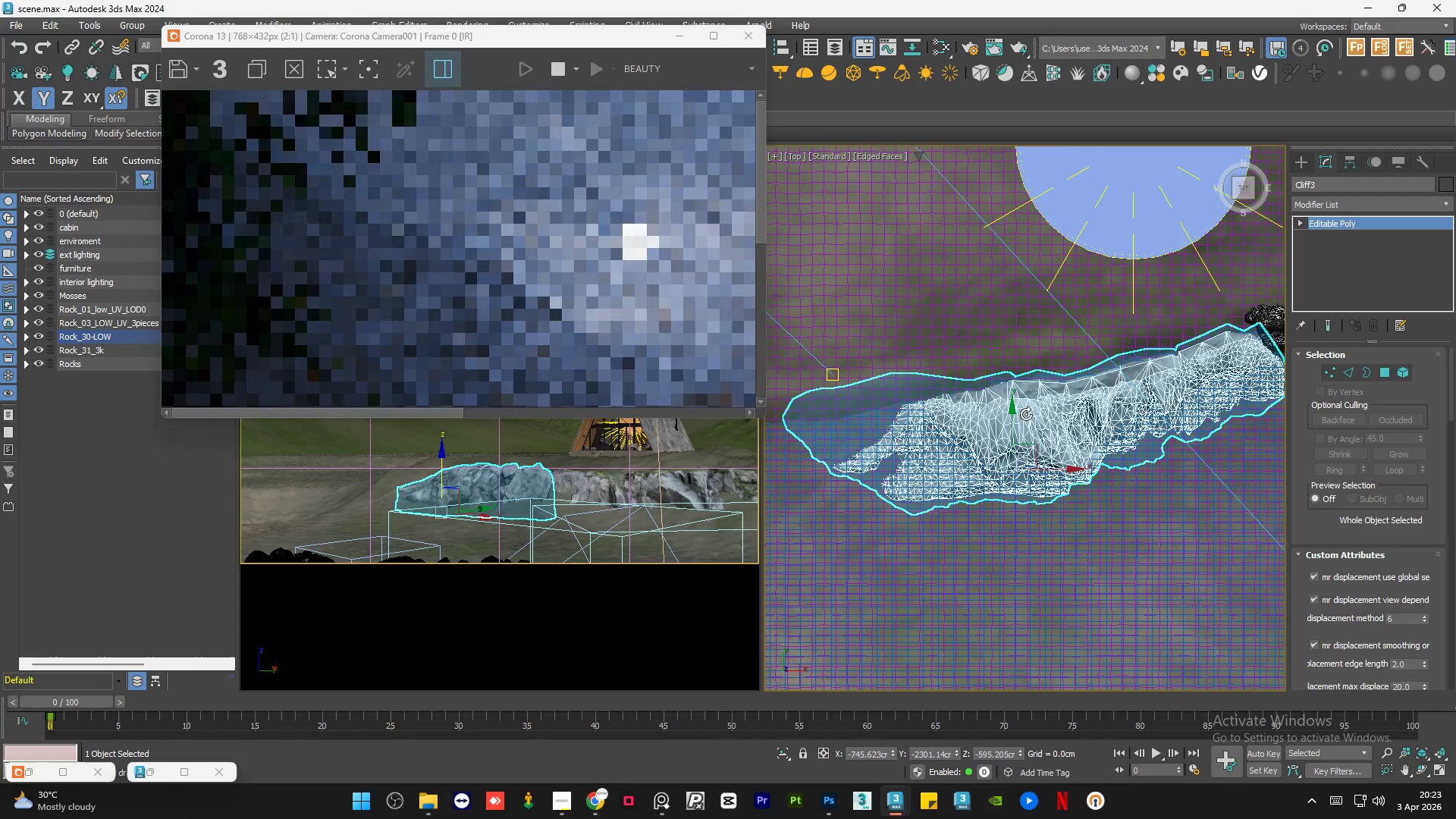 
scroll: coordinate [526, 259], scroll_direction: down, amount: 6.0
 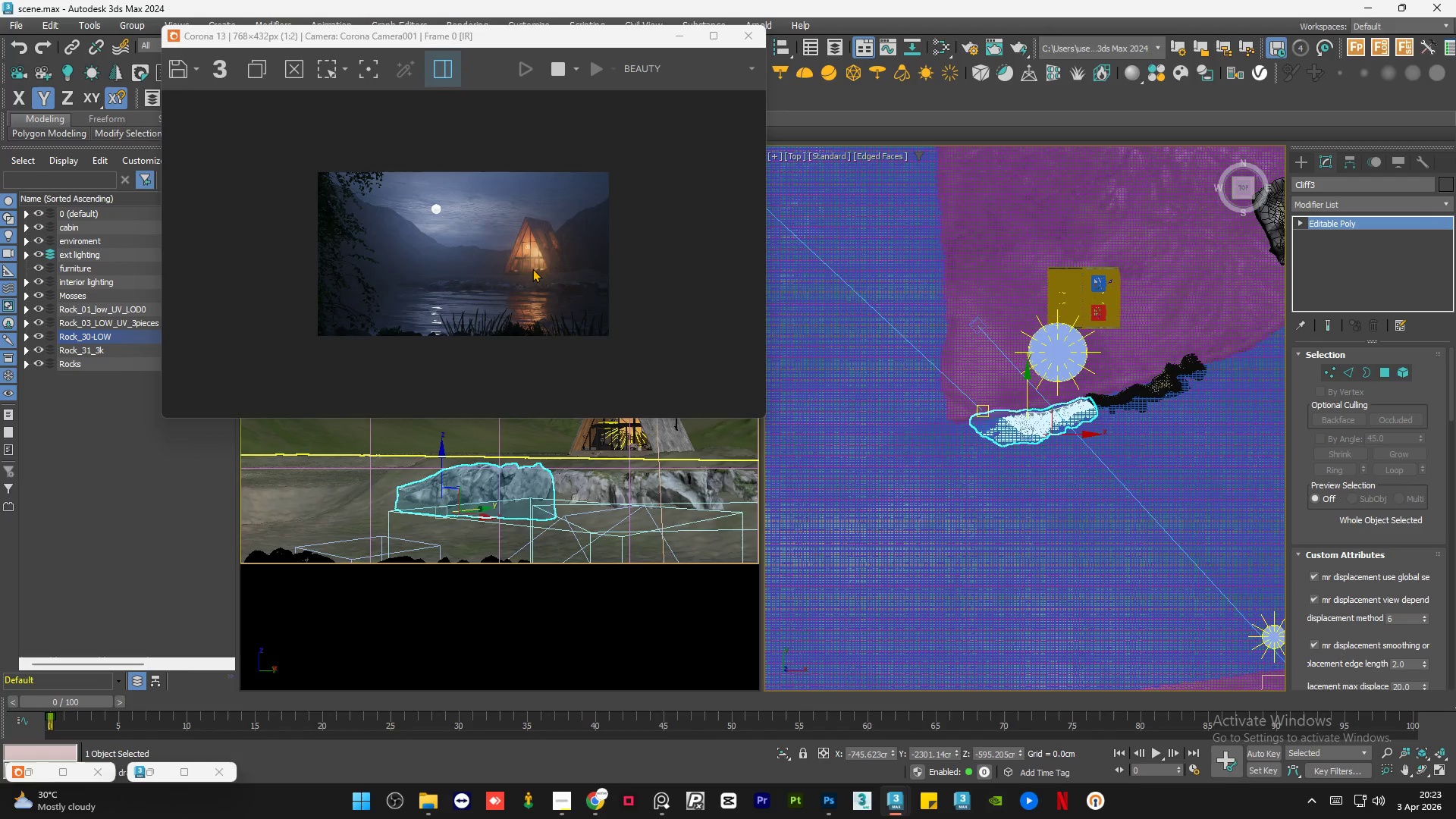 
scroll: coordinate [492, 299], scroll_direction: up, amount: 2.0
 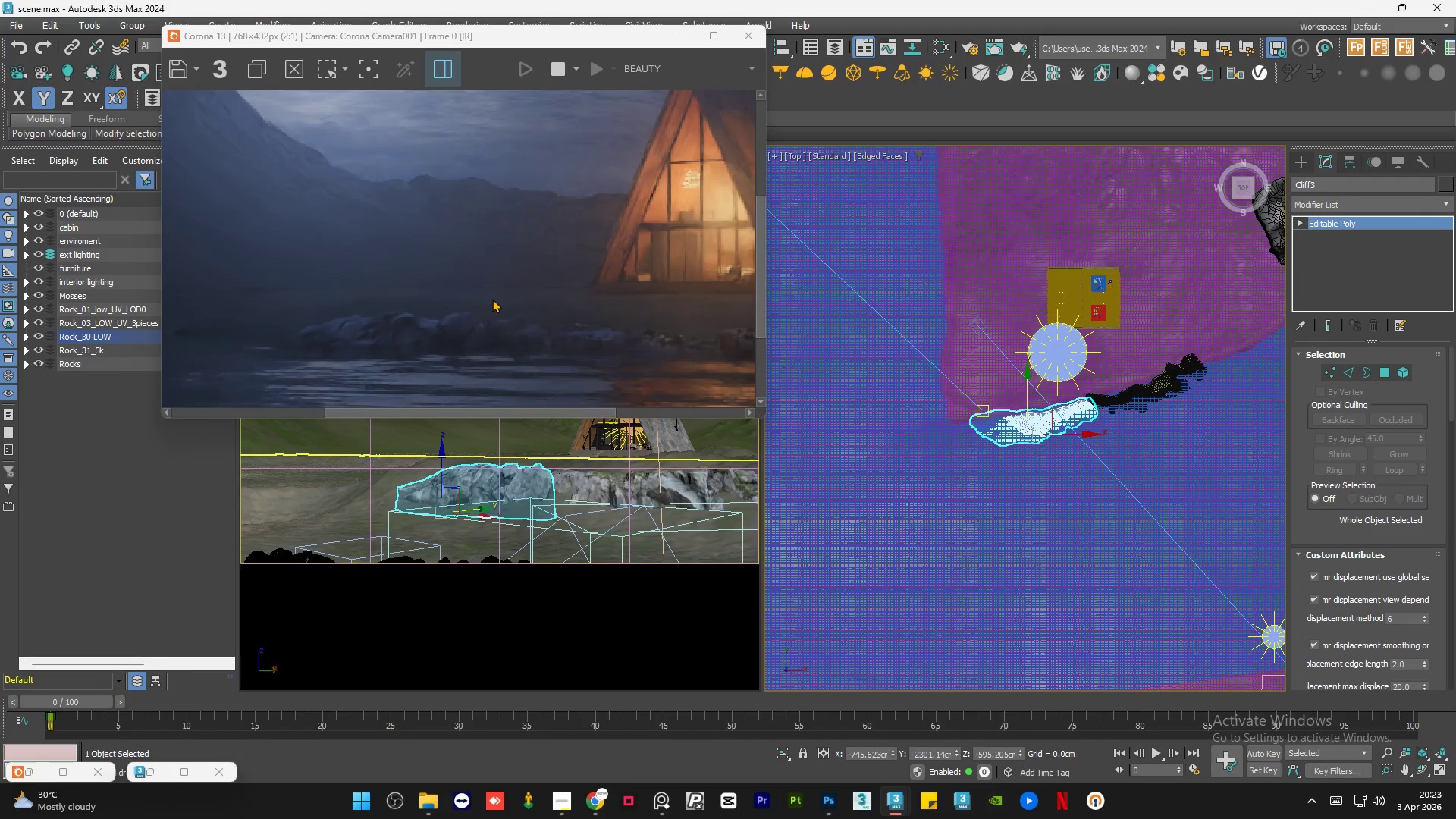 
scroll: coordinate [492, 299], scroll_direction: down, amount: 1.0
 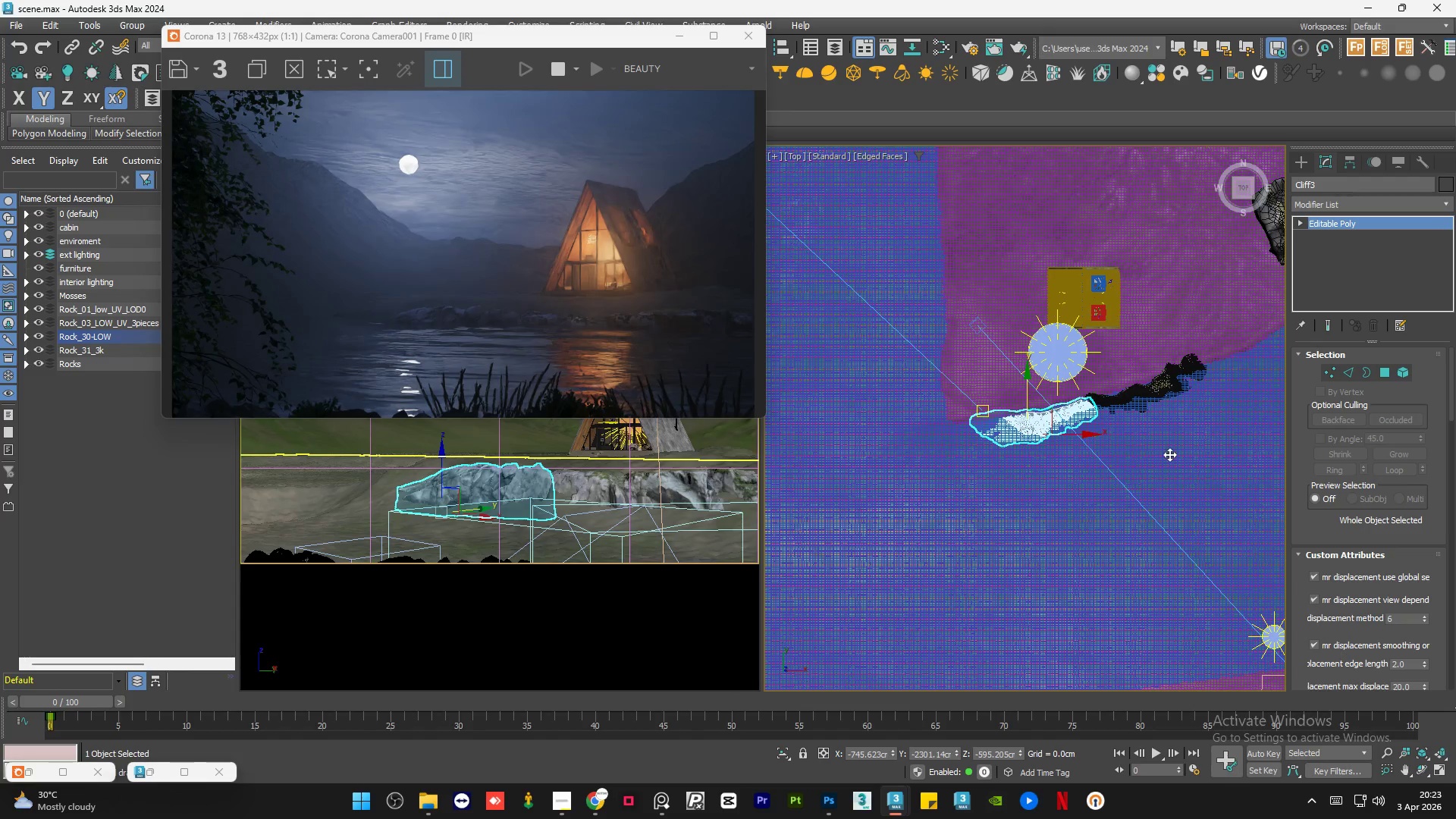 
key(Alt+AltLeft)
 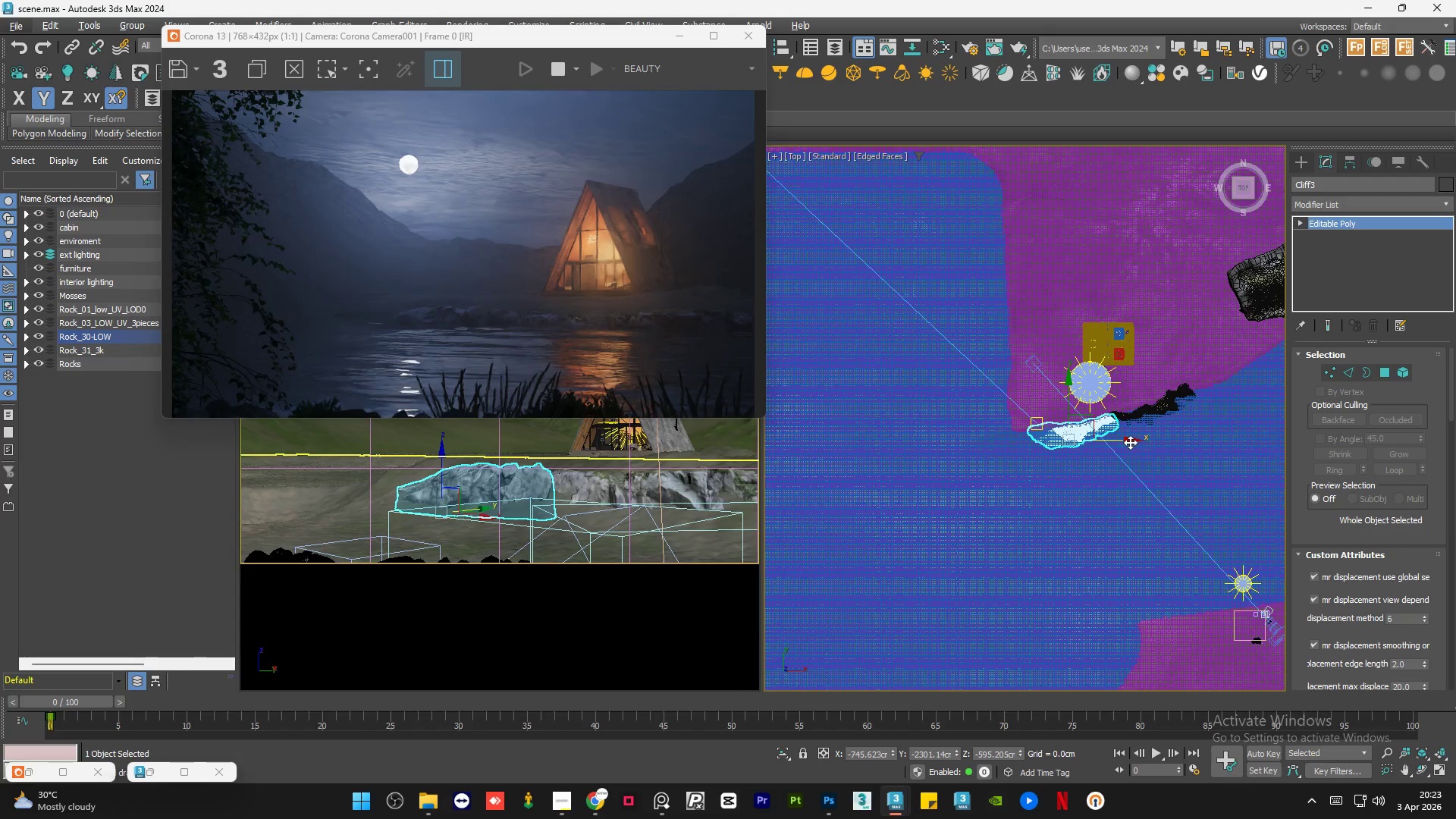 
scroll: coordinate [1168, 454], scroll_direction: down, amount: 1.0
 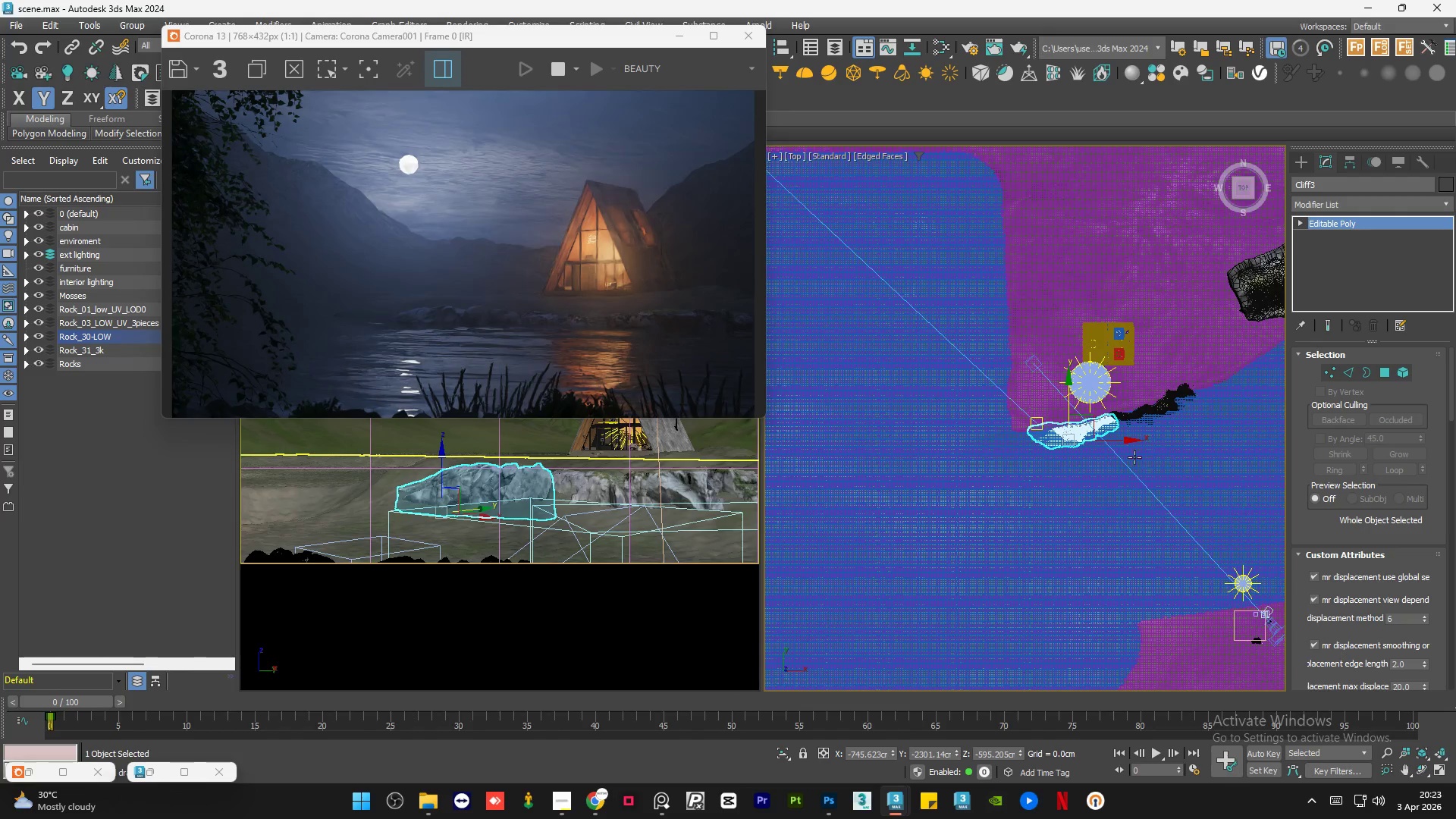 
scroll: coordinate [1105, 423], scroll_direction: up, amount: 8.0
 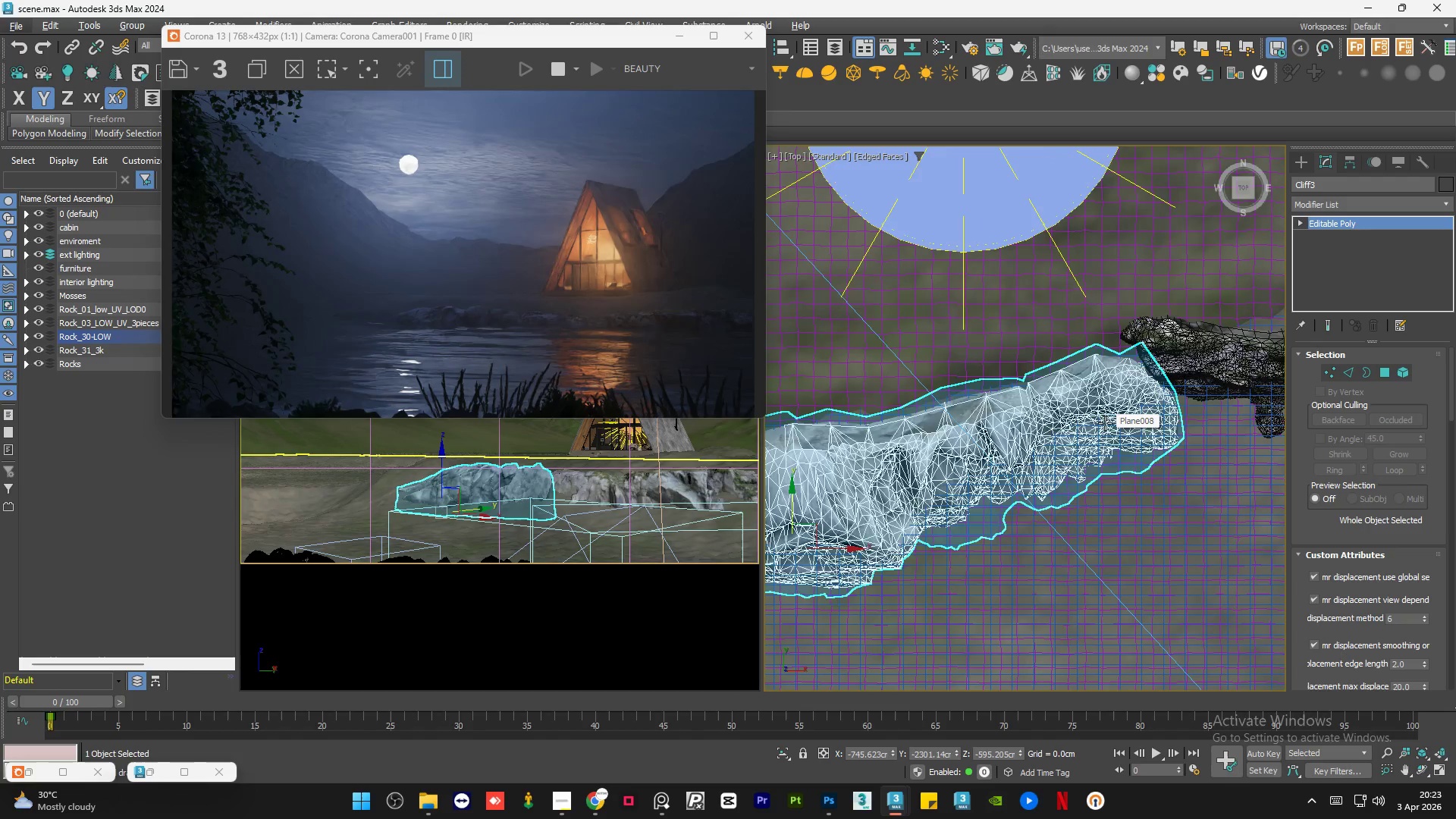 
scroll: coordinate [1105, 423], scroll_direction: down, amount: 4.0
 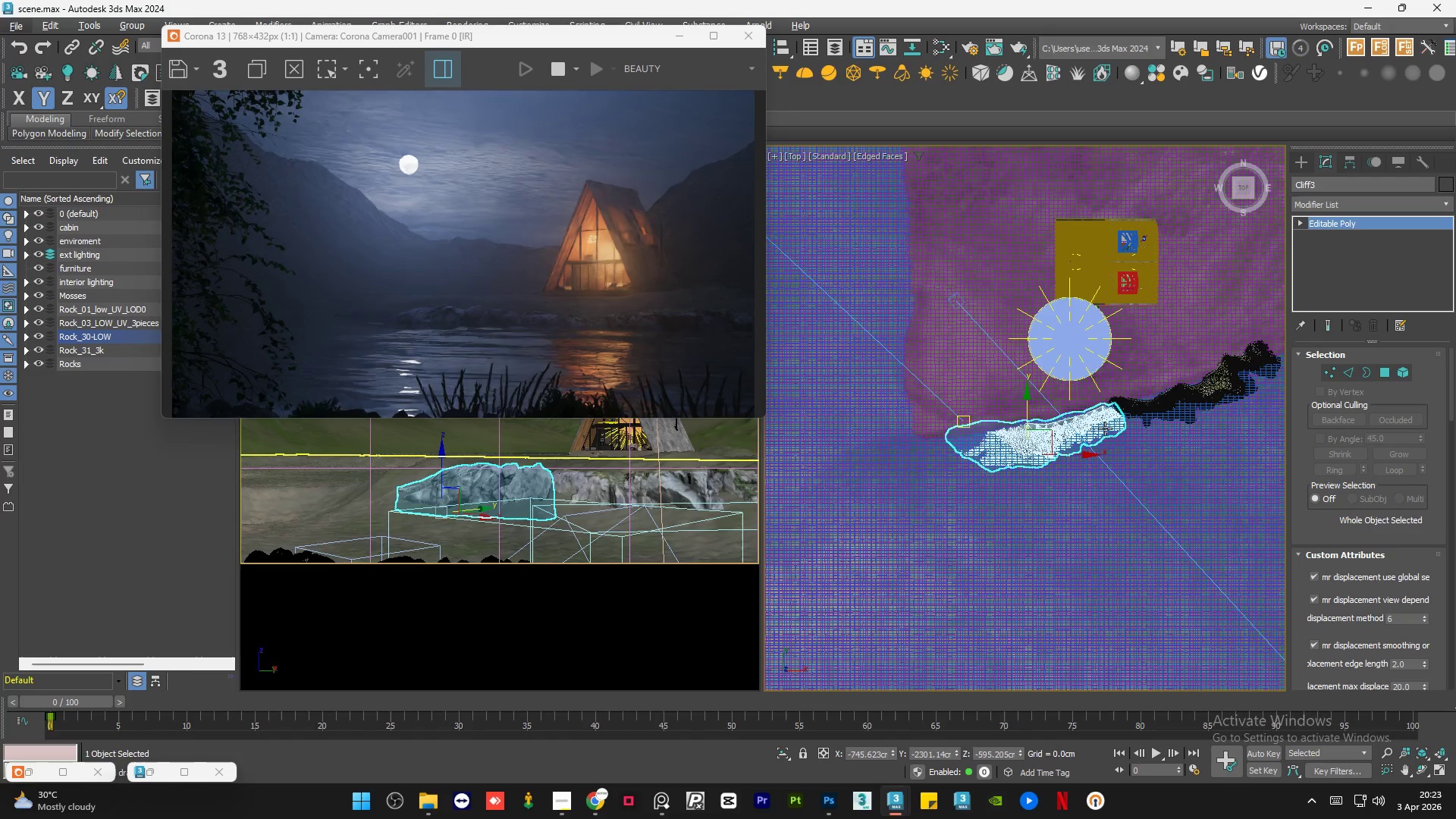 
key(F4)
 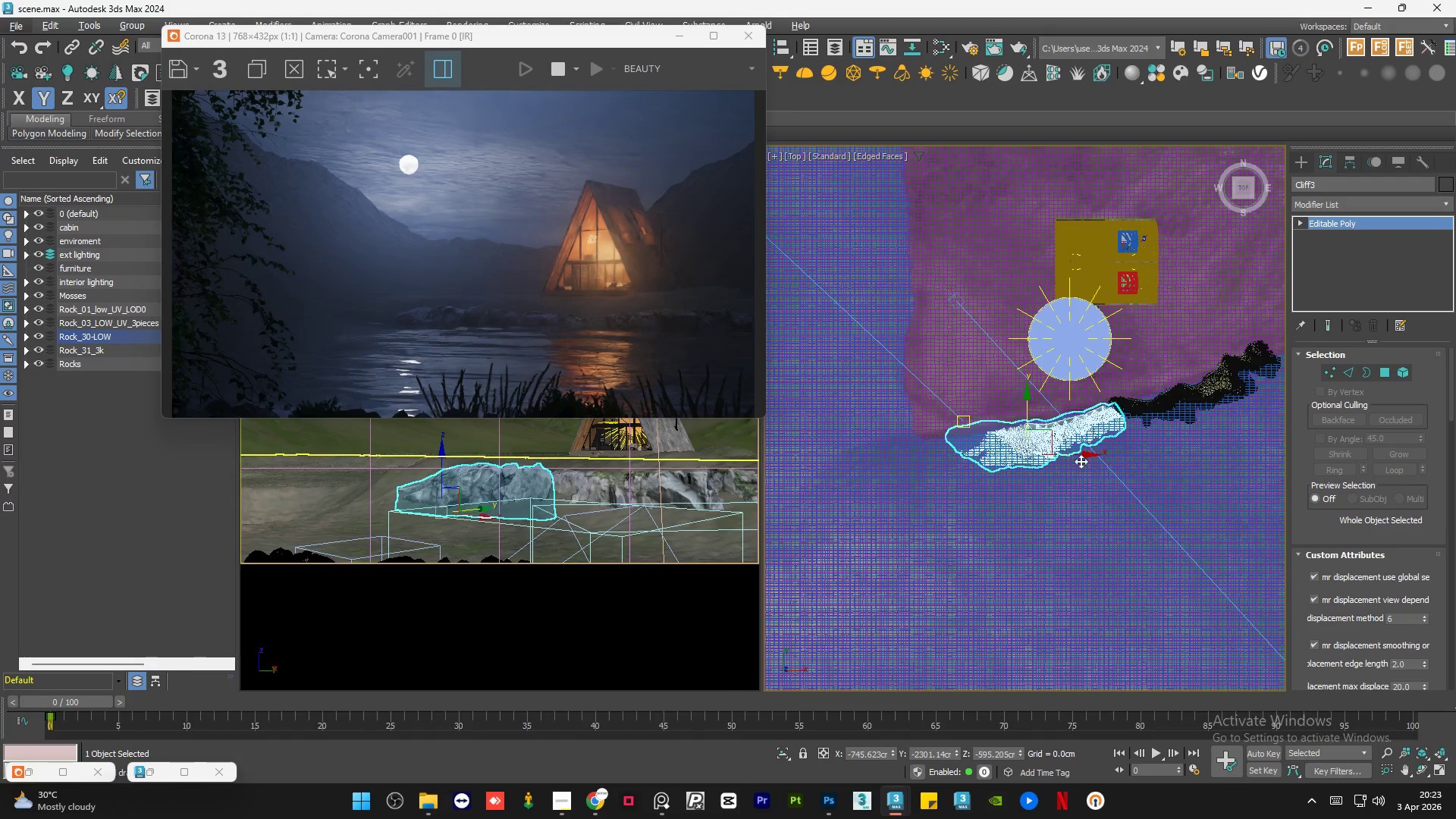 
hold_key(key=AltLeft, duration=1.09)
 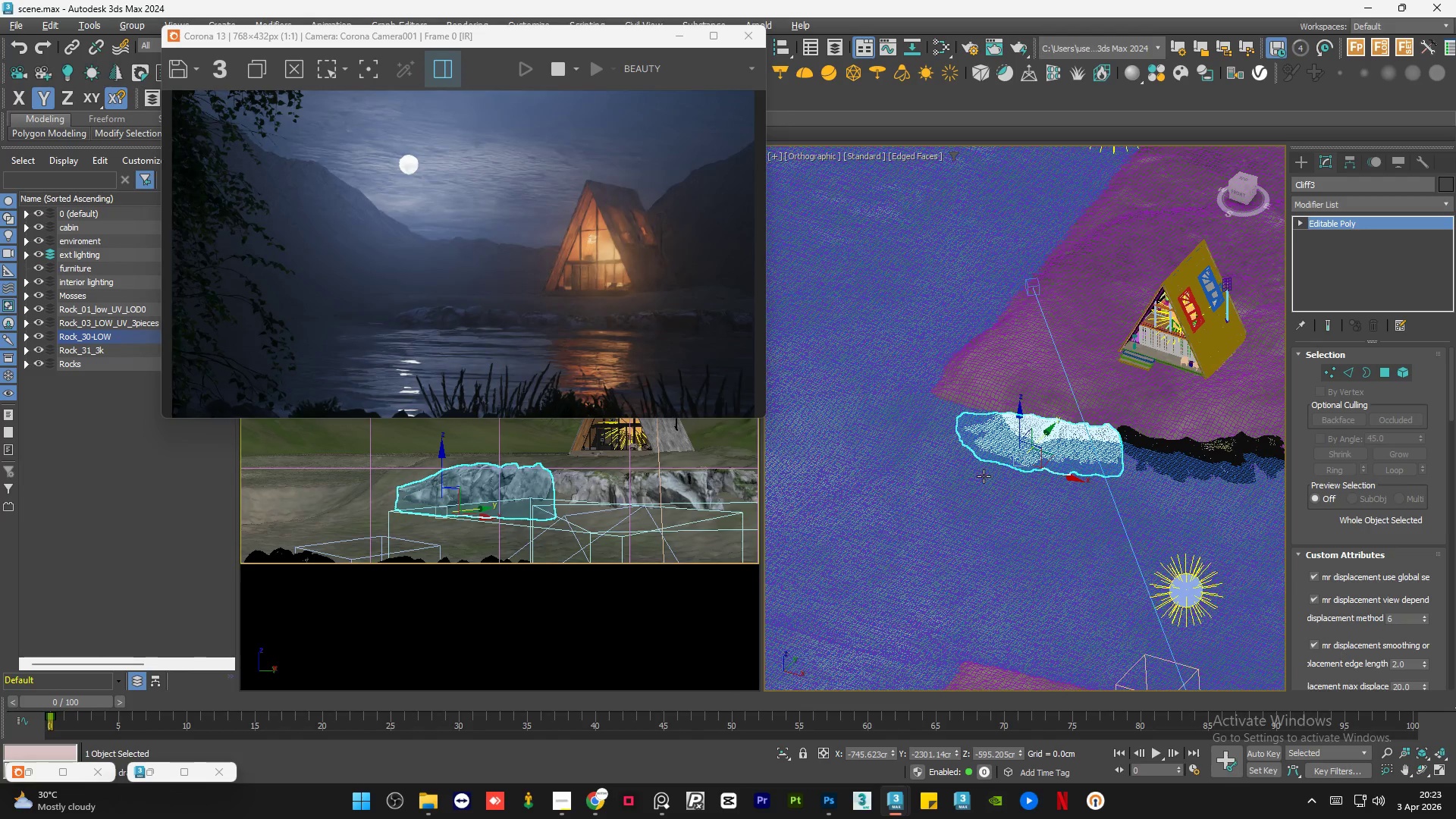 
left_click([984, 476])
 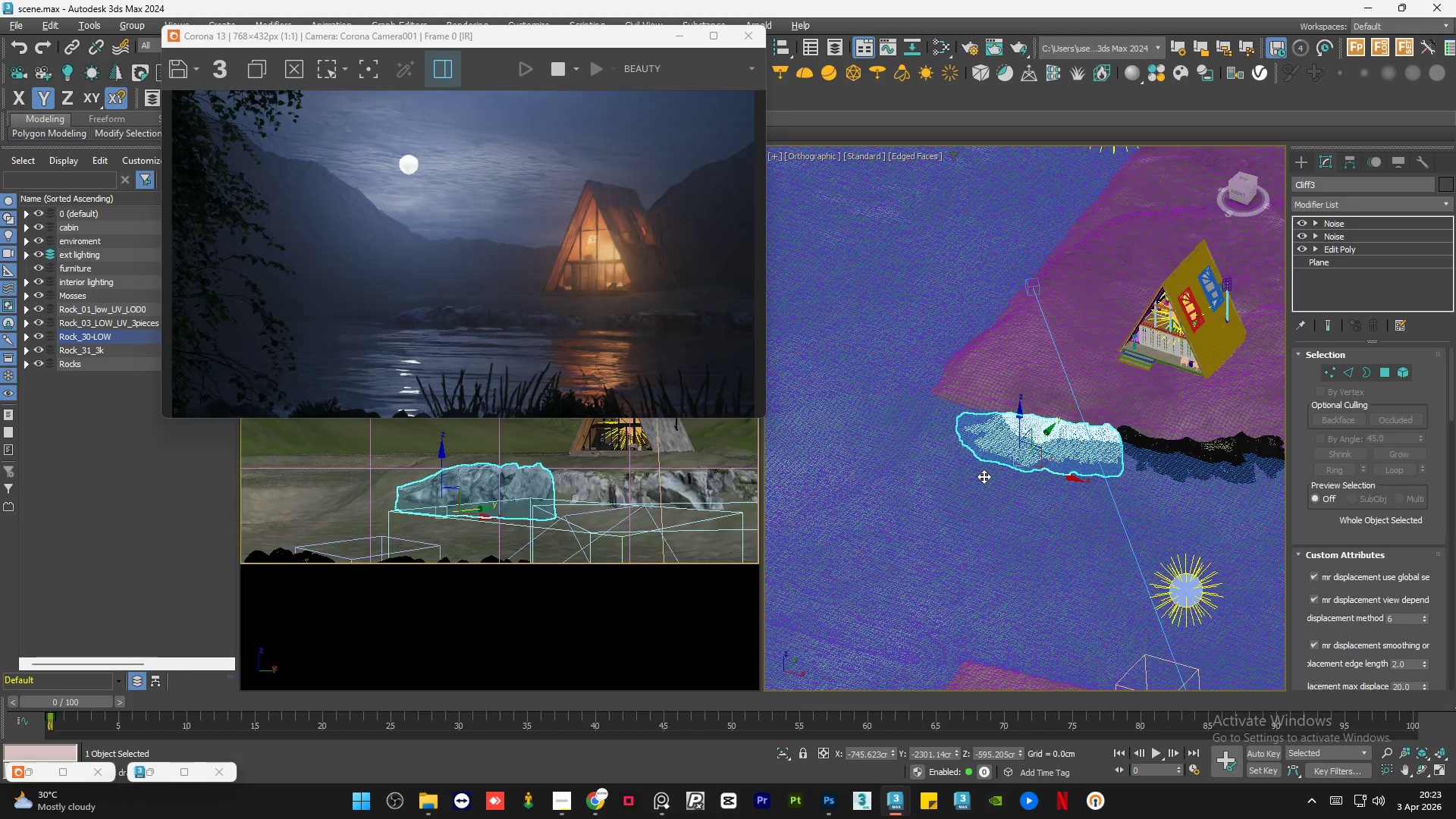 
key(F4)
 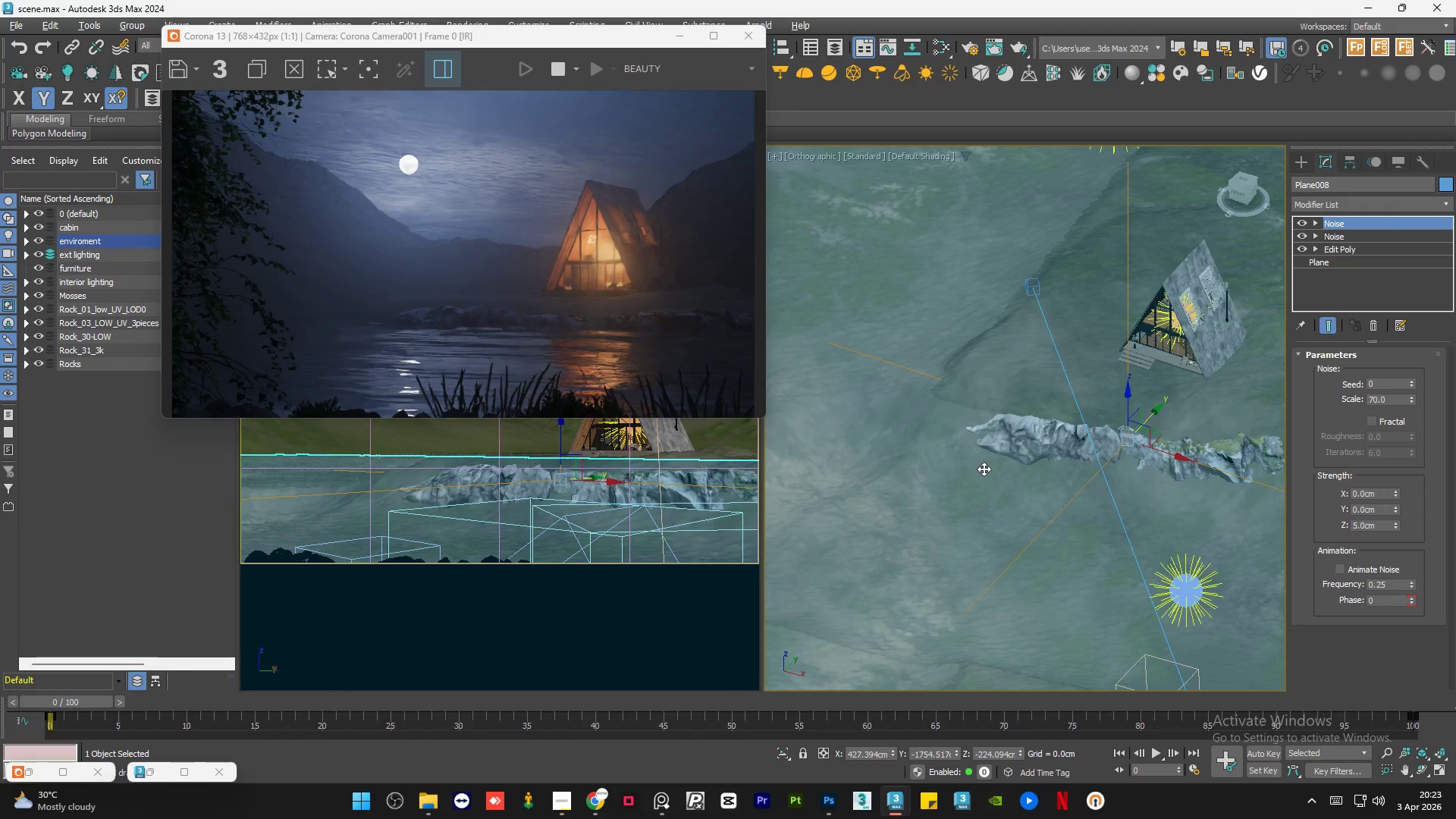 
hold_key(key=AltLeft, duration=1.5)
 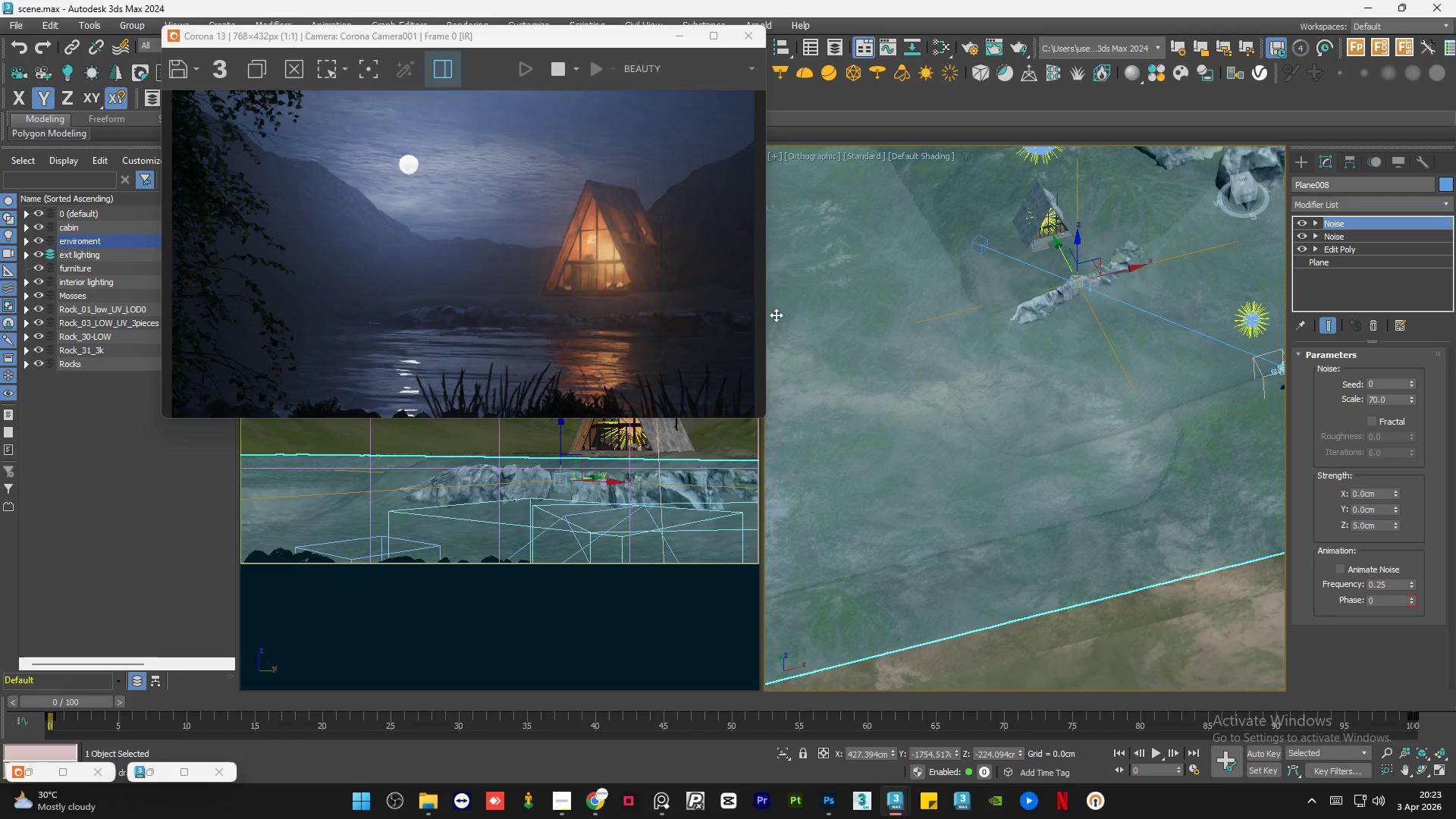 
scroll: coordinate [657, 285], scroll_direction: down, amount: 3.0
 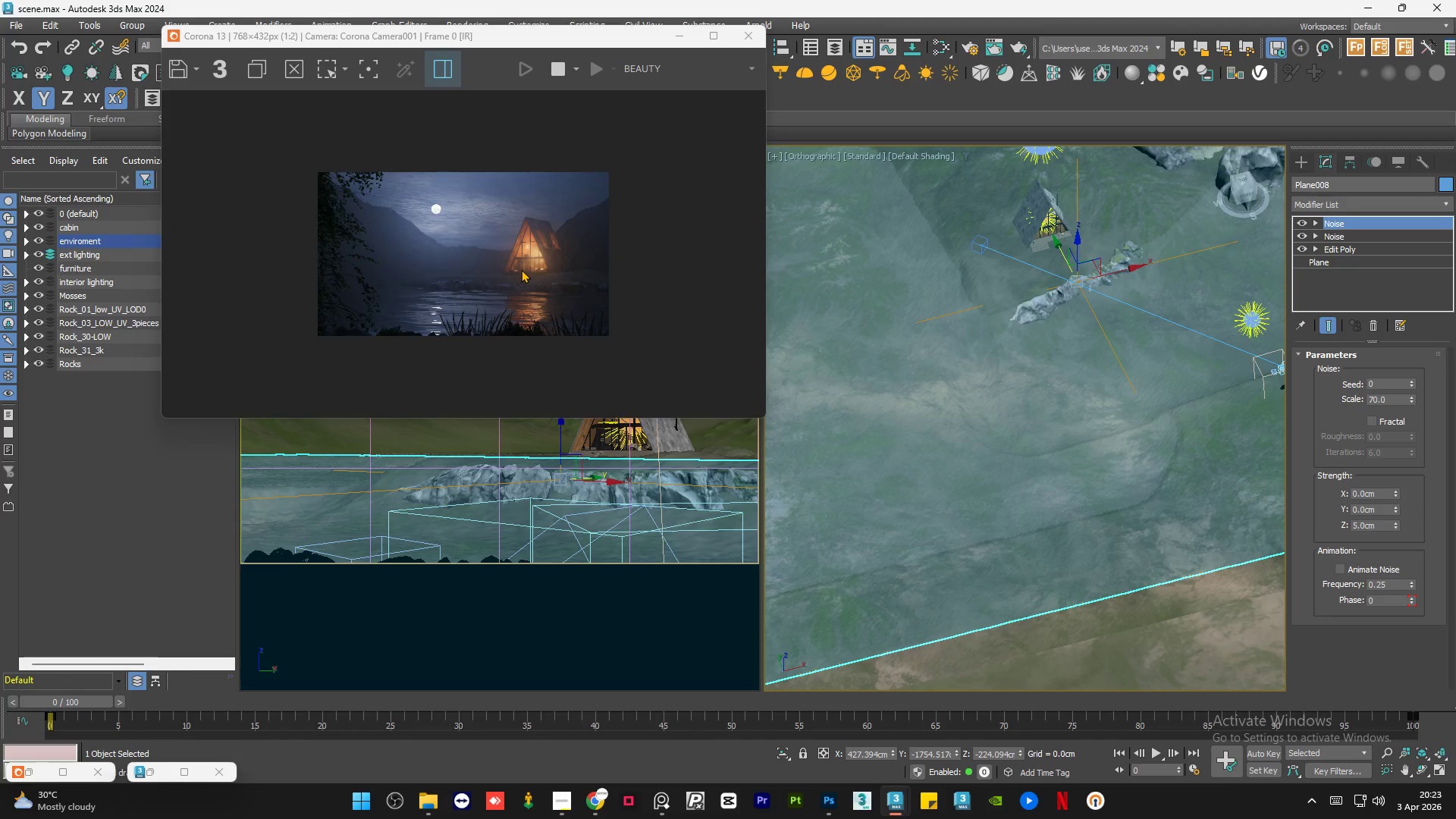 
scroll: coordinate [521, 269], scroll_direction: up, amount: 1.0
 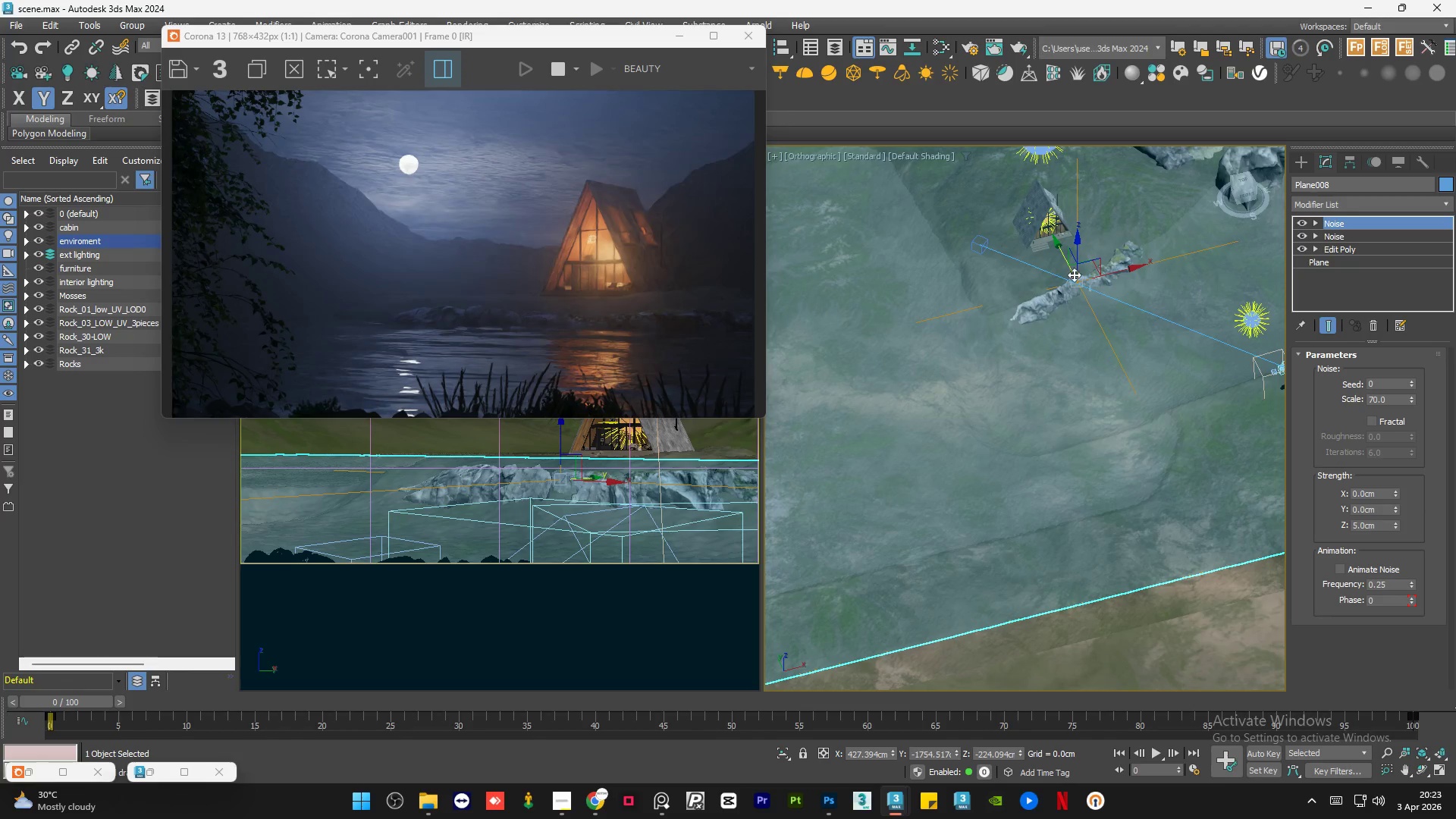 
left_click([1061, 287])
 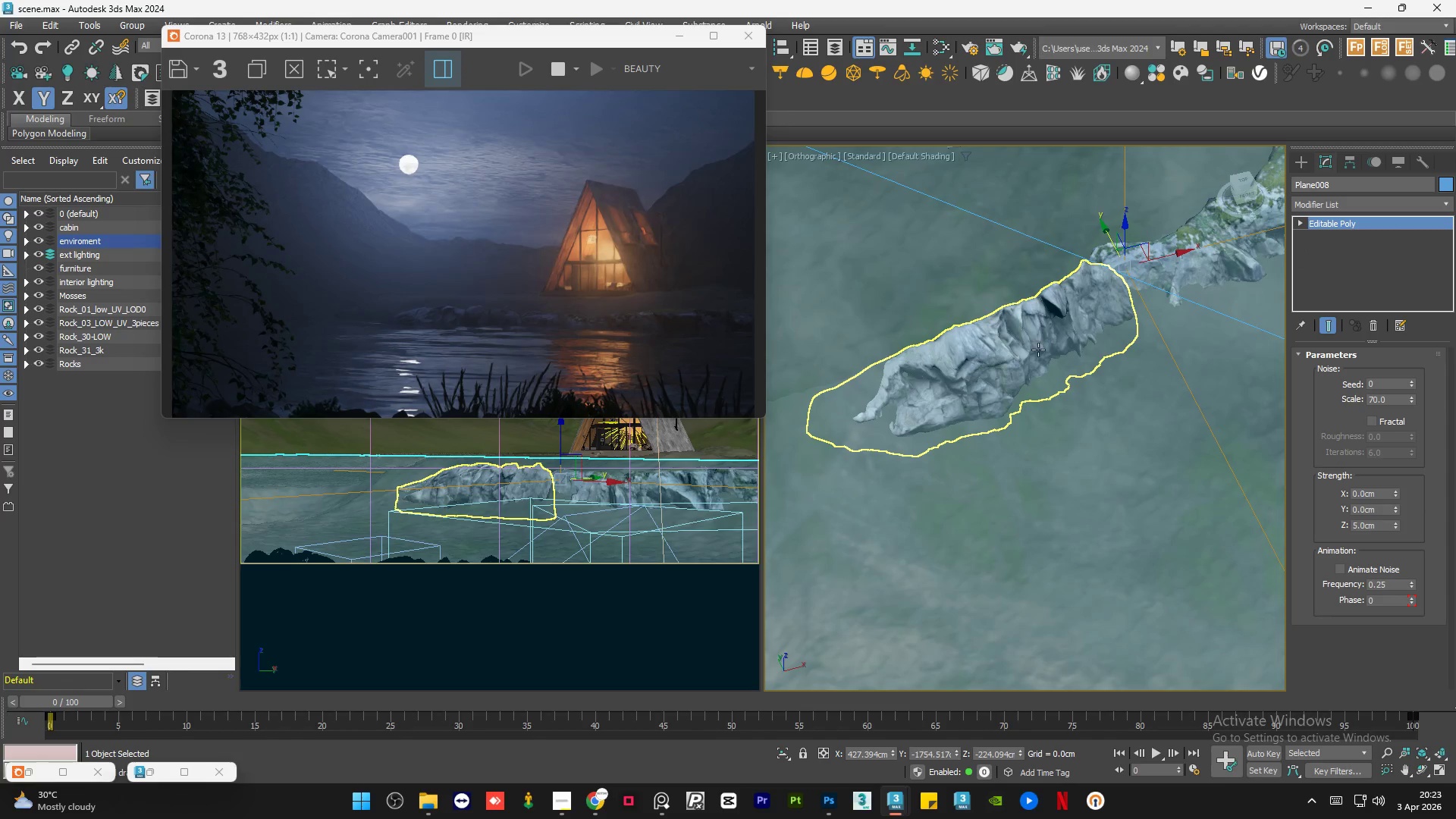 
scroll: coordinate [1061, 287], scroll_direction: up, amount: 5.0
 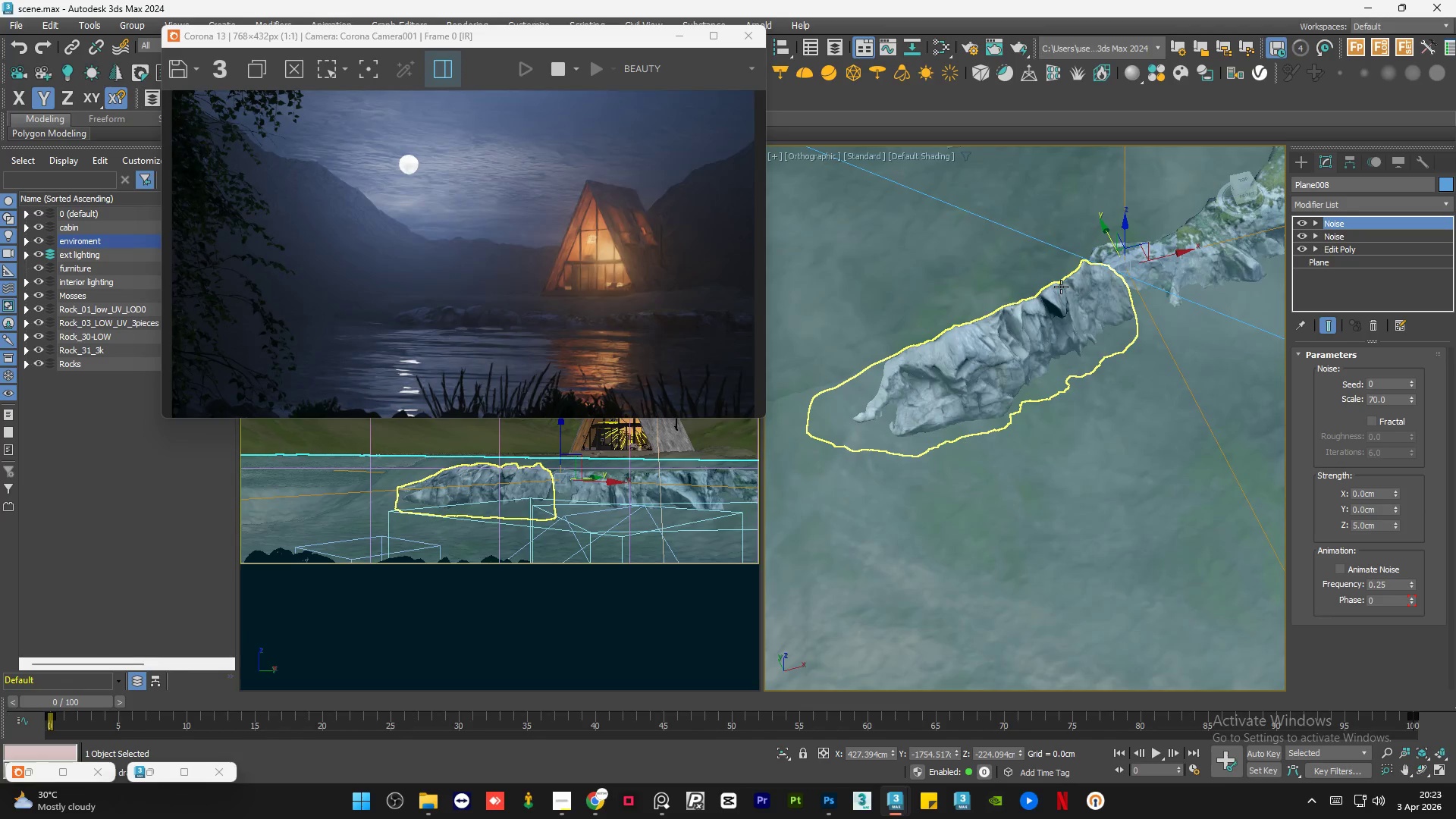 
scroll: coordinate [1037, 366], scroll_direction: down, amount: 2.0
 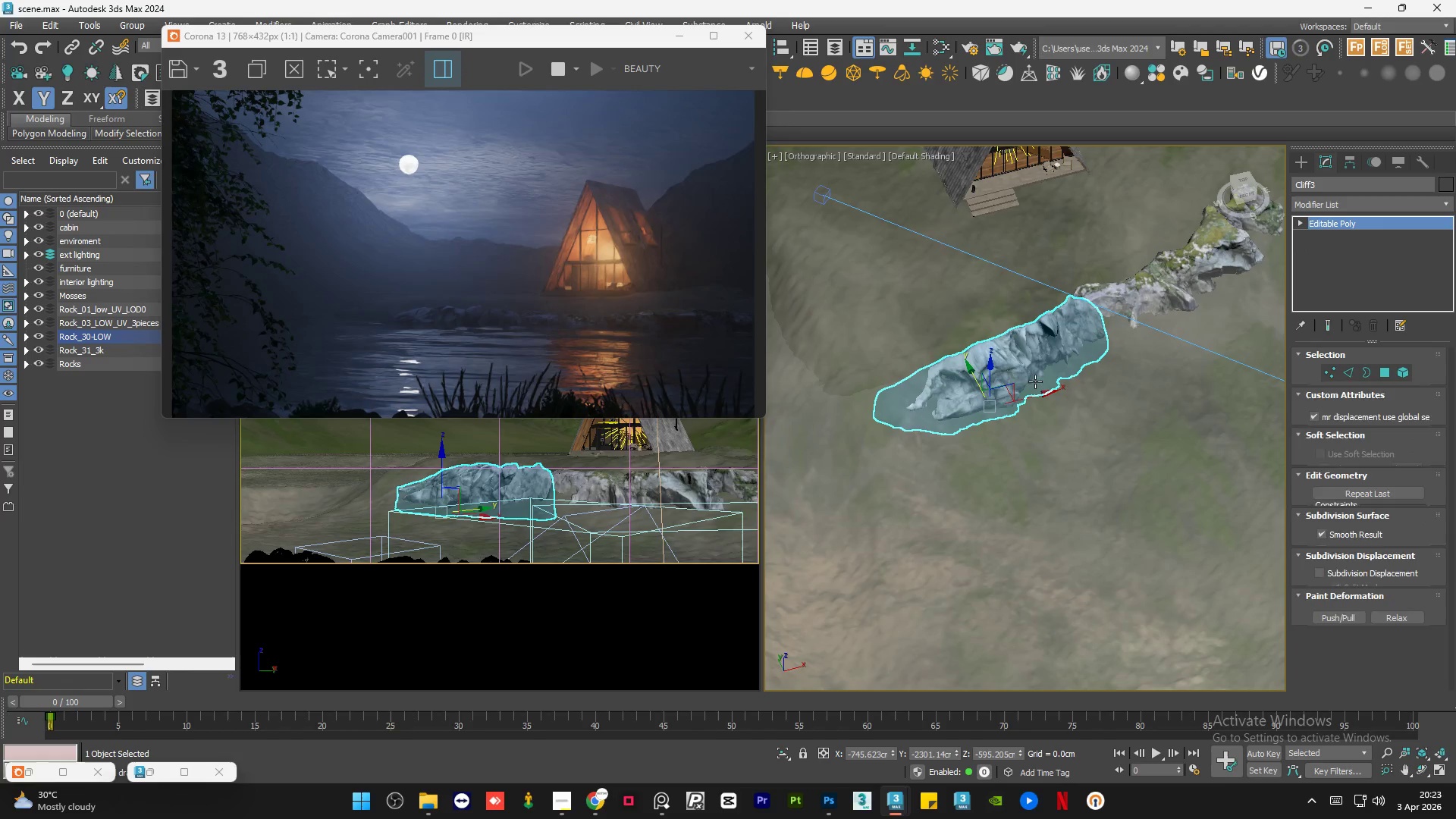 
hold_key(key=AltLeft, duration=1.2)
 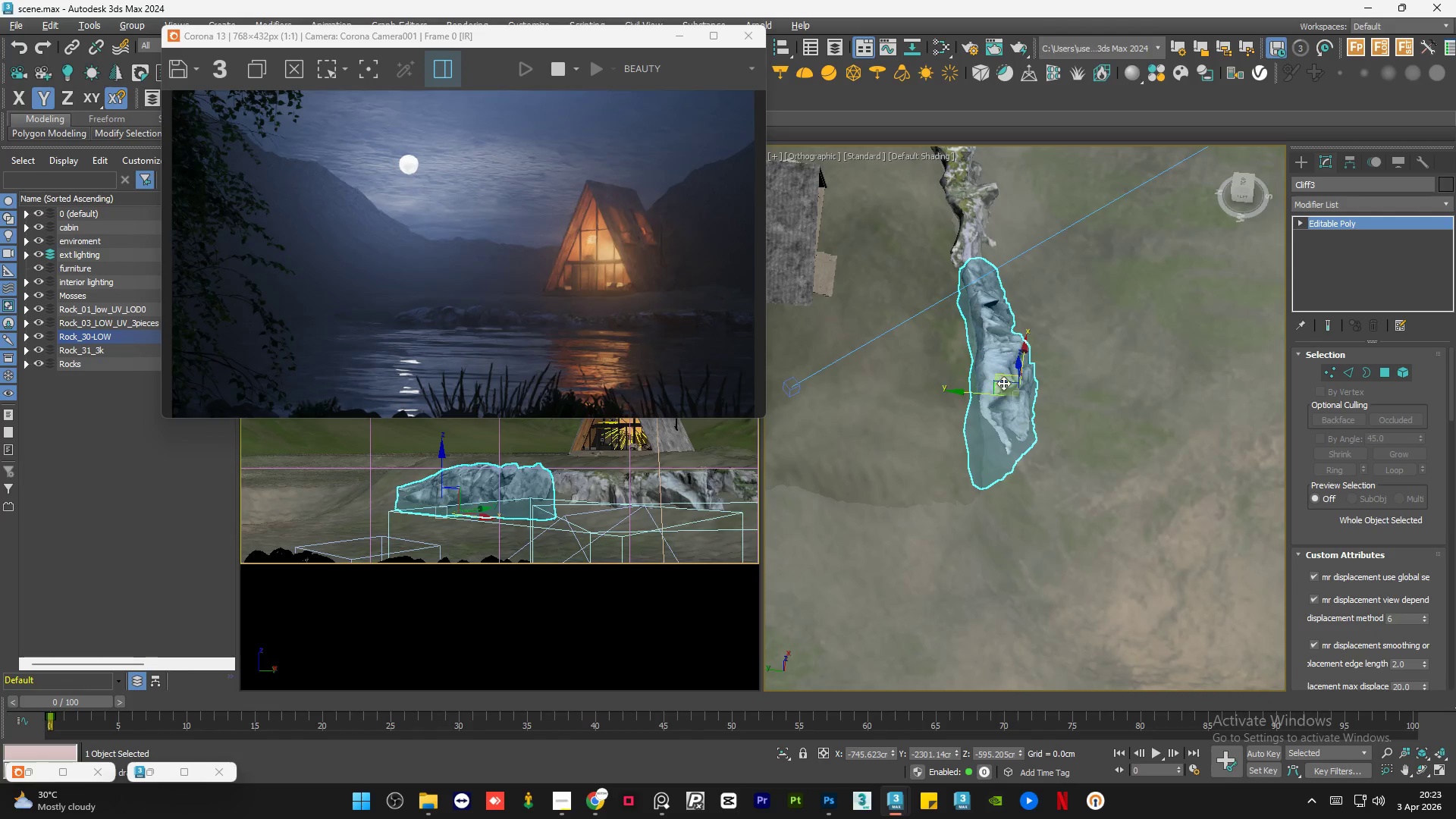 
scroll: coordinate [995, 394], scroll_direction: up, amount: 3.0
 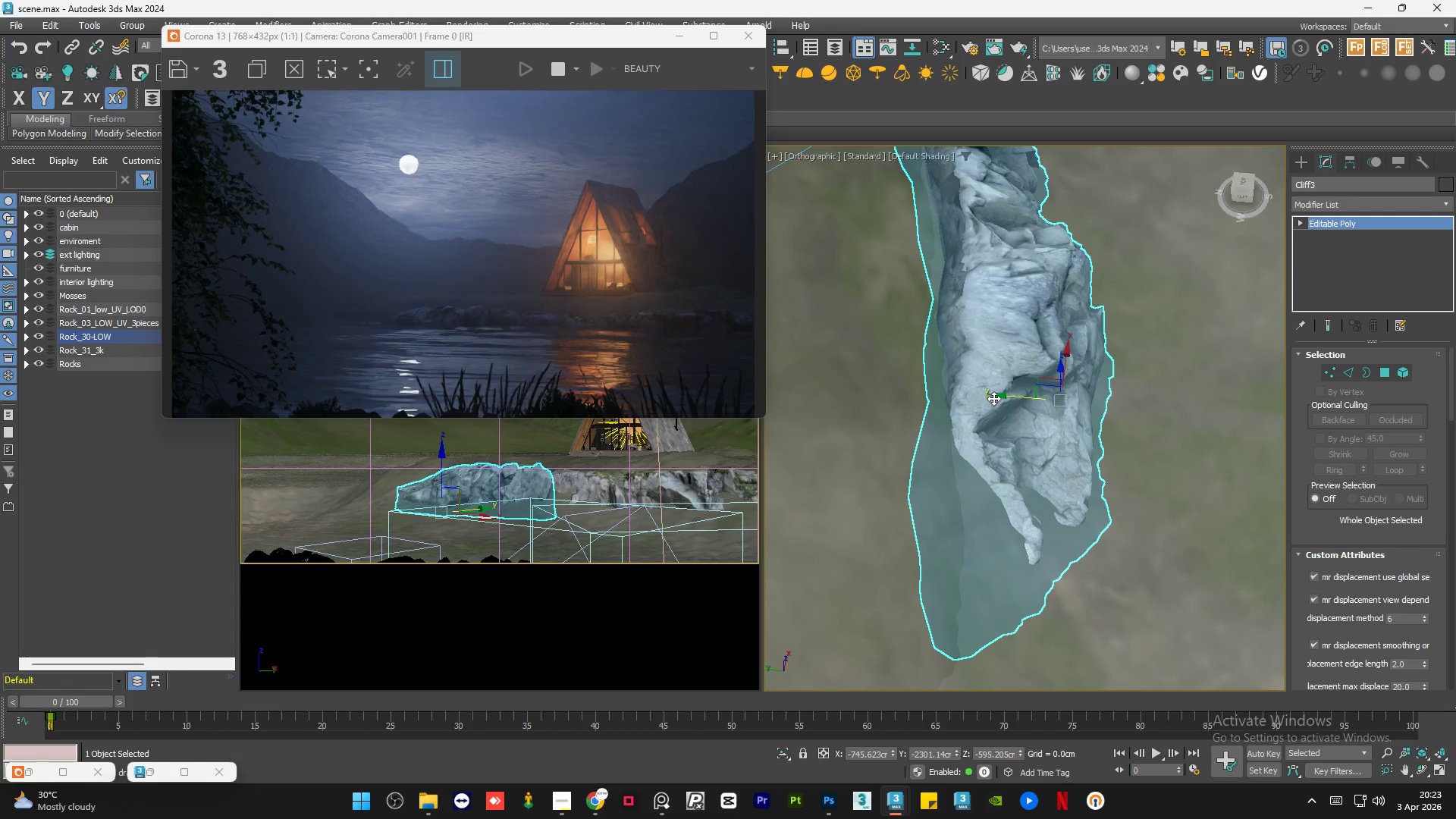 
scroll: coordinate [987, 415], scroll_direction: down, amount: 2.0
 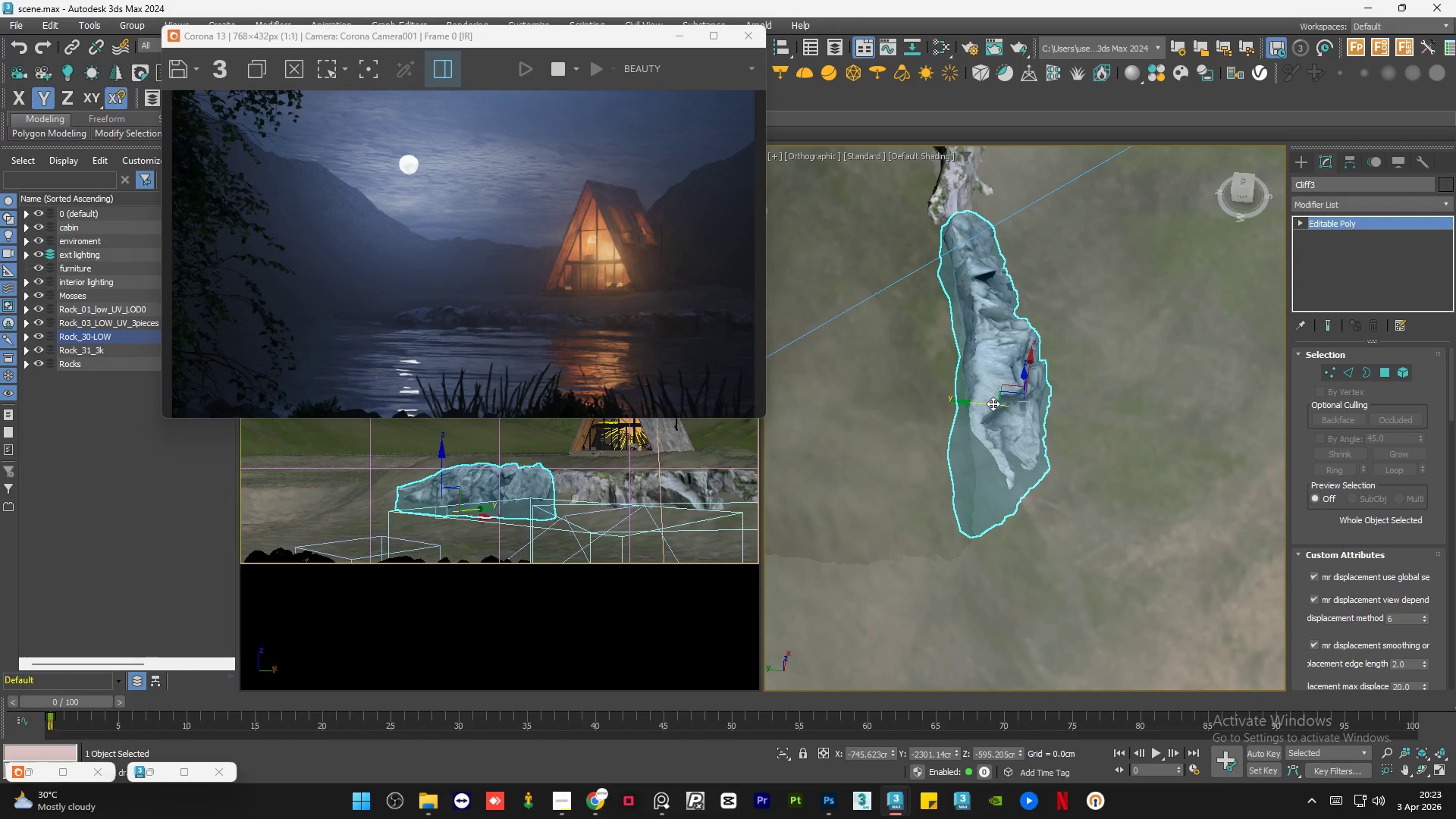 
left_click_drag(start_coordinate=[992, 403], to_coordinate=[987, 403])
 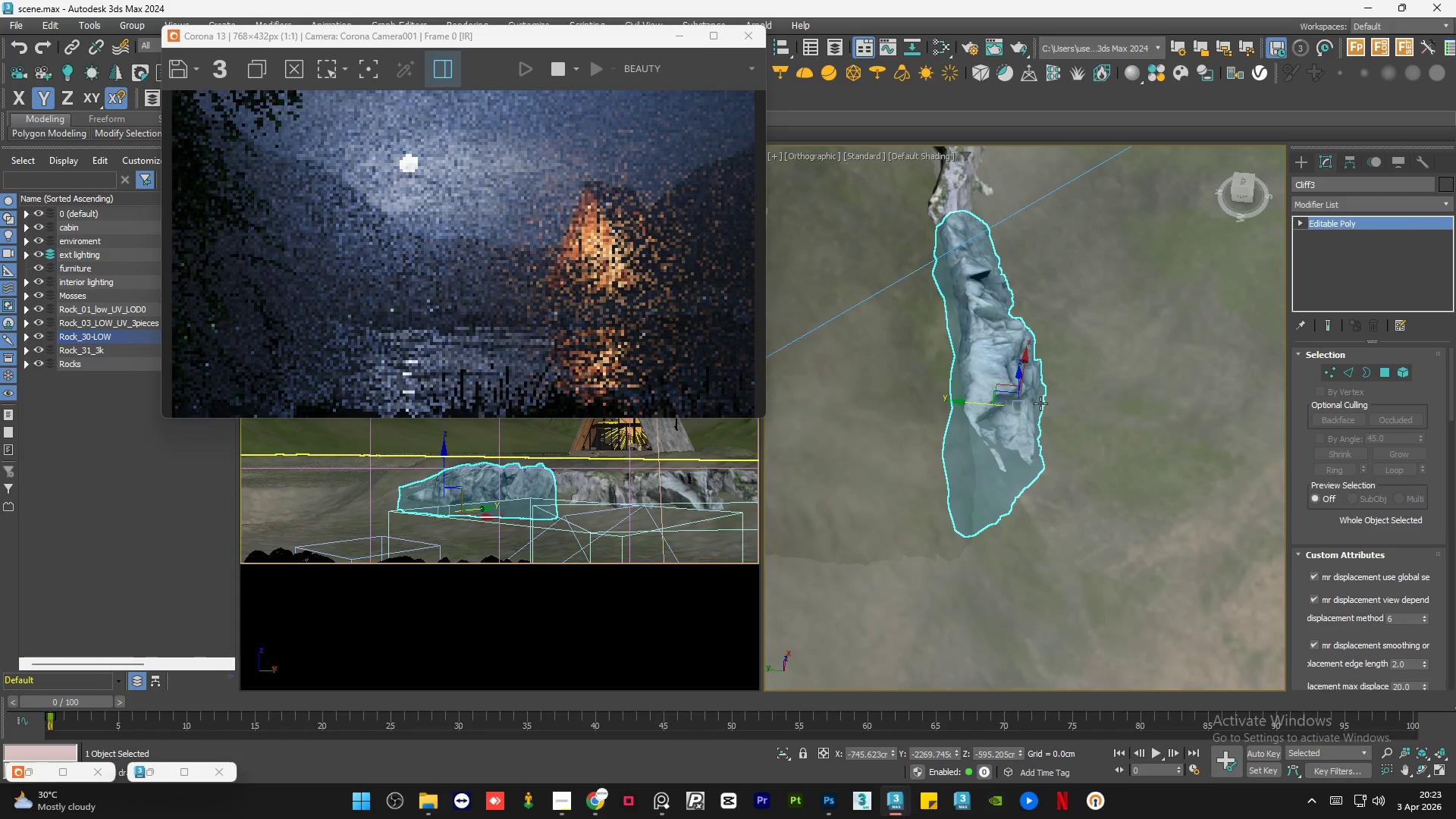 
hold_key(key=AltLeft, duration=1.41)
 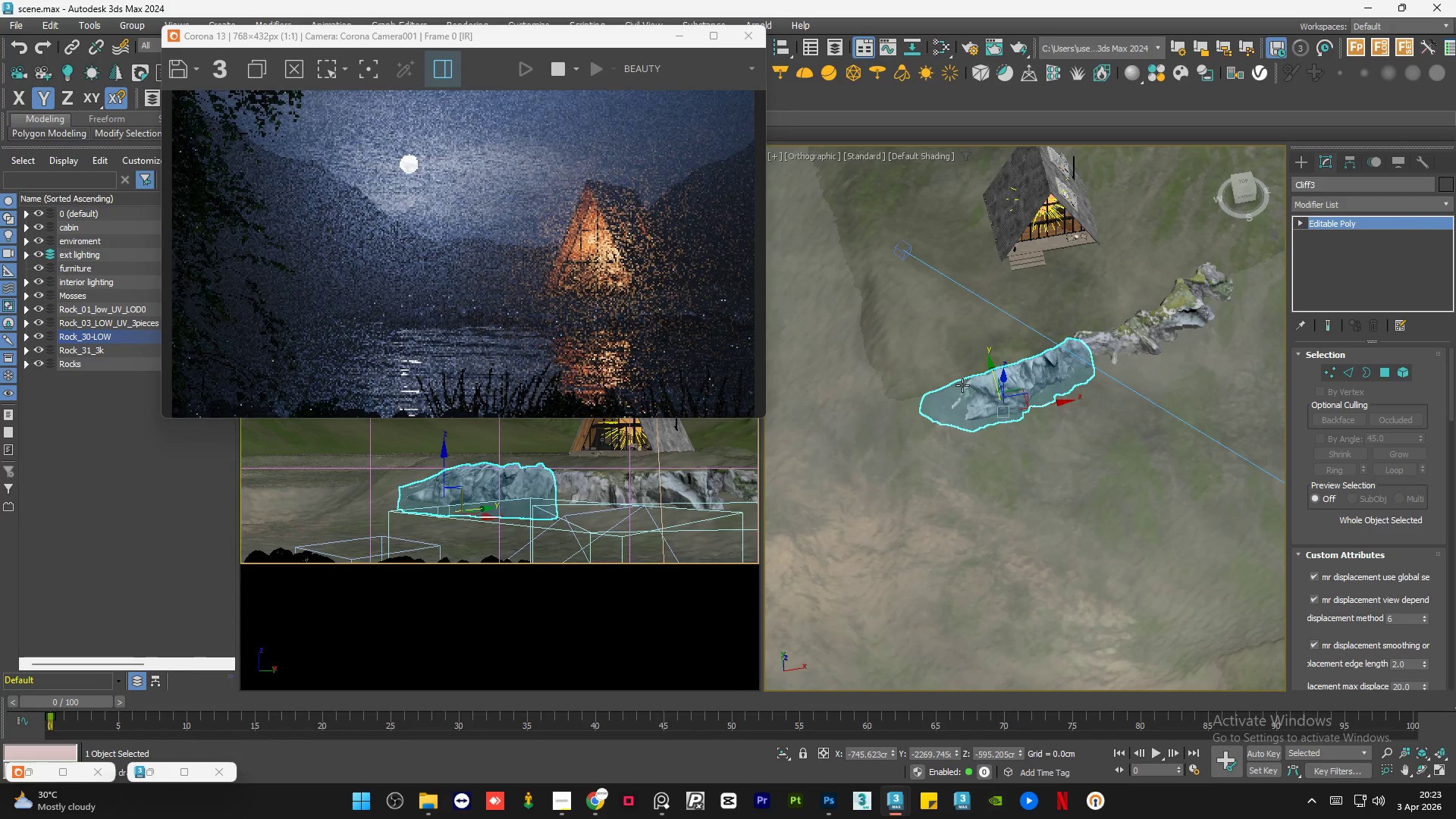 
scroll: coordinate [1032, 405], scroll_direction: down, amount: 2.0
 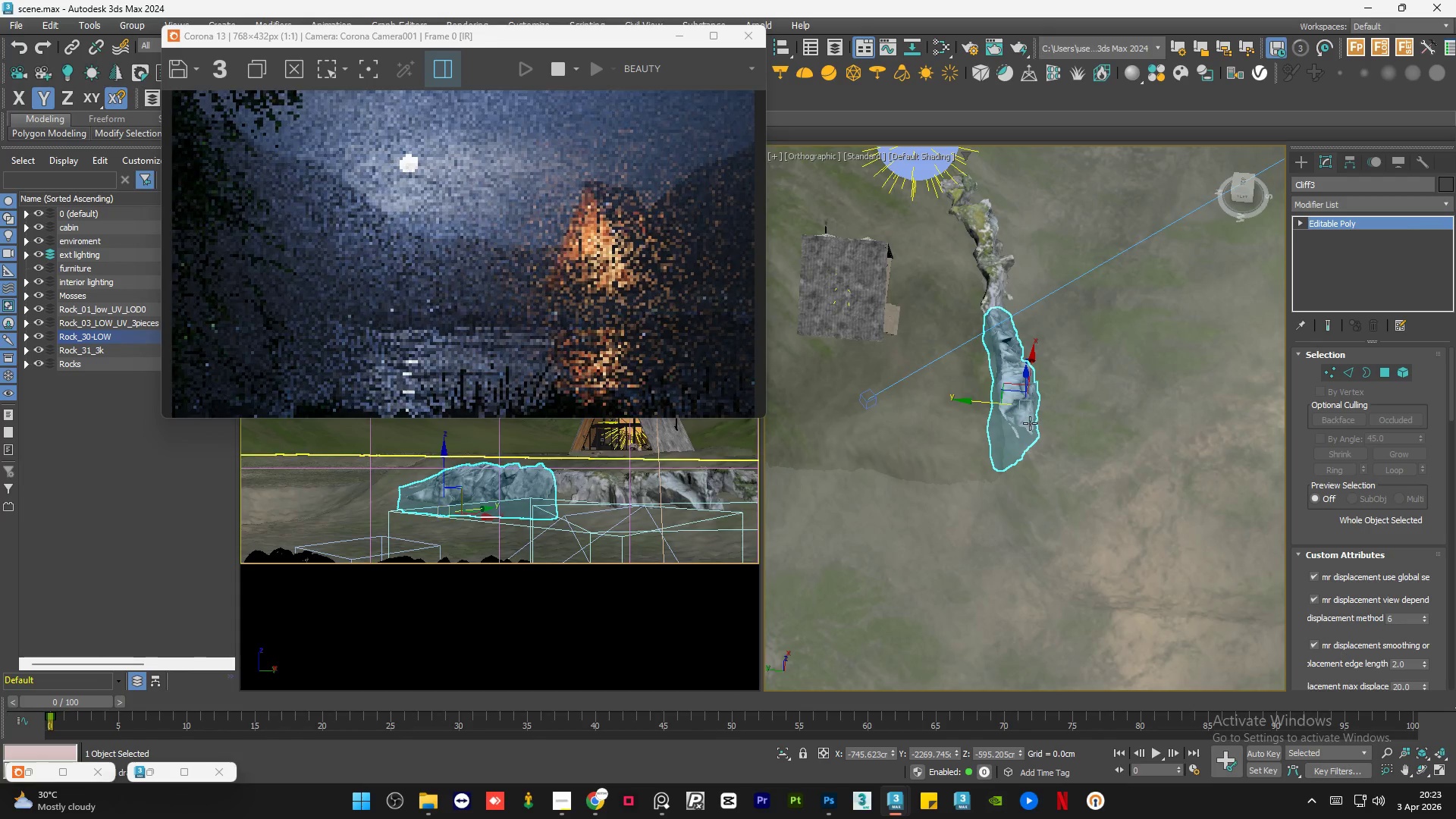 
scroll: coordinate [373, 309], scroll_direction: up, amount: 3.0
 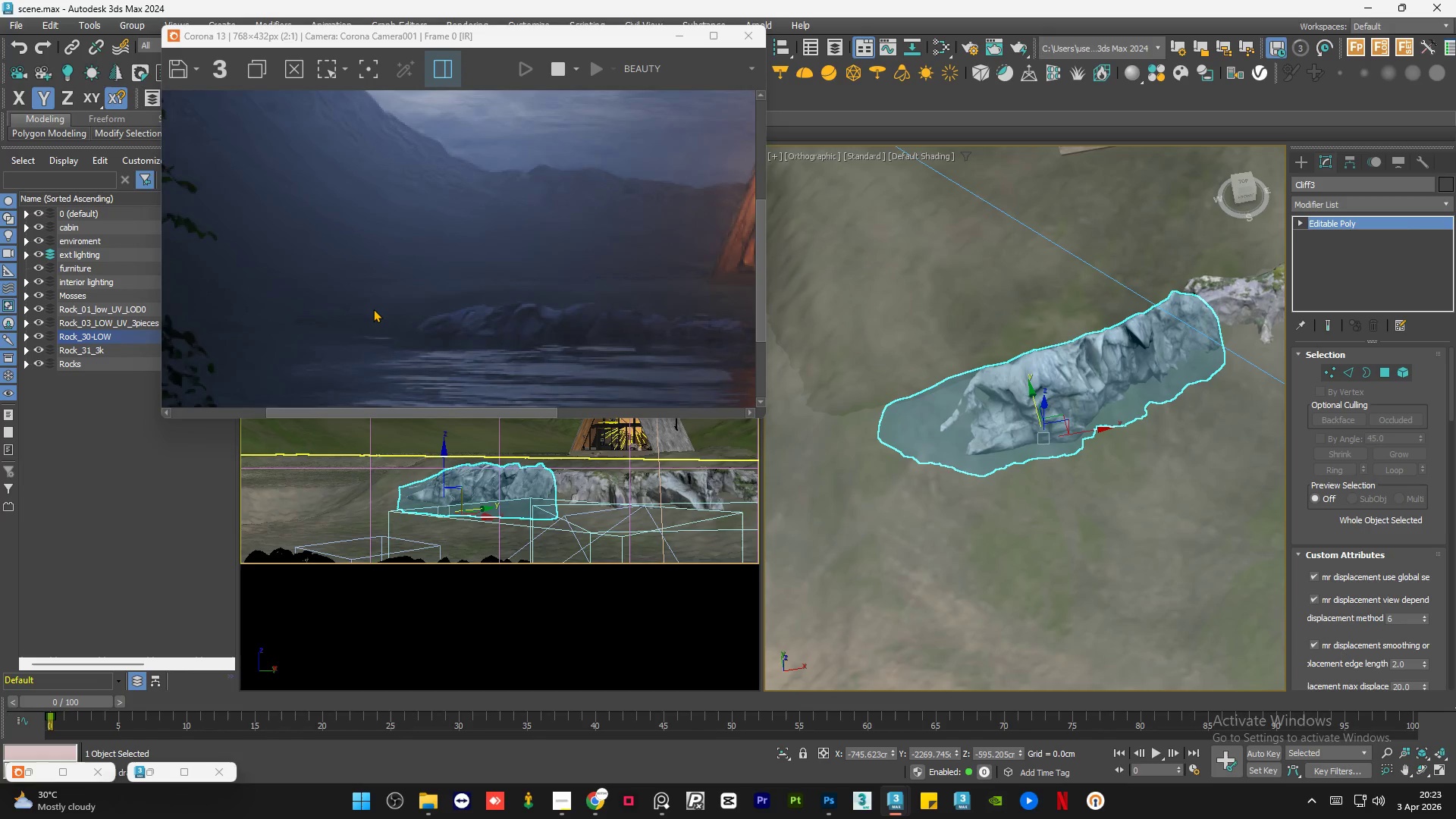 
scroll: coordinate [373, 309], scroll_direction: down, amount: 1.0
 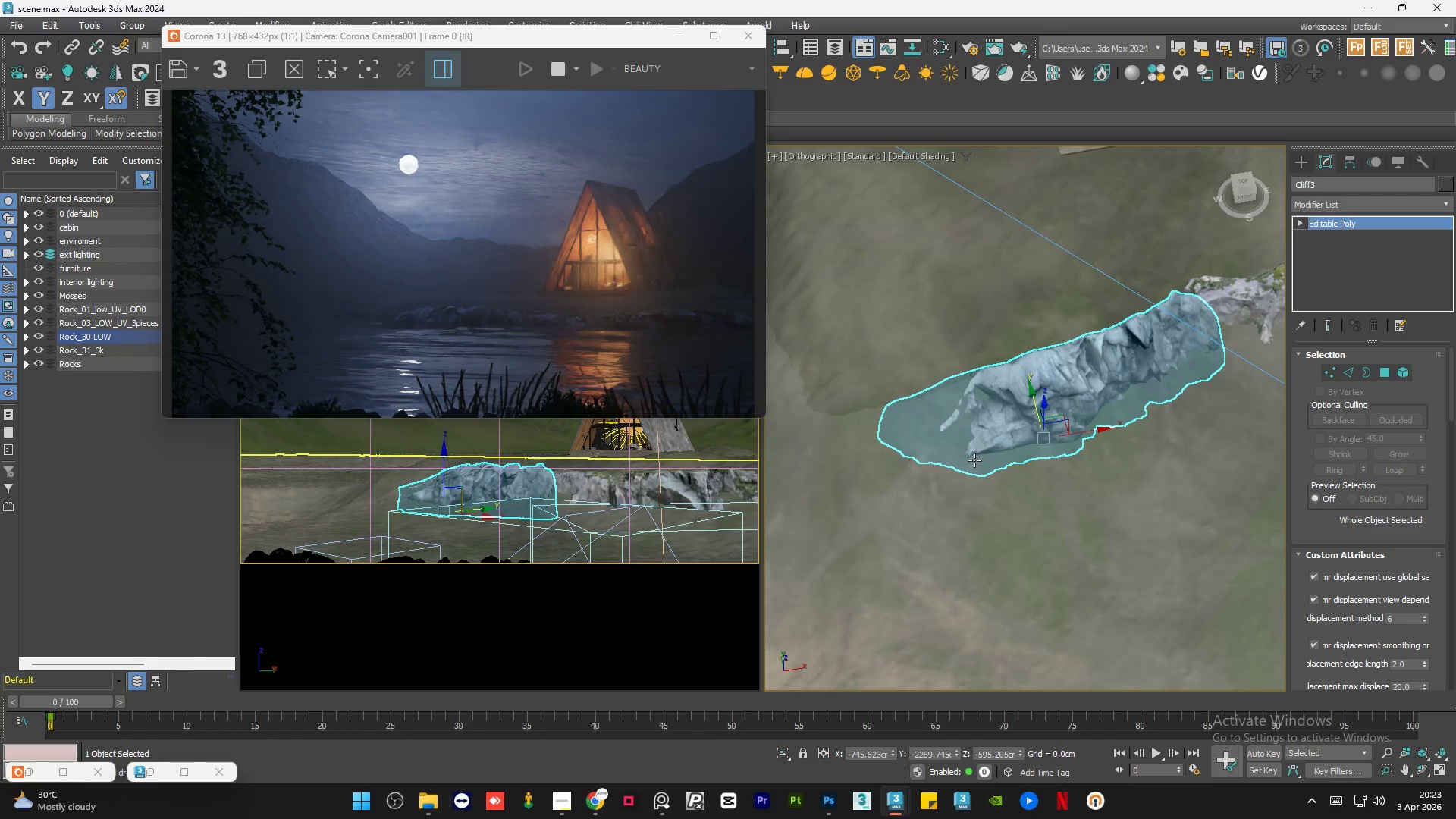 
hold_key(key=AltLeft, duration=1.08)
 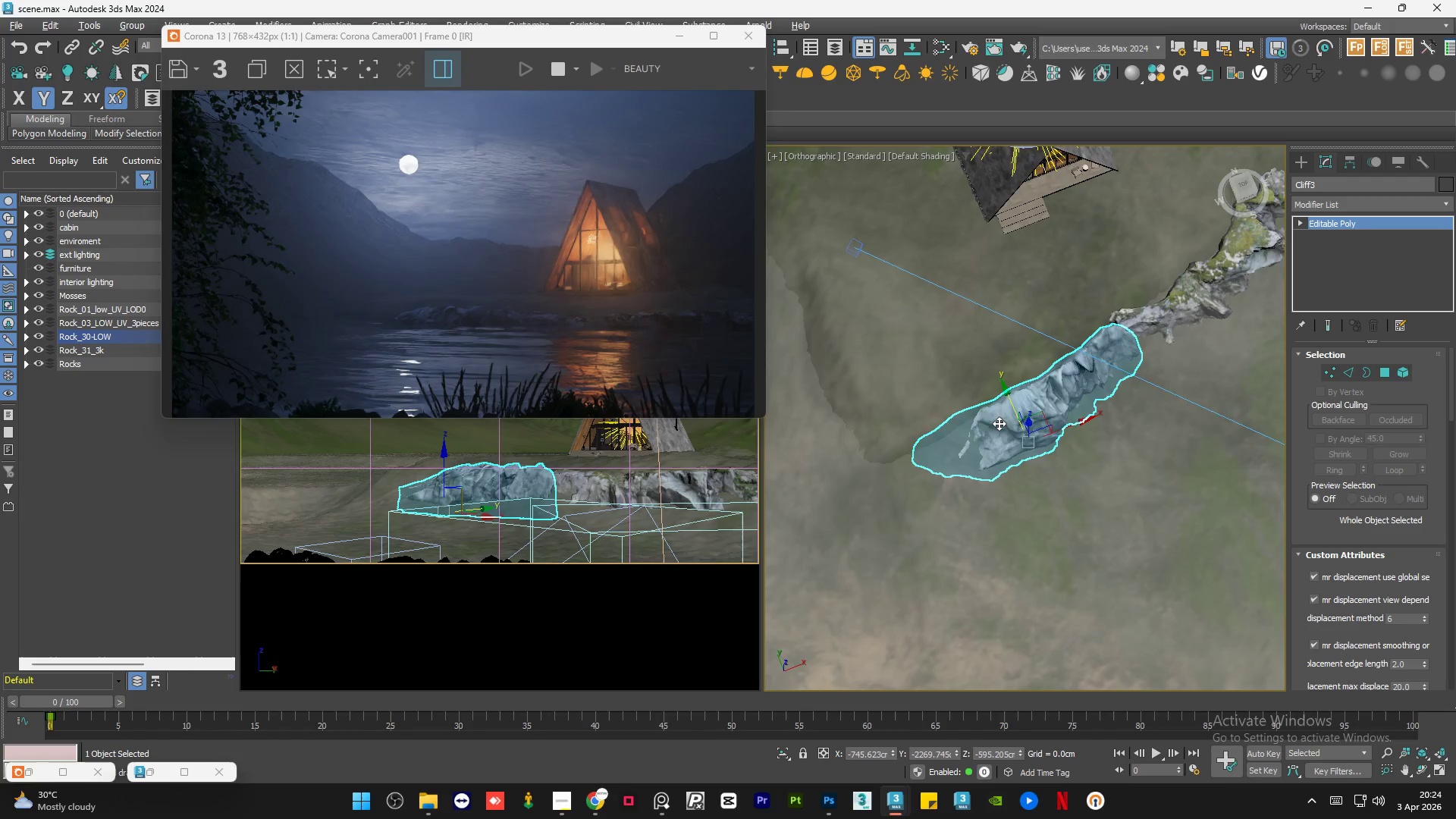 
scroll: coordinate [974, 460], scroll_direction: down, amount: 1.0
 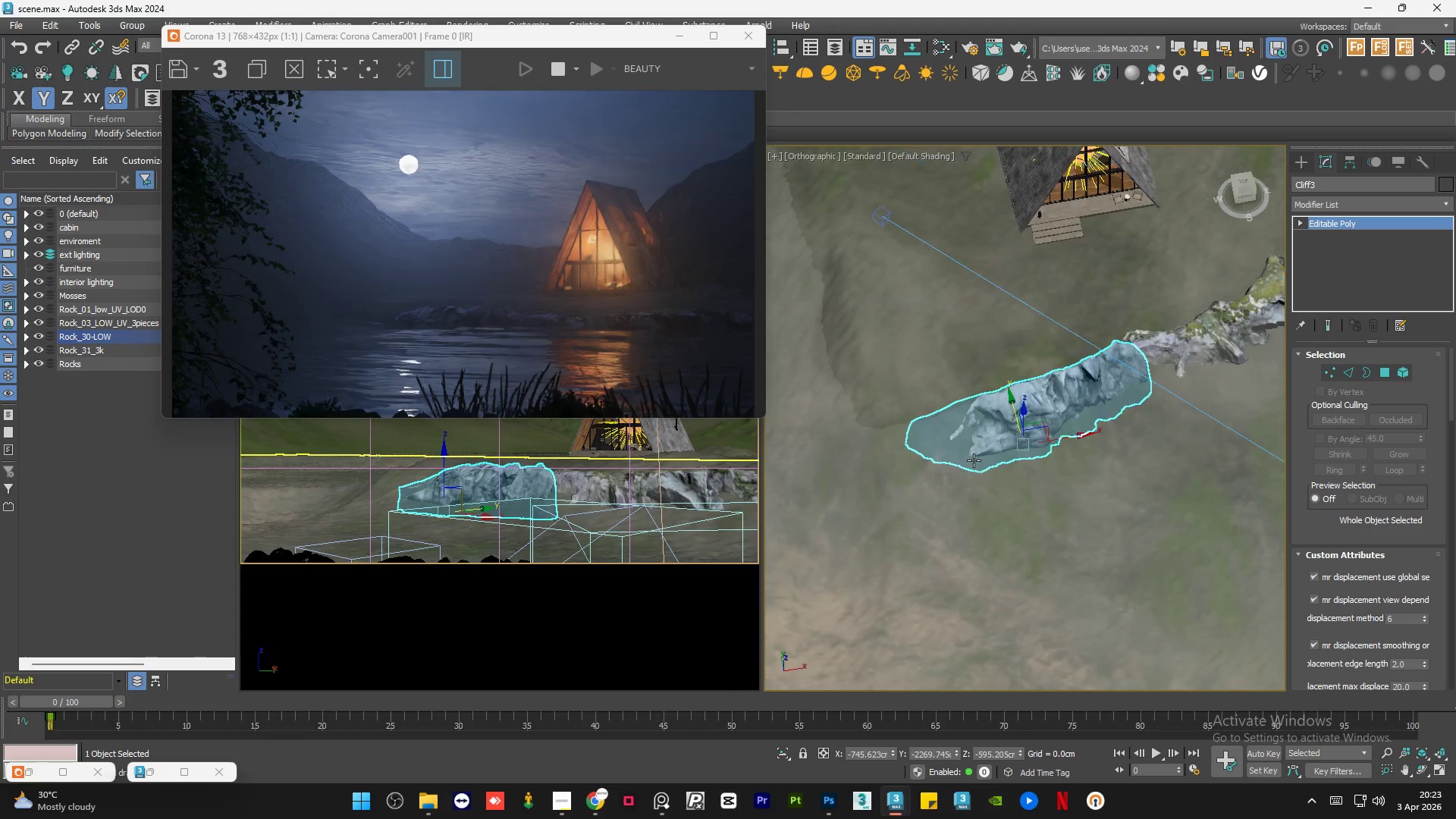 
scroll: coordinate [999, 423], scroll_direction: up, amount: 1.0
 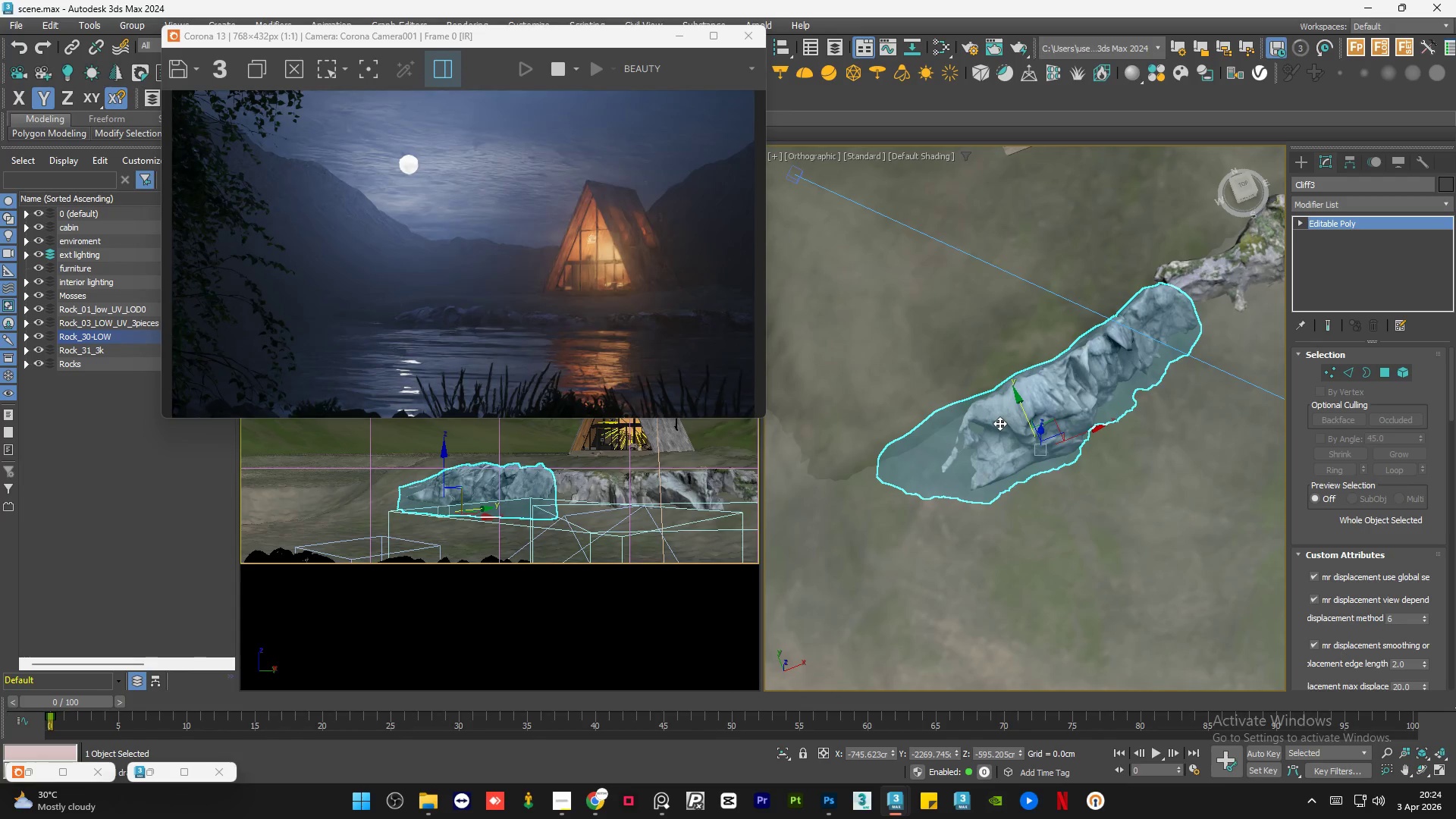 
scroll: coordinate [952, 469], scroll_direction: down, amount: 6.0
 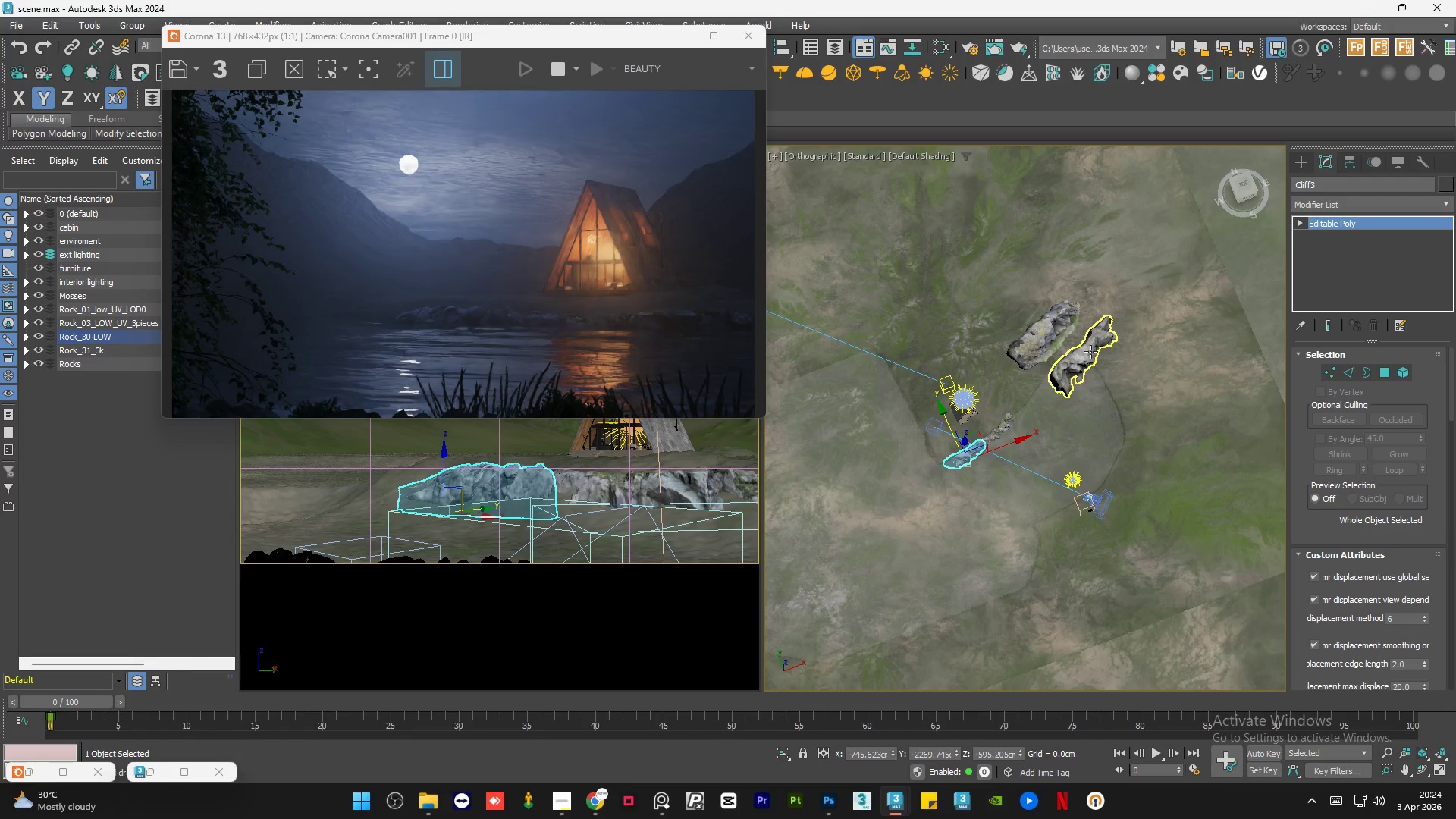 
left_click([1090, 352])
 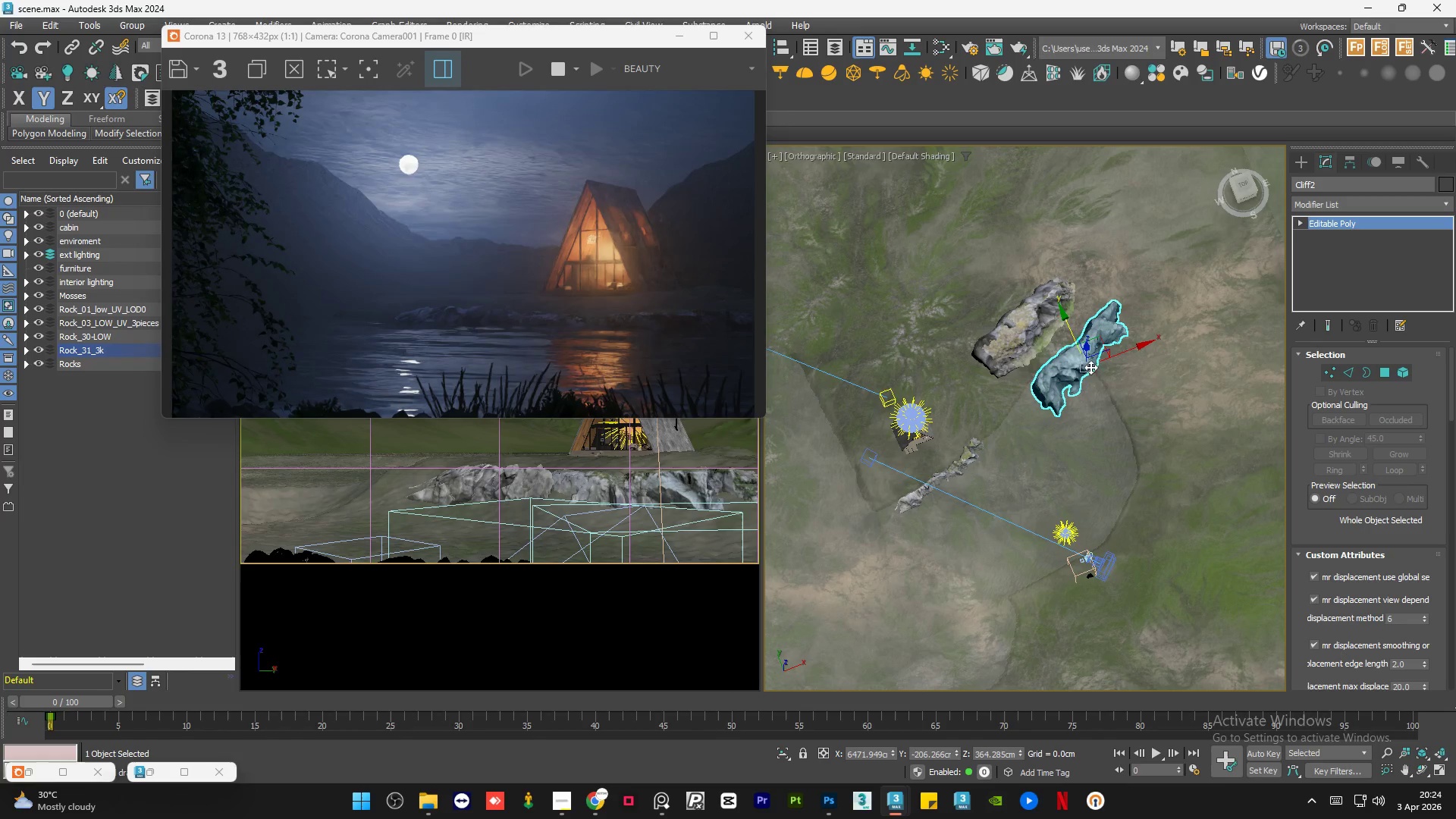 
scroll: coordinate [1090, 352], scroll_direction: up, amount: 1.0
 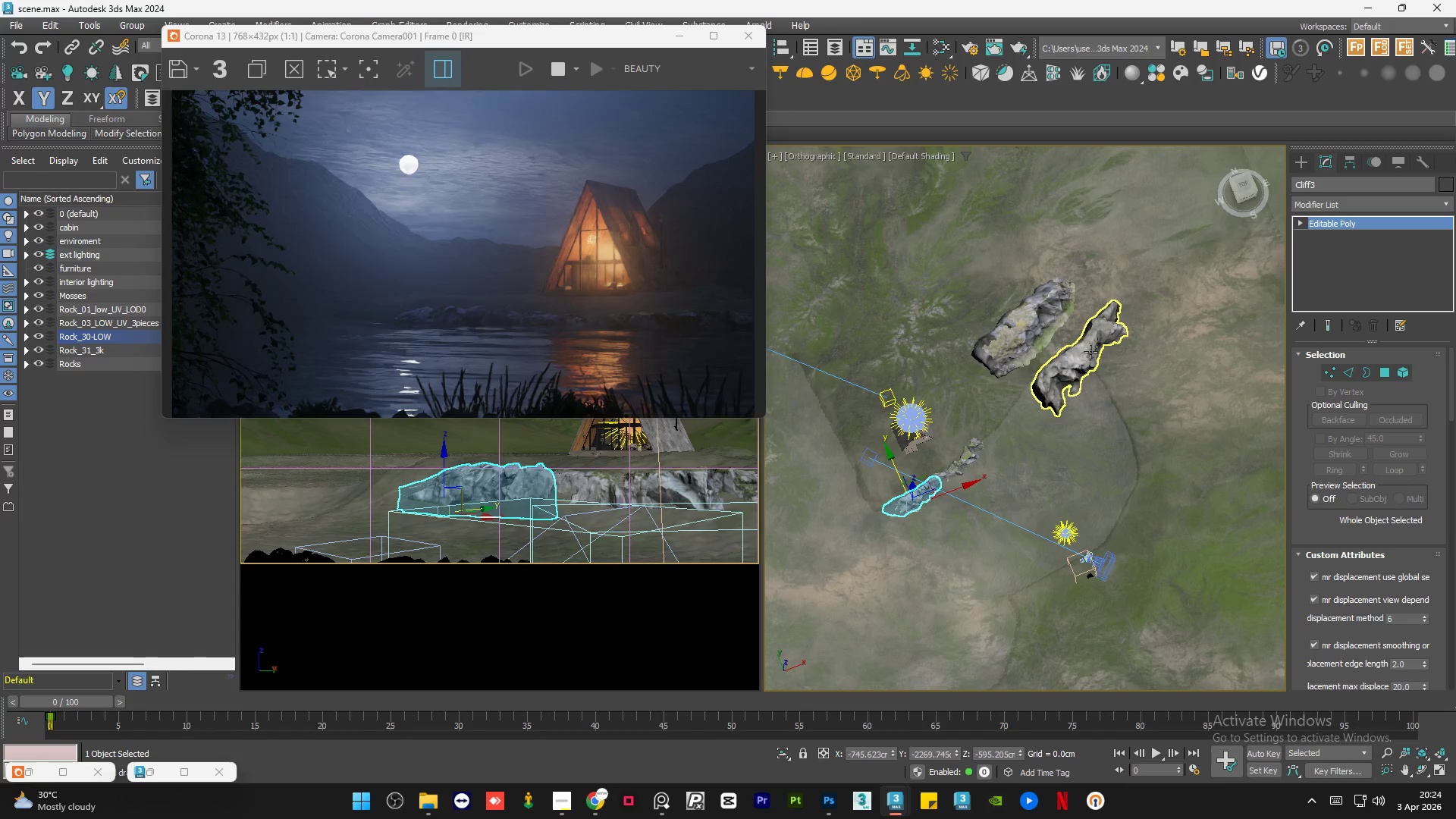 
hold_key(key=AltLeft, duration=0.62)
 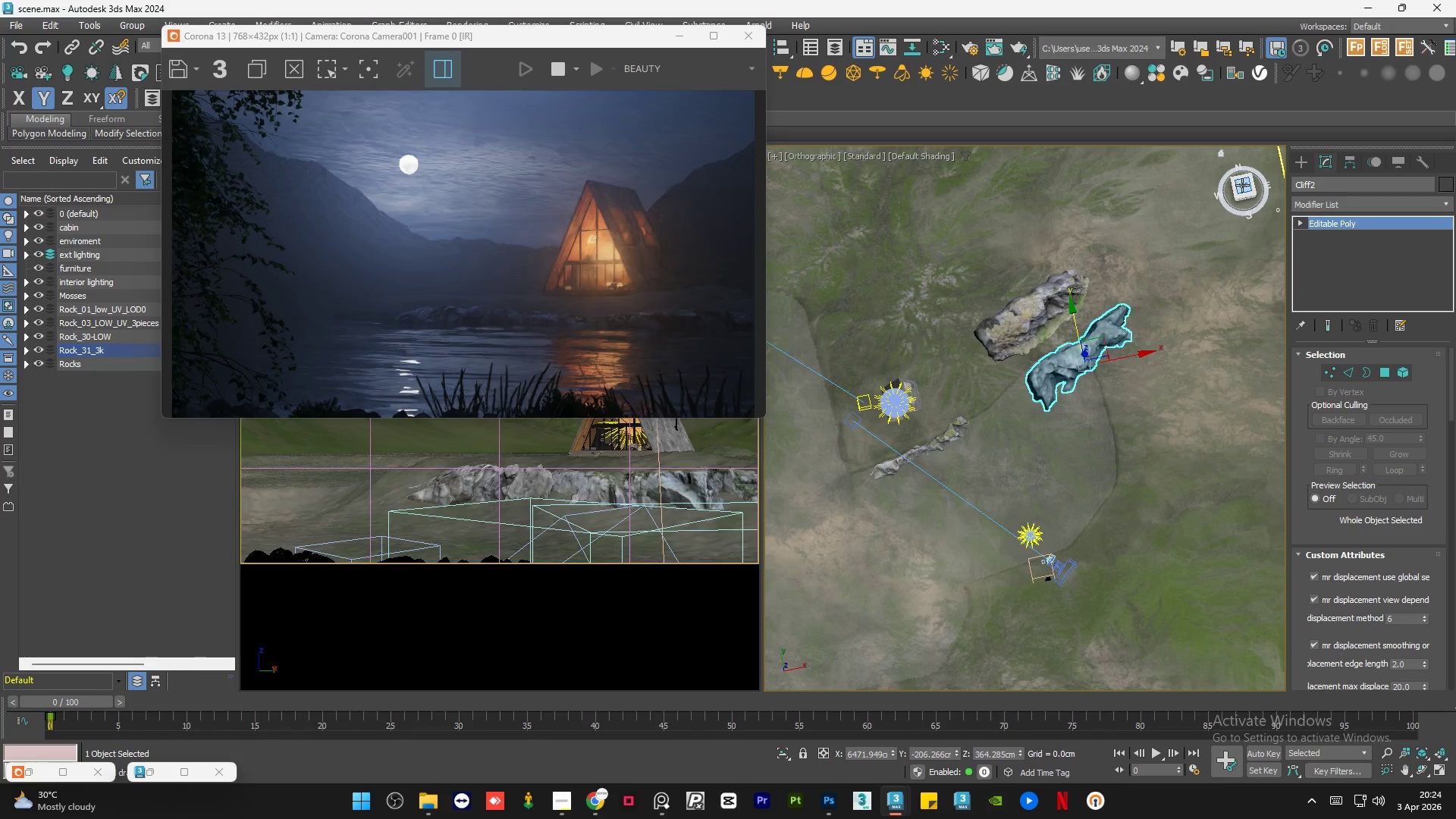 
left_click([1242, 185])
 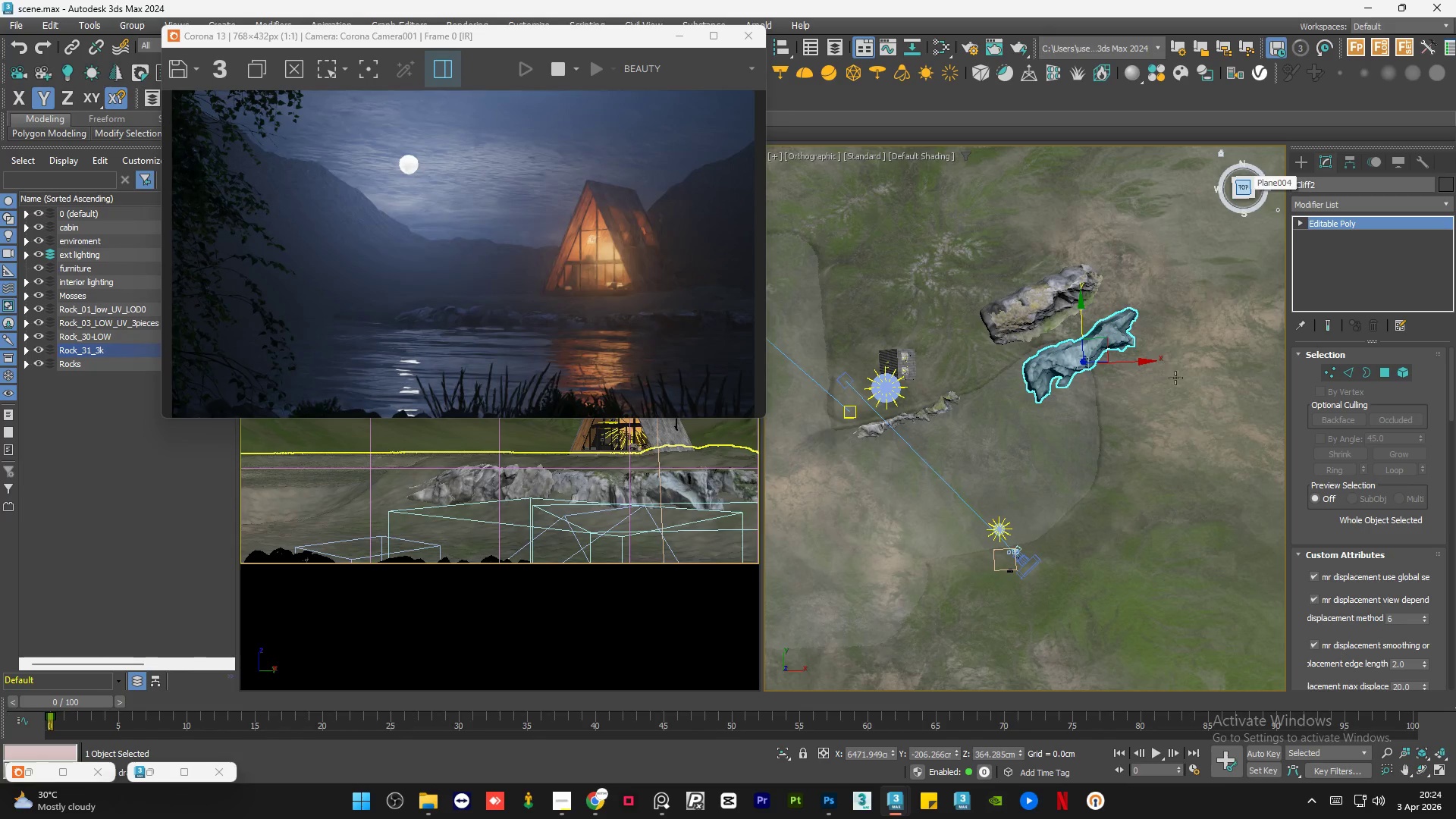 
scroll: coordinate [1178, 383], scroll_direction: down, amount: 1.0
 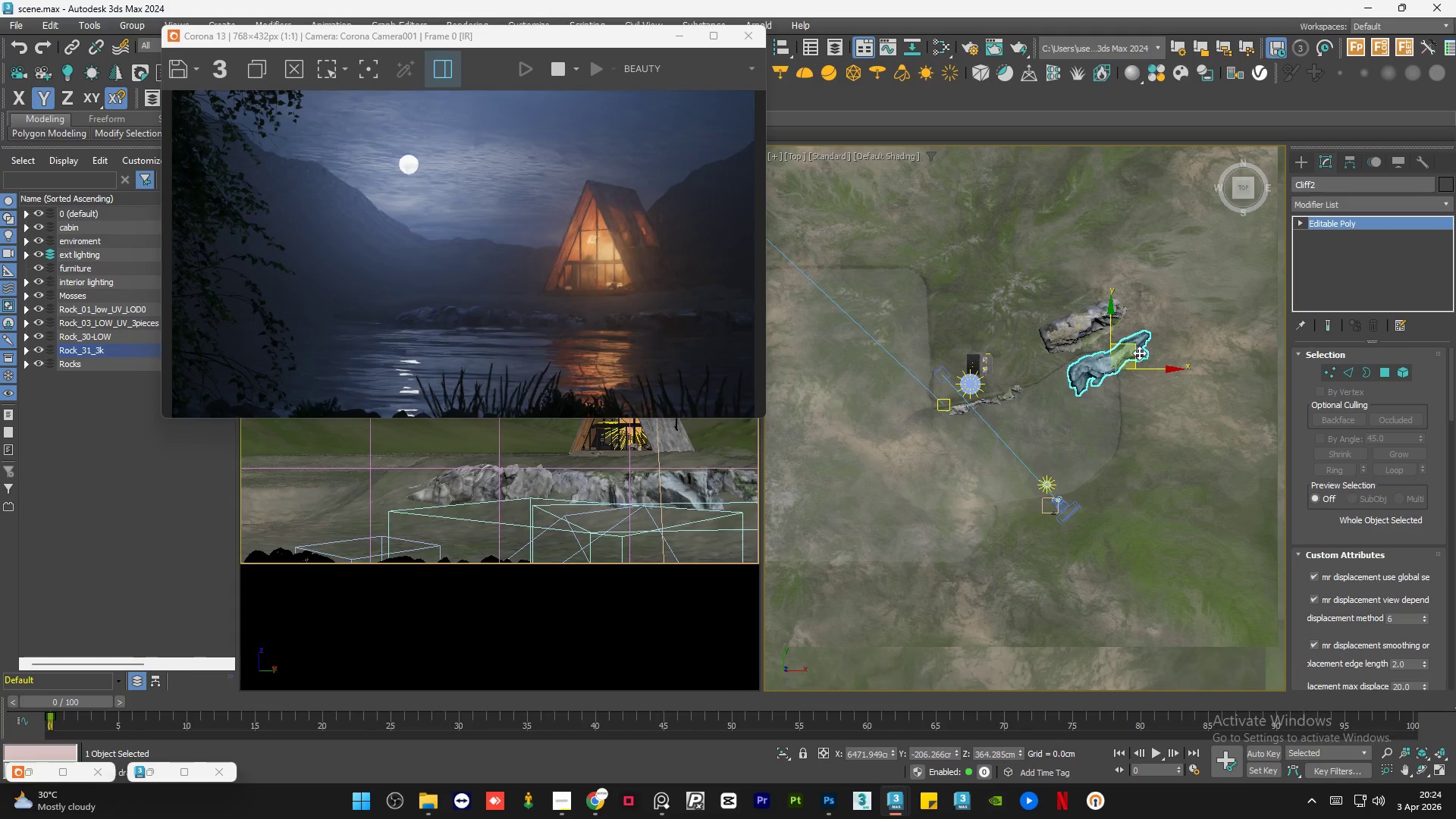 
left_click_drag(start_coordinate=[1136, 347], to_coordinate=[976, 372])
 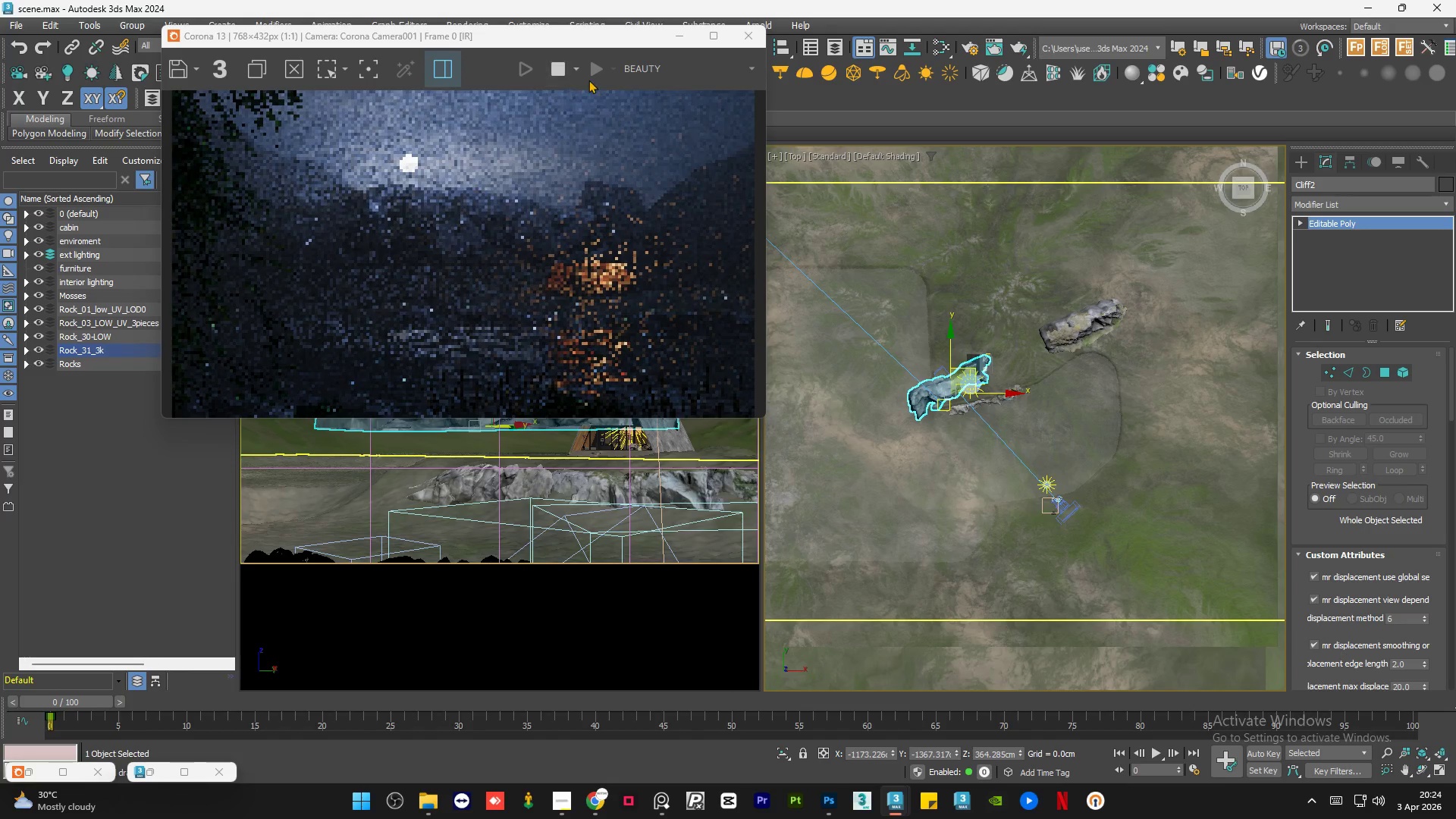 
left_click([579, 71])
 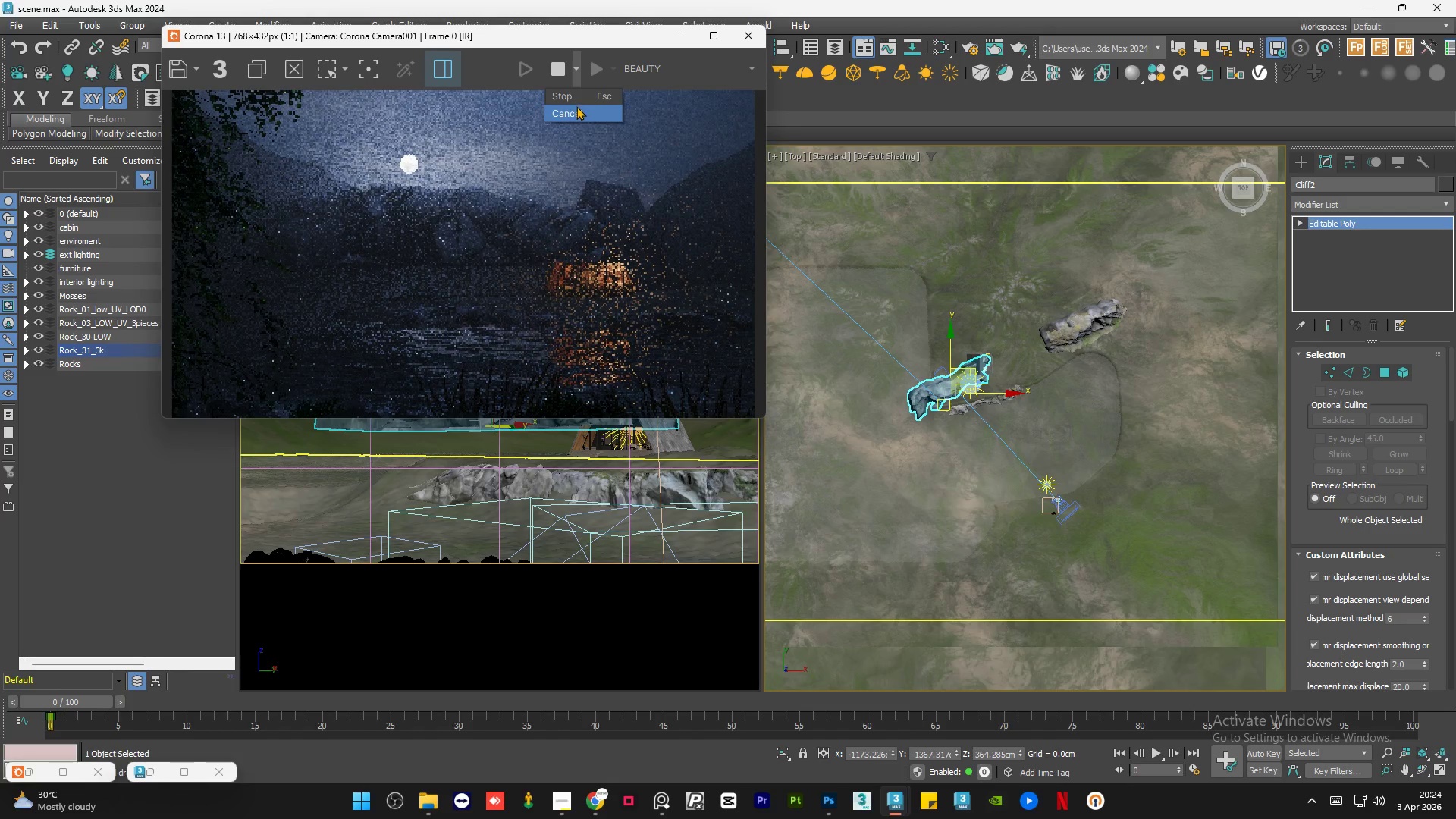 
left_click([576, 112])
 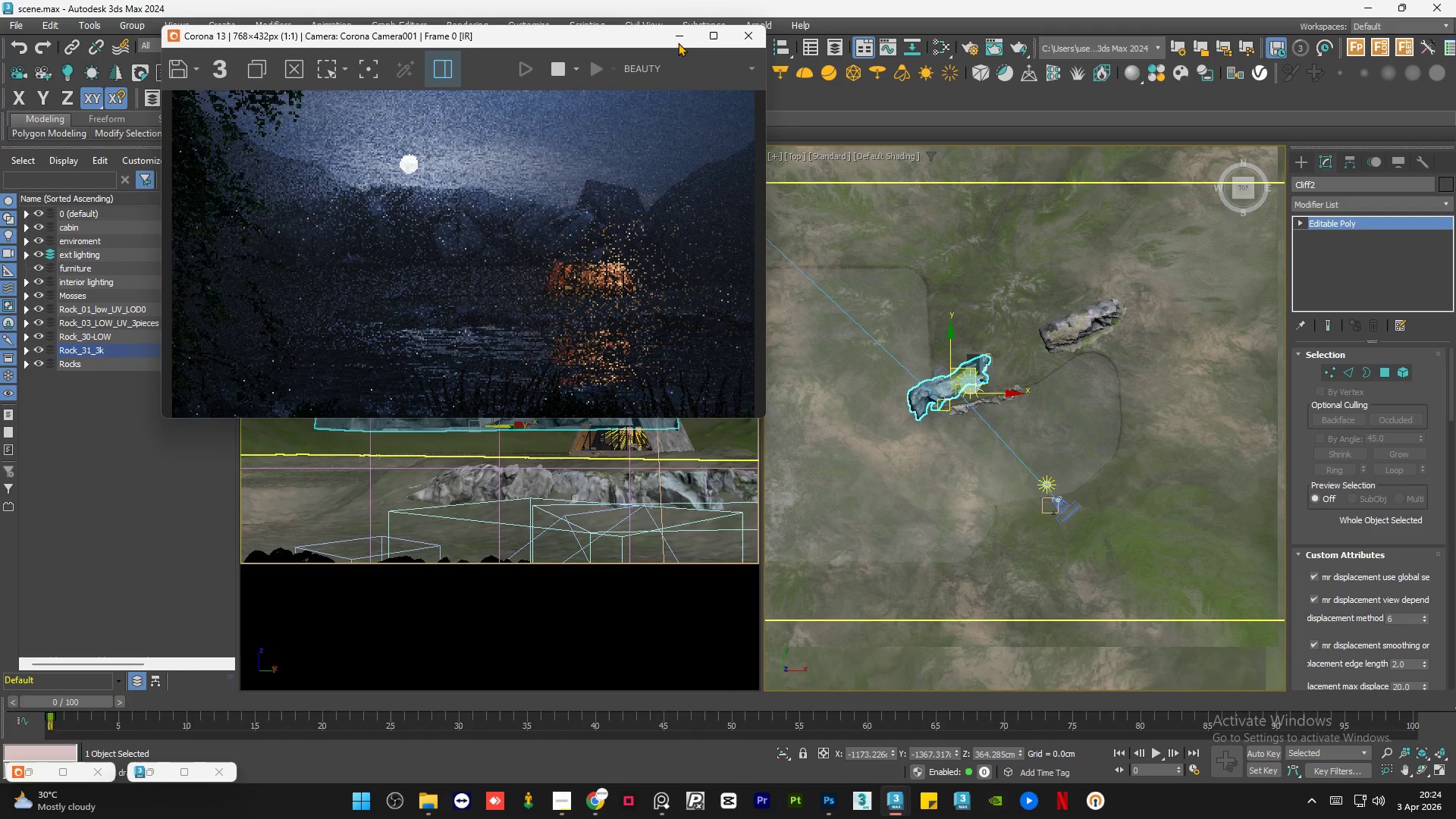 
left_click([680, 36])
 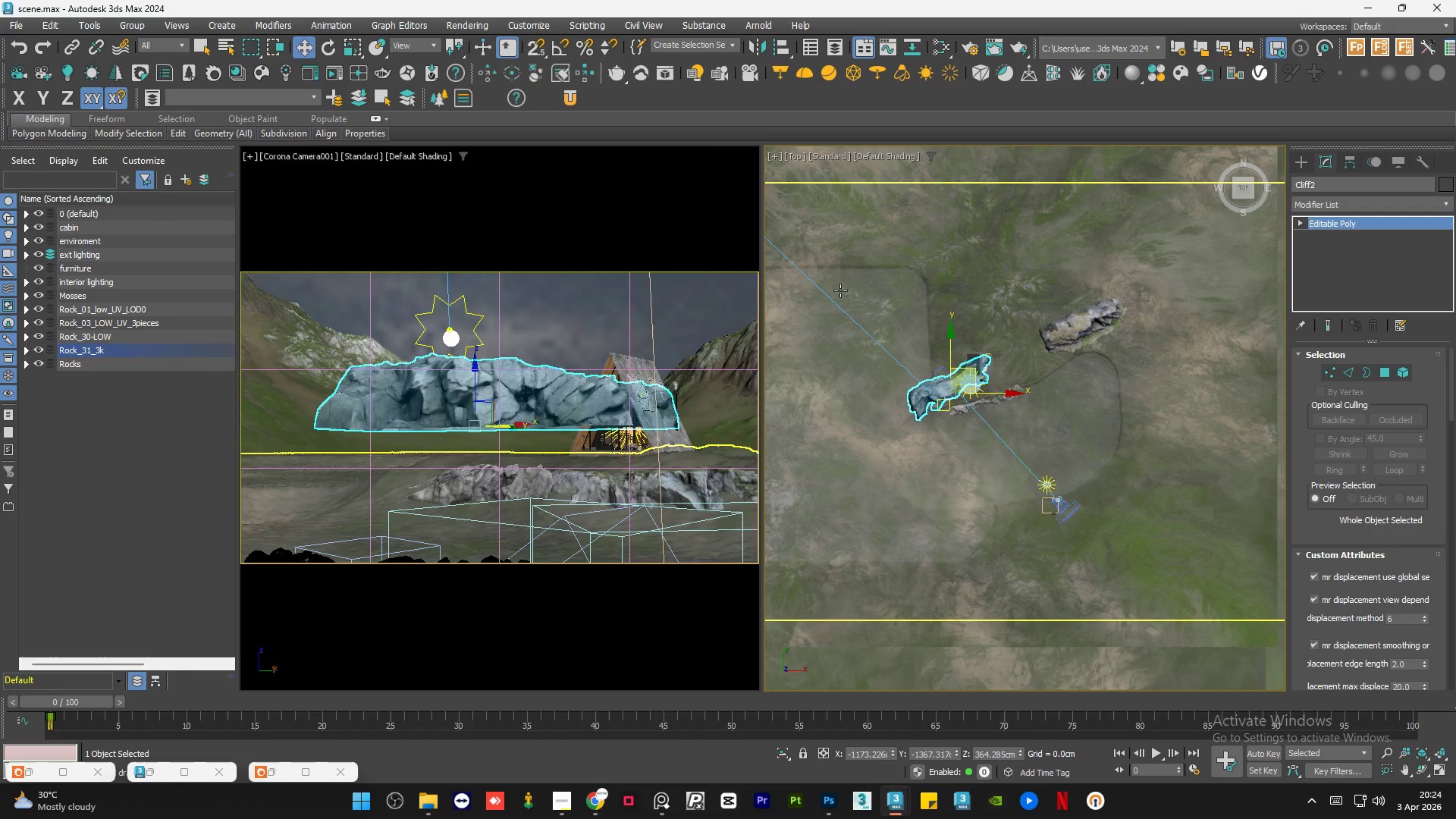 
scroll: coordinate [970, 429], scroll_direction: up, amount: 4.0
 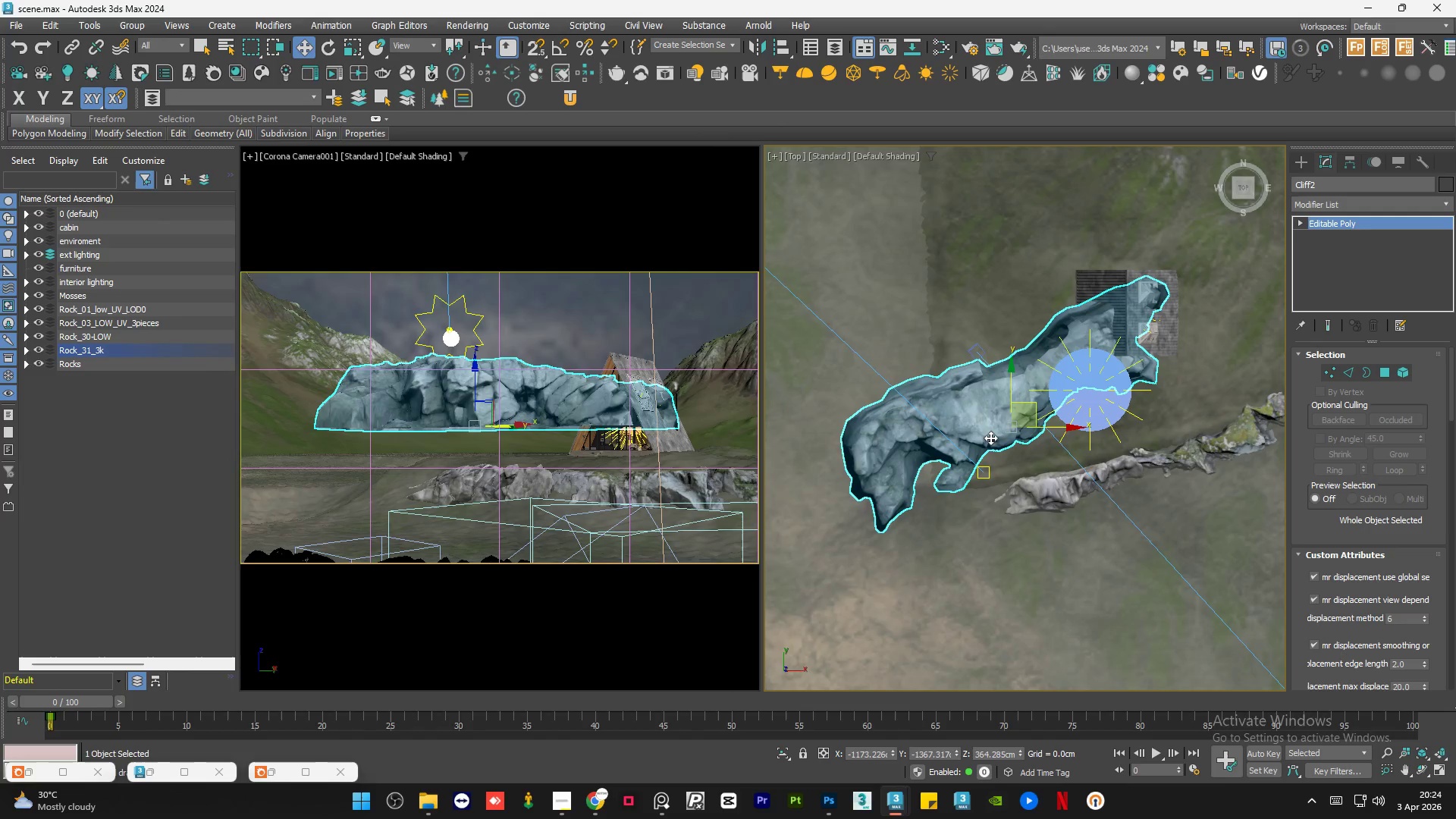 
key(E)
 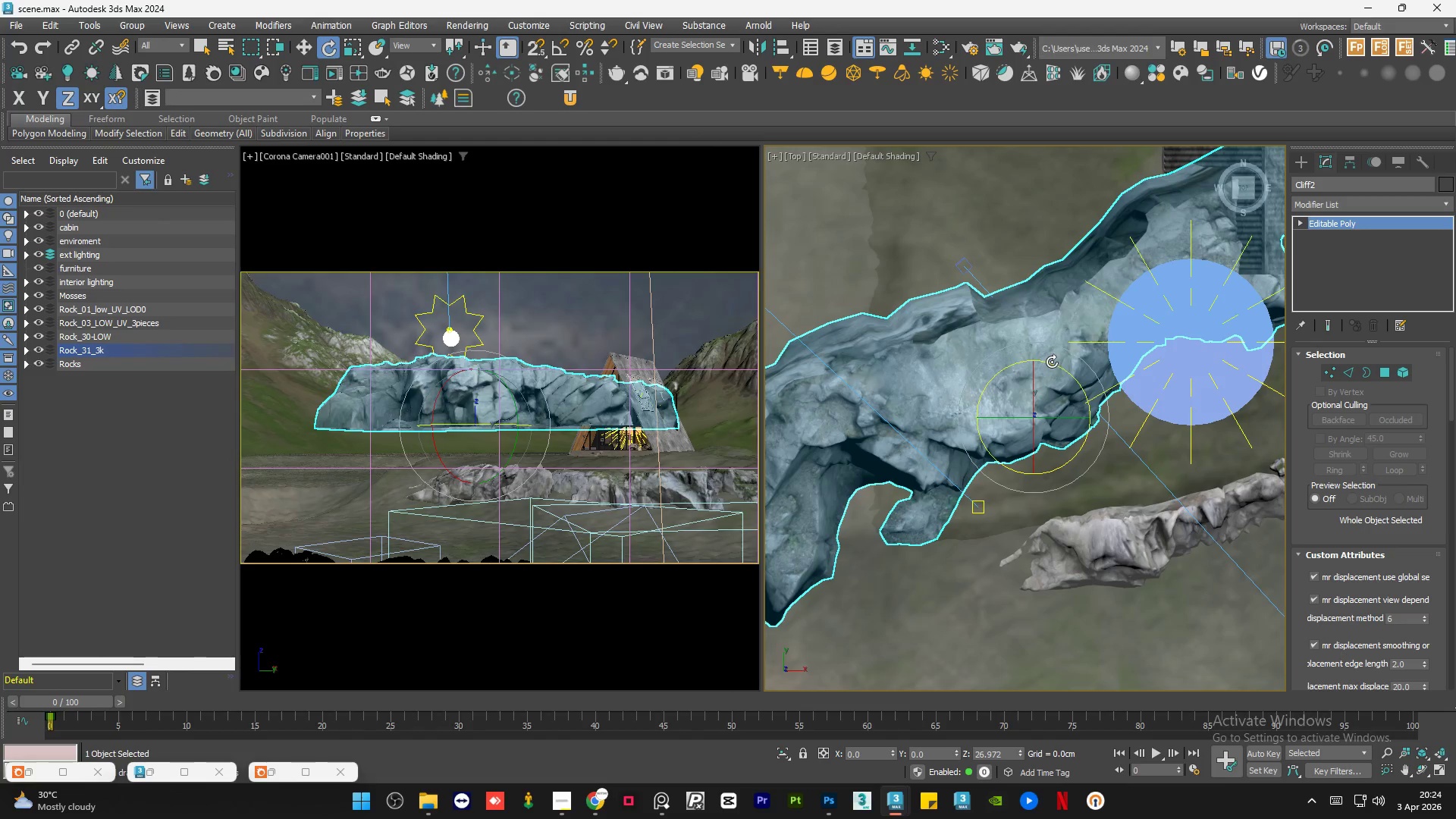 
scroll: coordinate [1085, 460], scroll_direction: up, amount: 2.0
 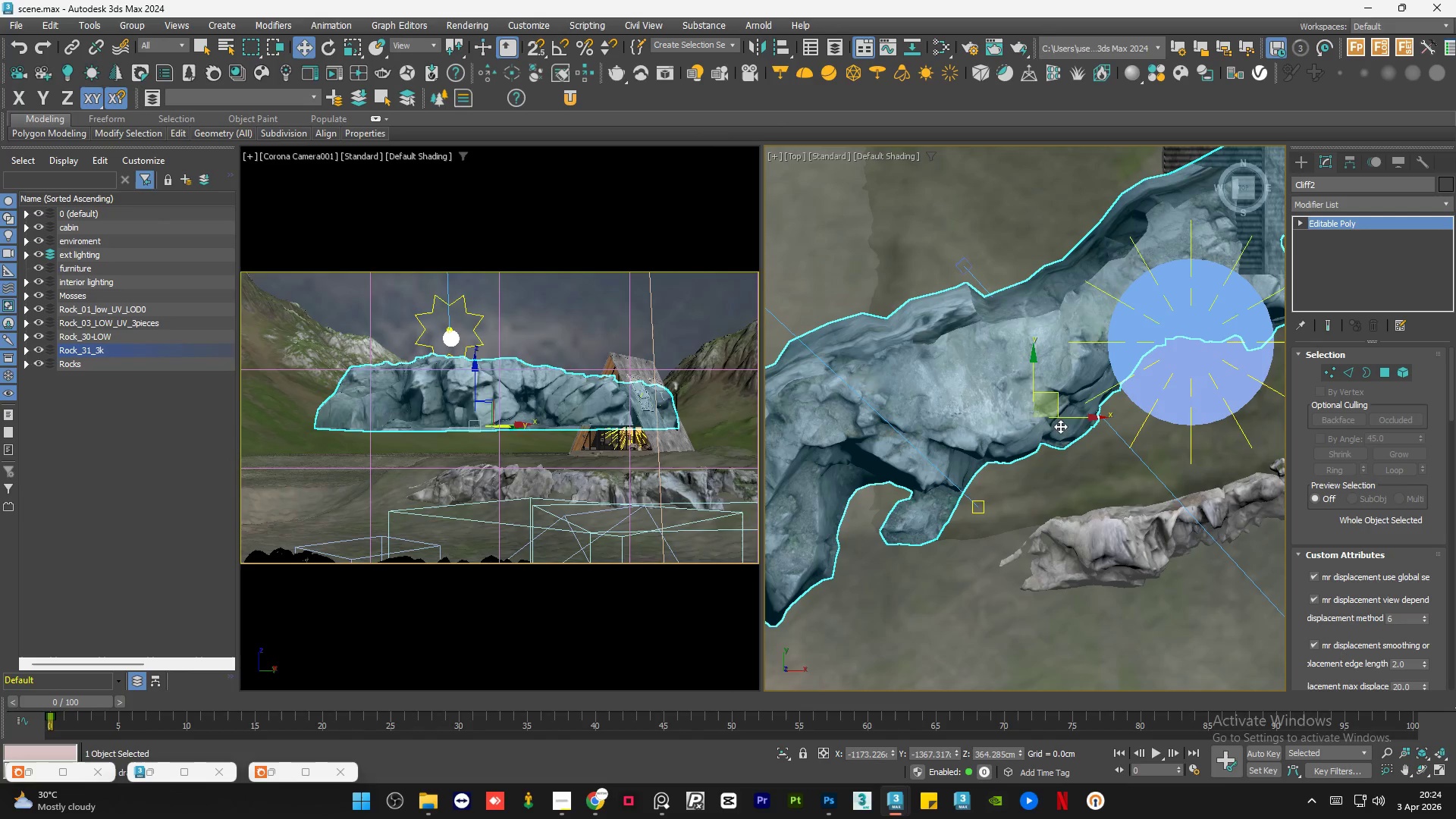 
left_click_drag(start_coordinate=[1052, 362], to_coordinate=[1133, 451])
 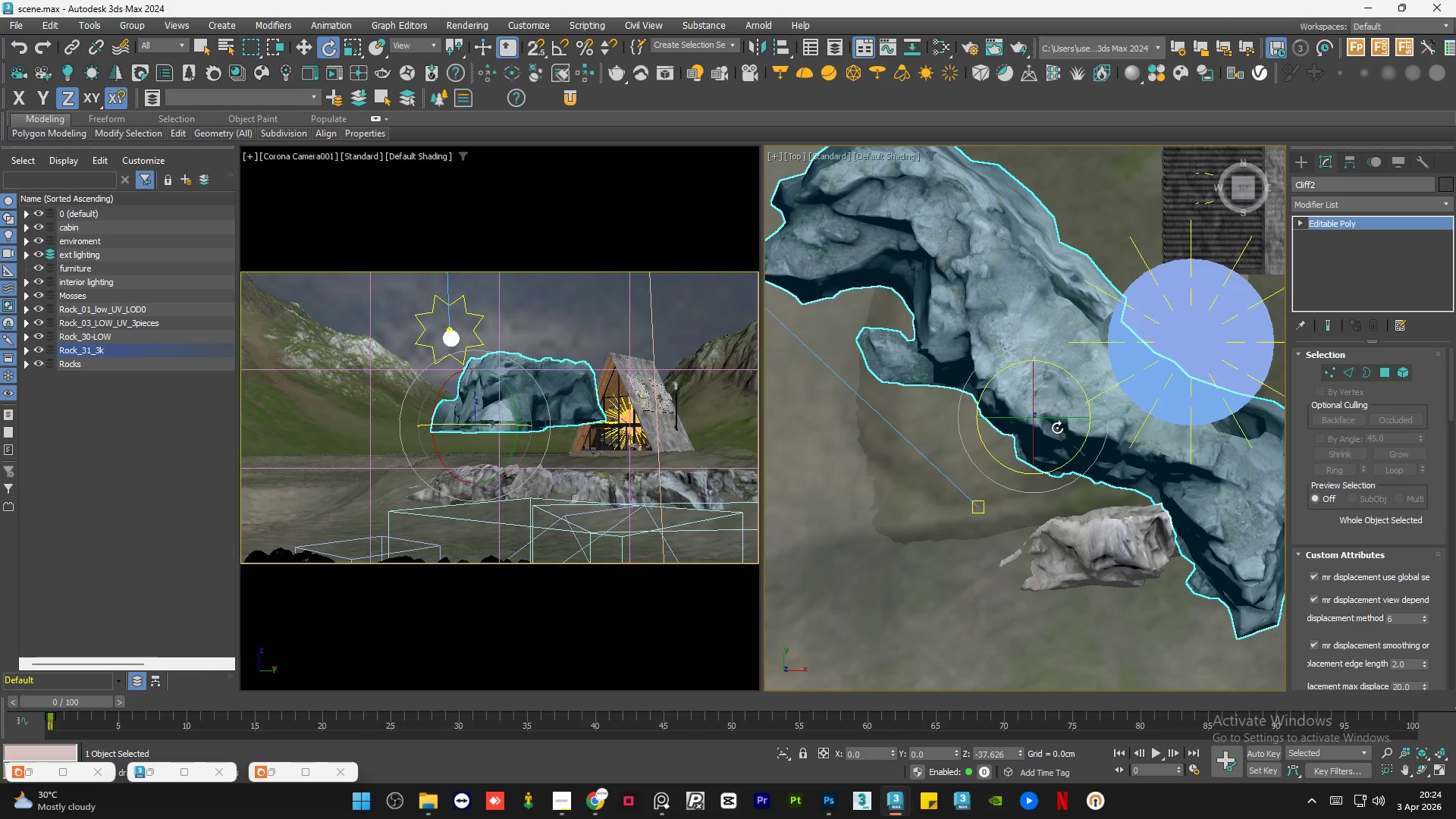 
scroll: coordinate [1046, 431], scroll_direction: down, amount: 3.0
 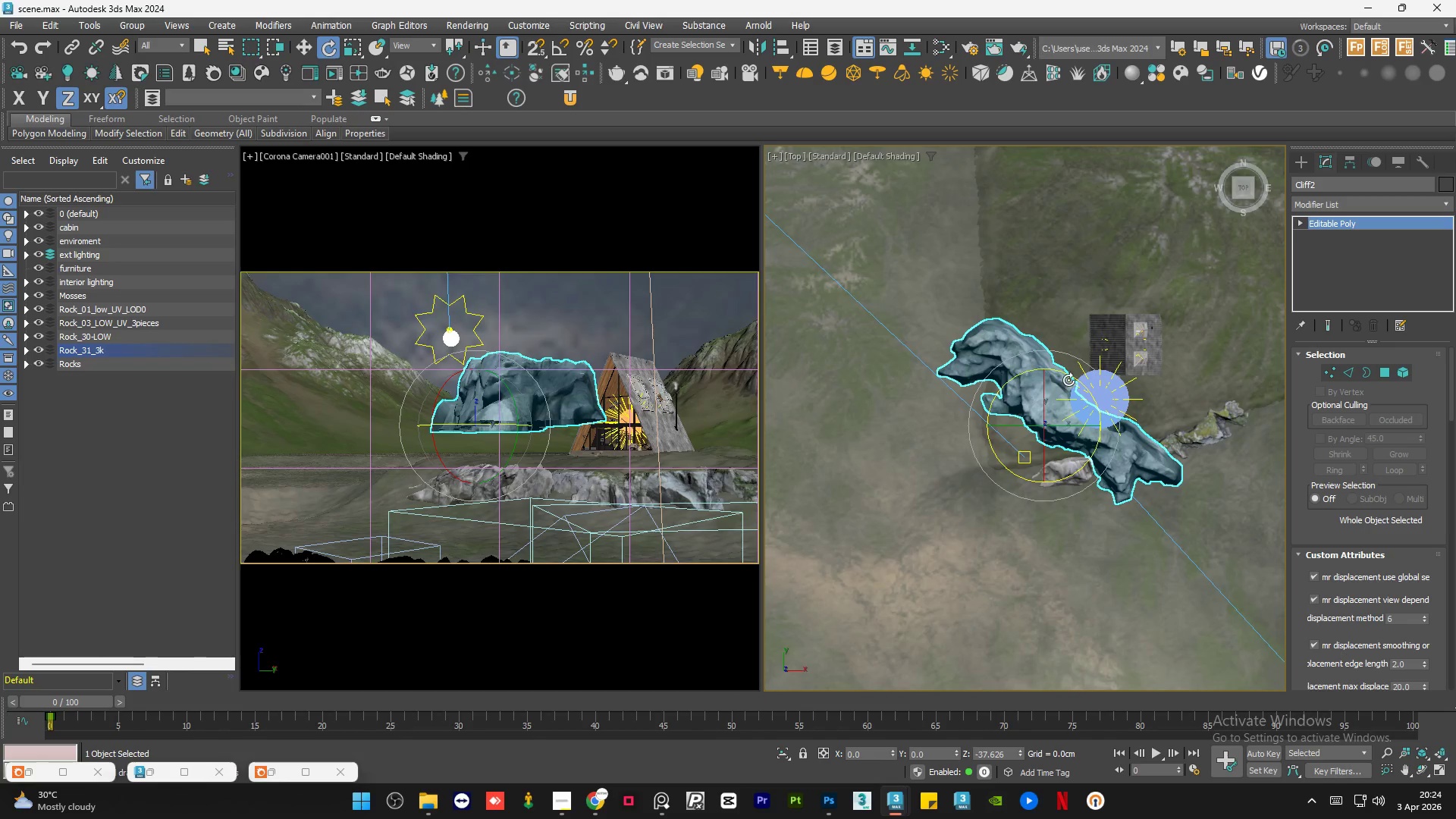 
left_click_drag(start_coordinate=[1070, 378], to_coordinate=[1092, 390])
 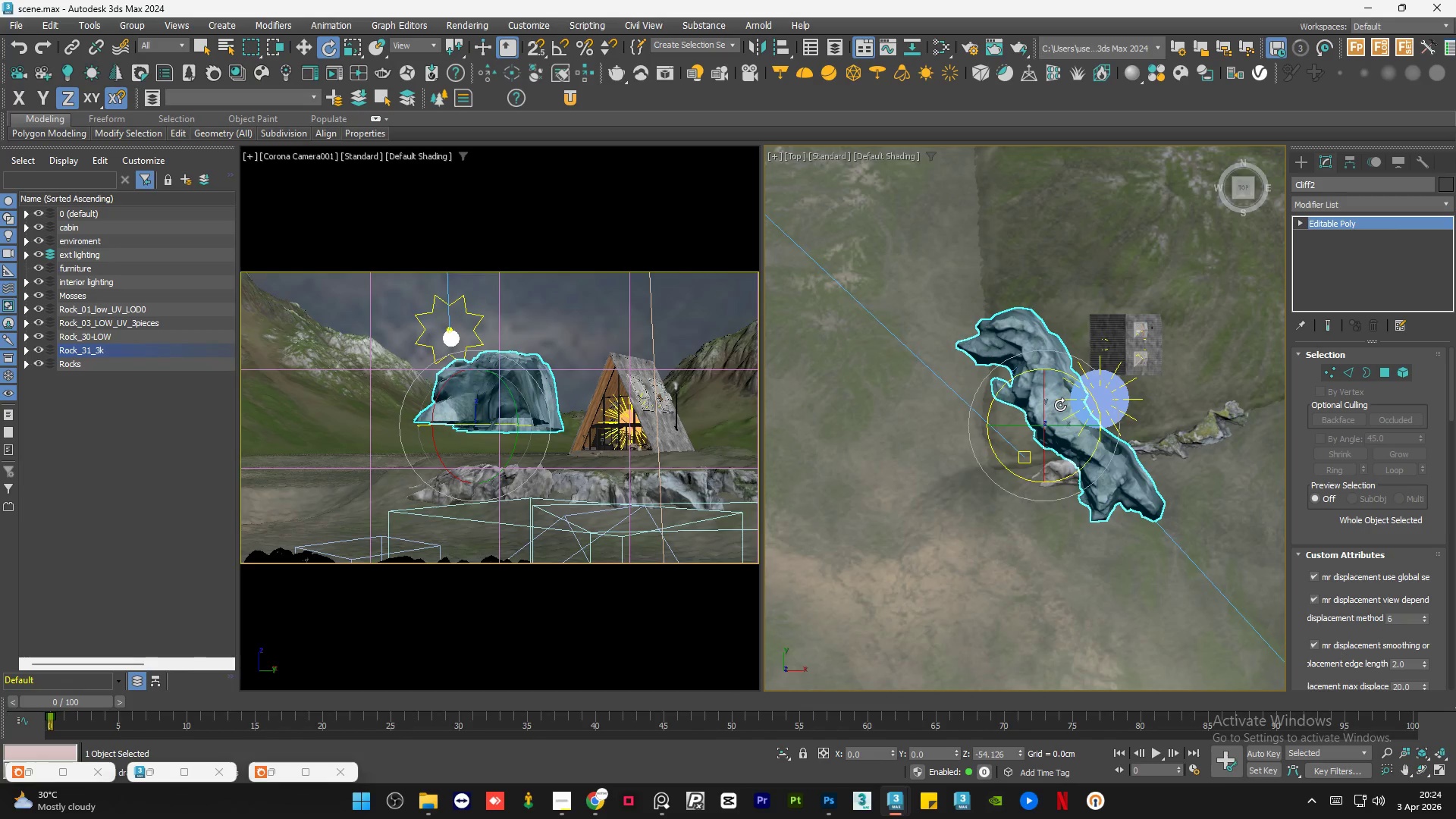 
key(W)
 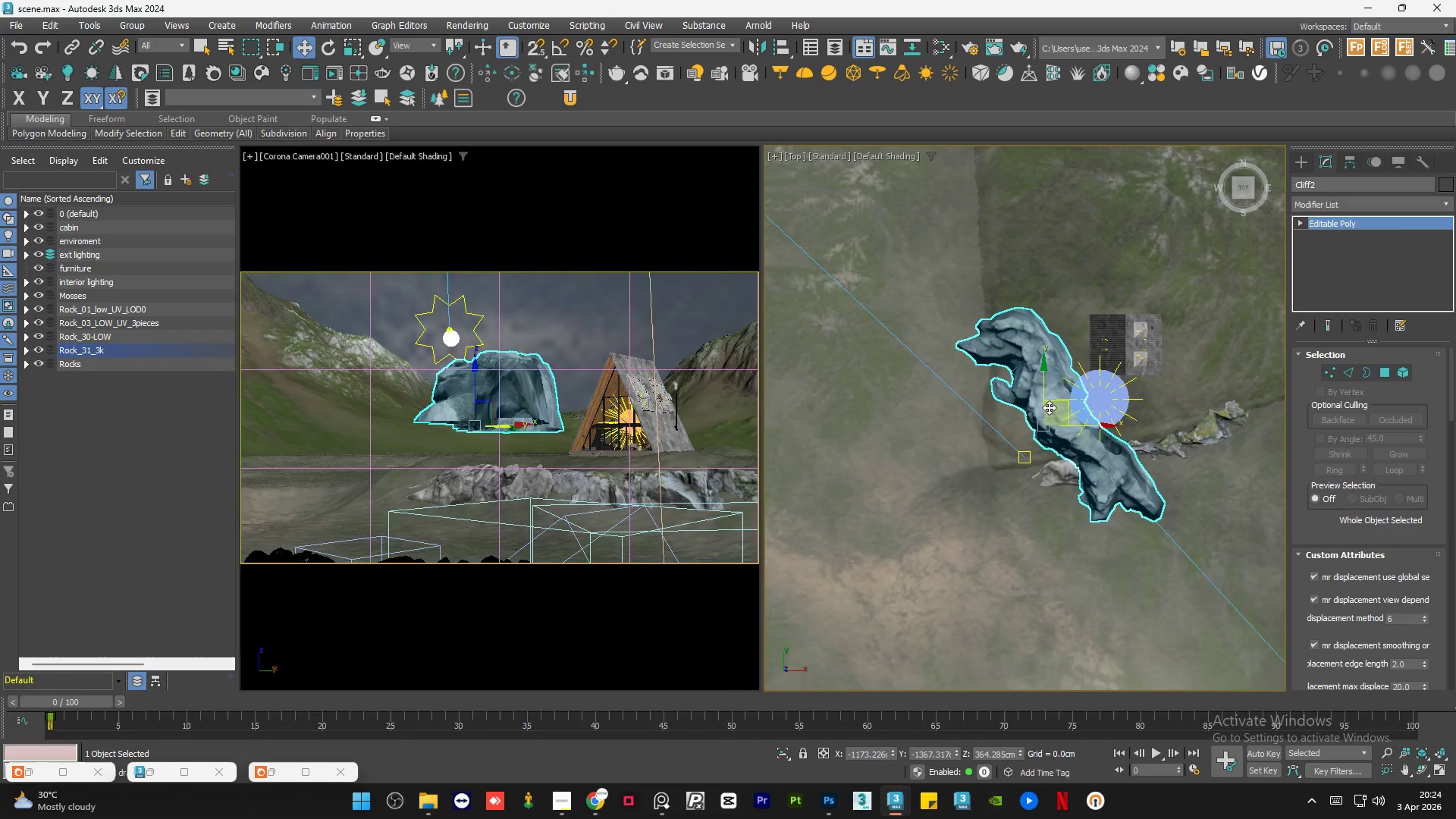 
scroll: coordinate [1048, 407], scroll_direction: up, amount: 2.0
 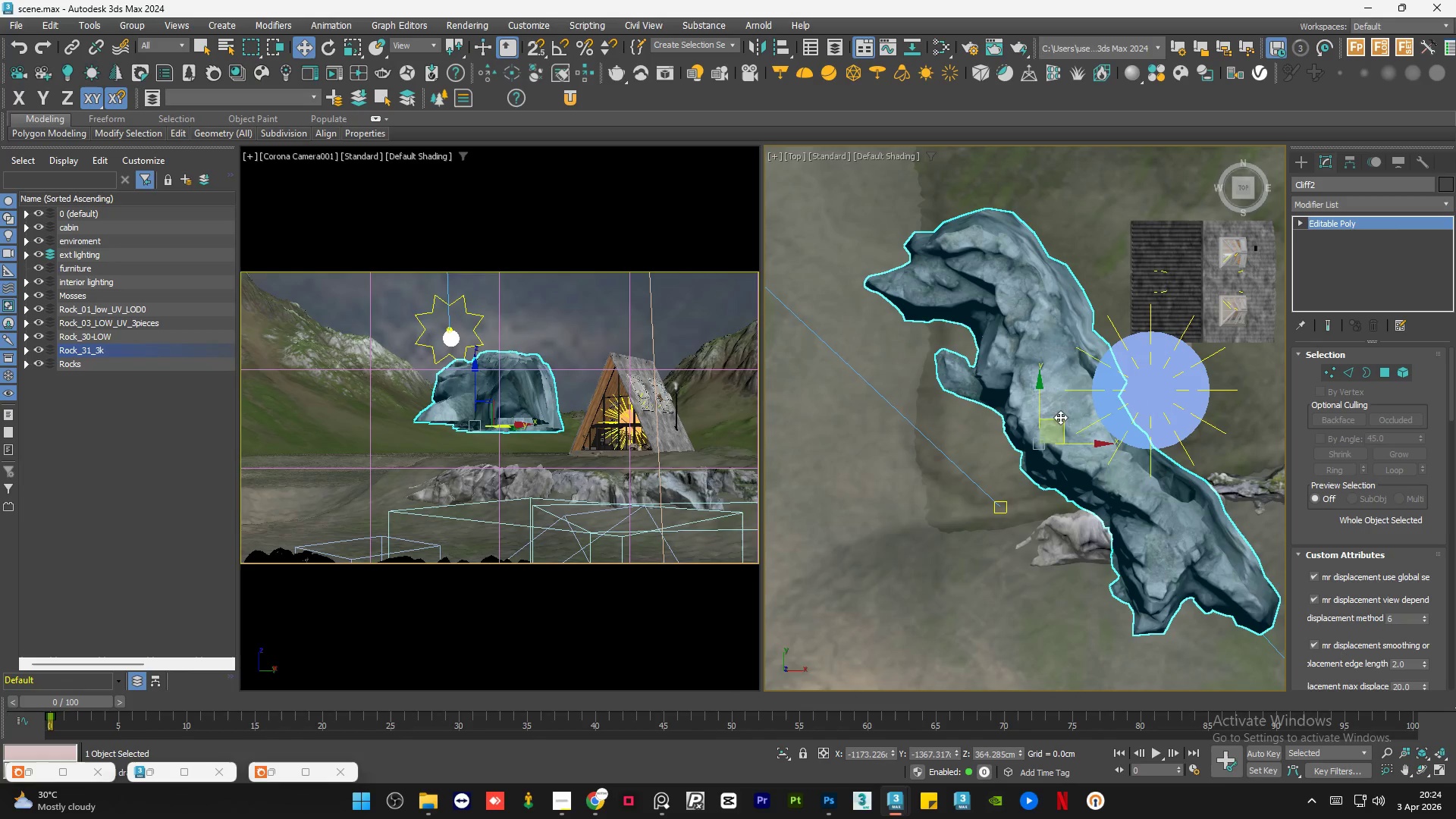 
left_click_drag(start_coordinate=[1060, 418], to_coordinate=[908, 435])
 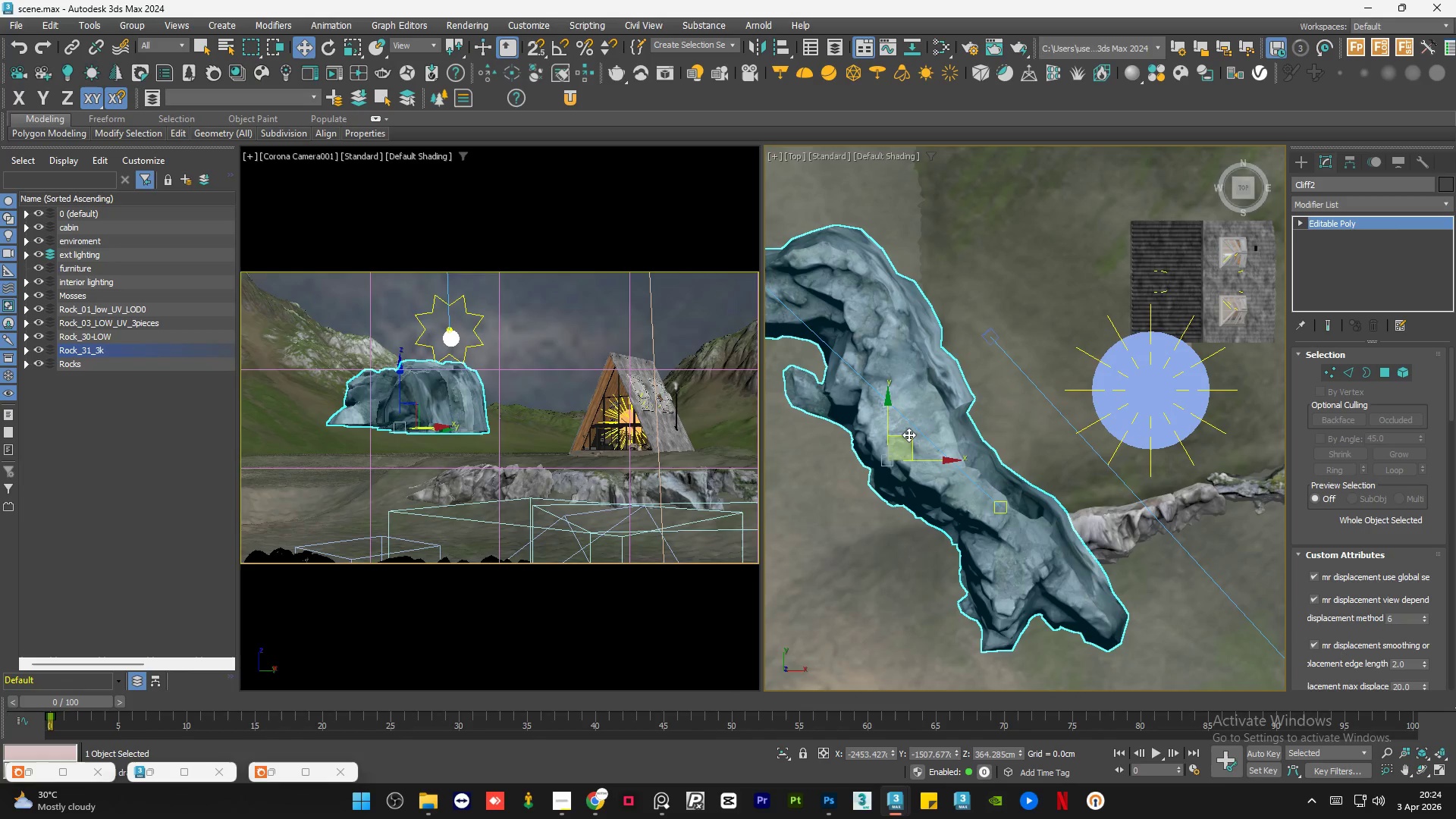 
key(R)
 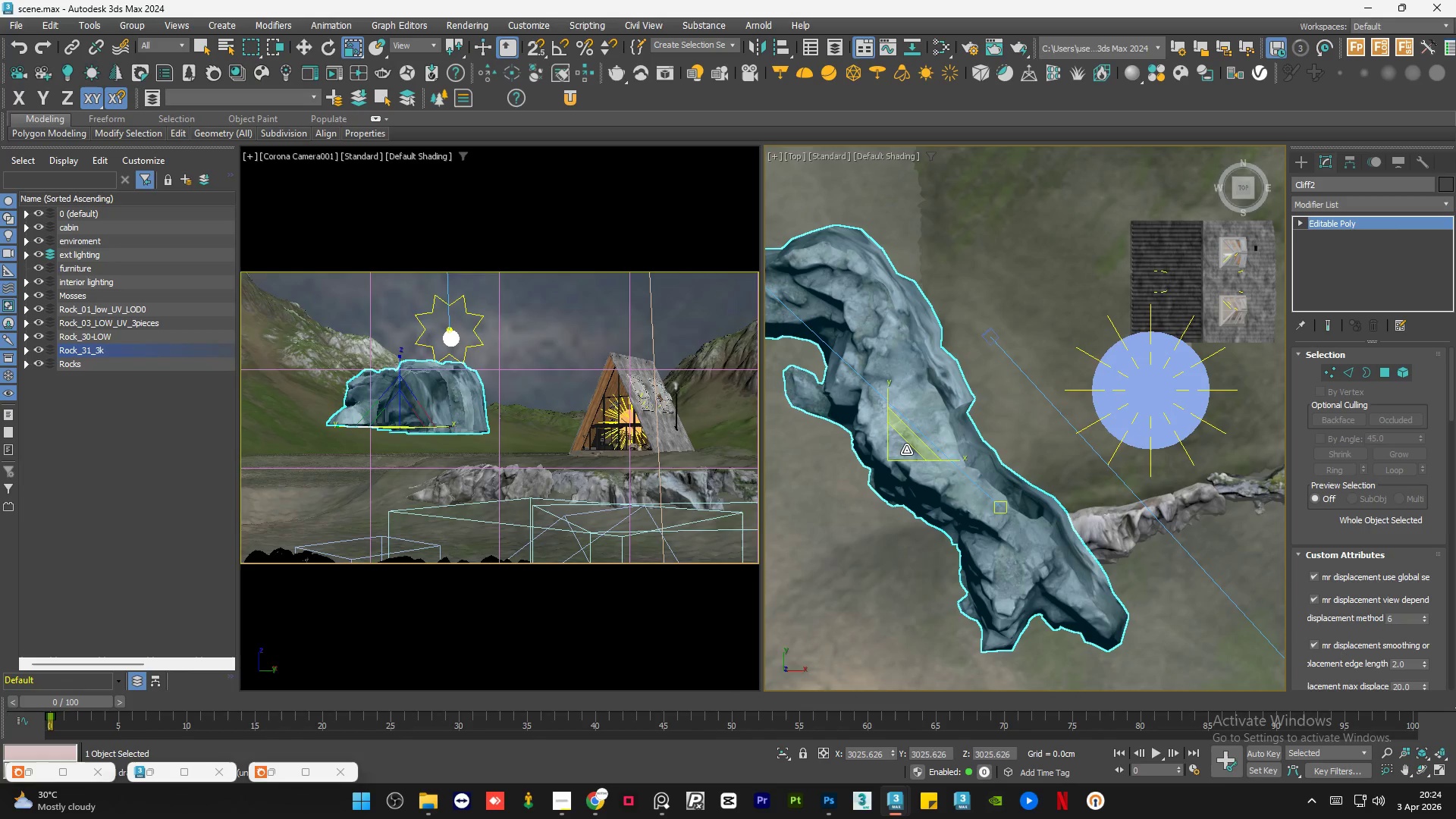 
left_click_drag(start_coordinate=[905, 450], to_coordinate=[978, 598])
 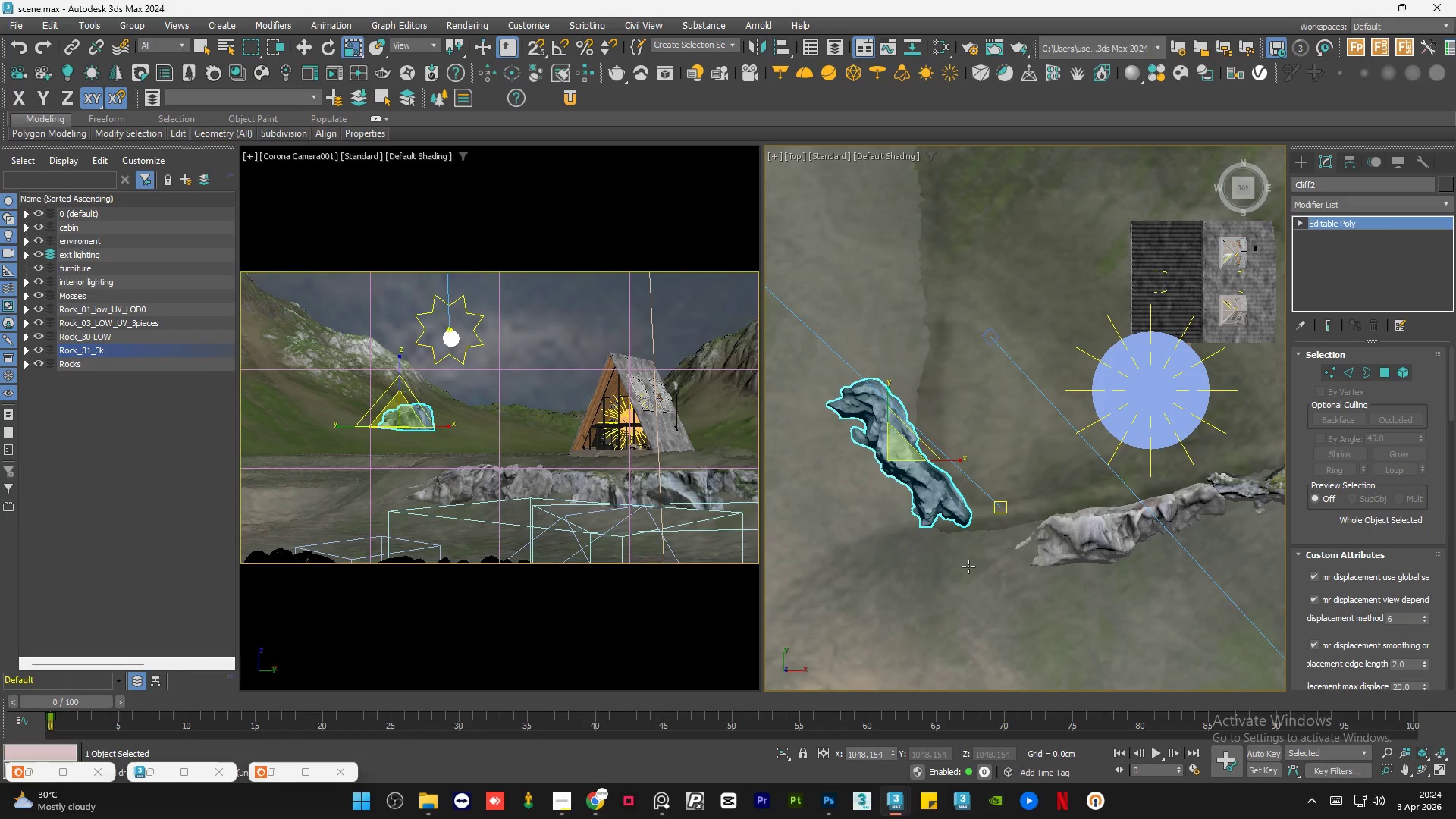 
key(W)
 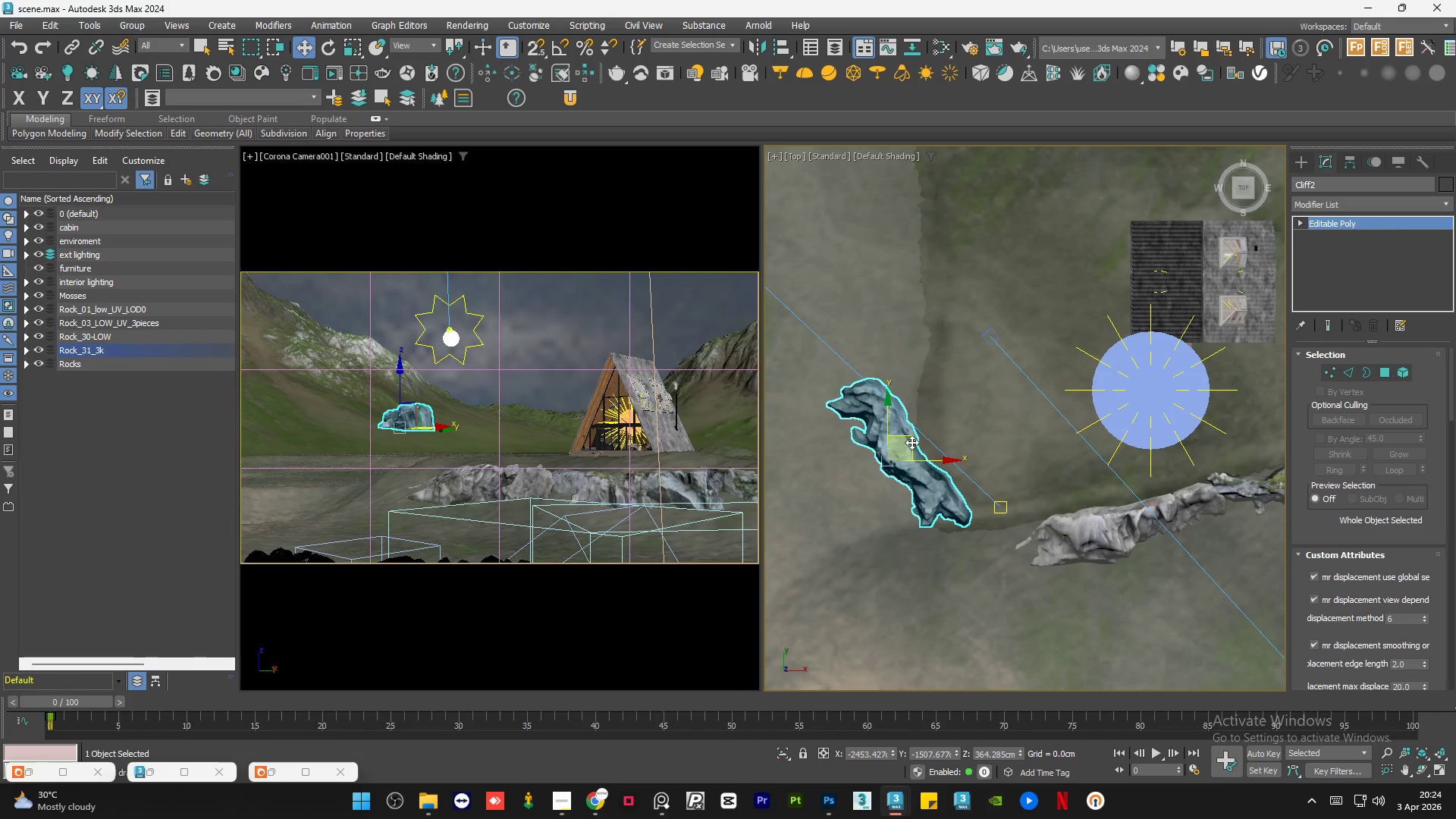 
left_click_drag(start_coordinate=[912, 441], to_coordinate=[963, 480])
 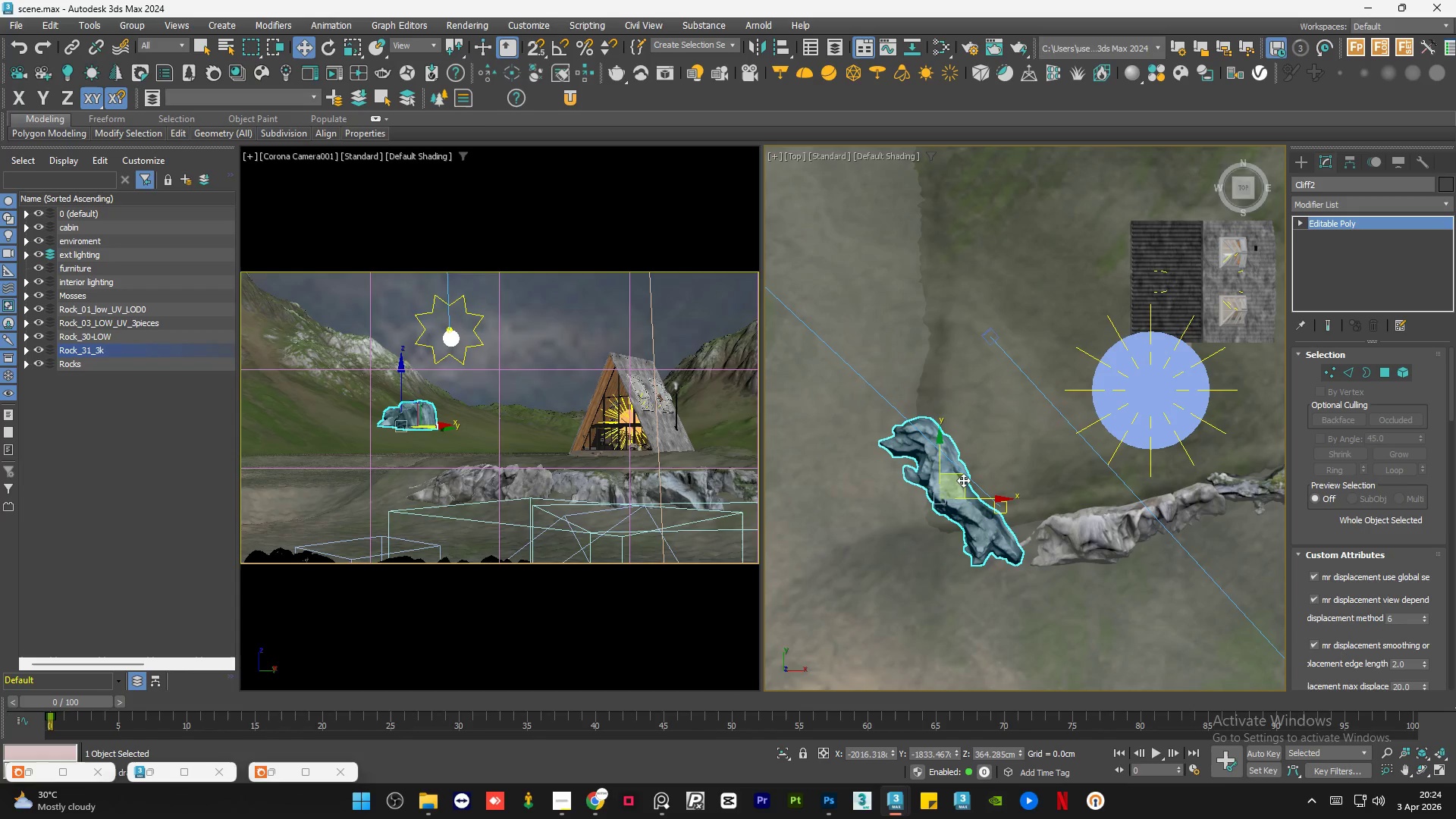 
hold_key(key=AltLeft, duration=1.2)
 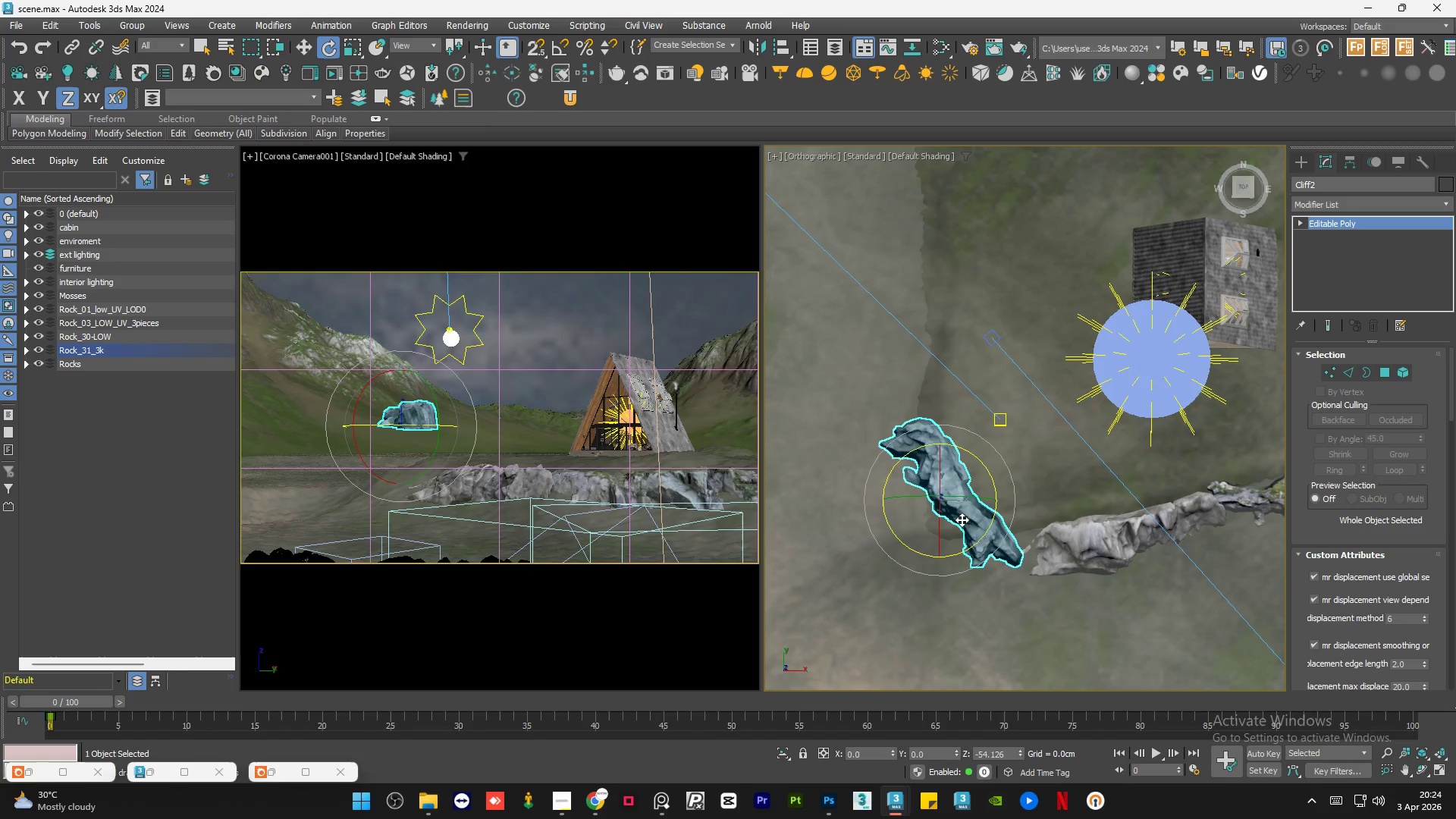 
hold_key(key=AltLeft, duration=8.06)
 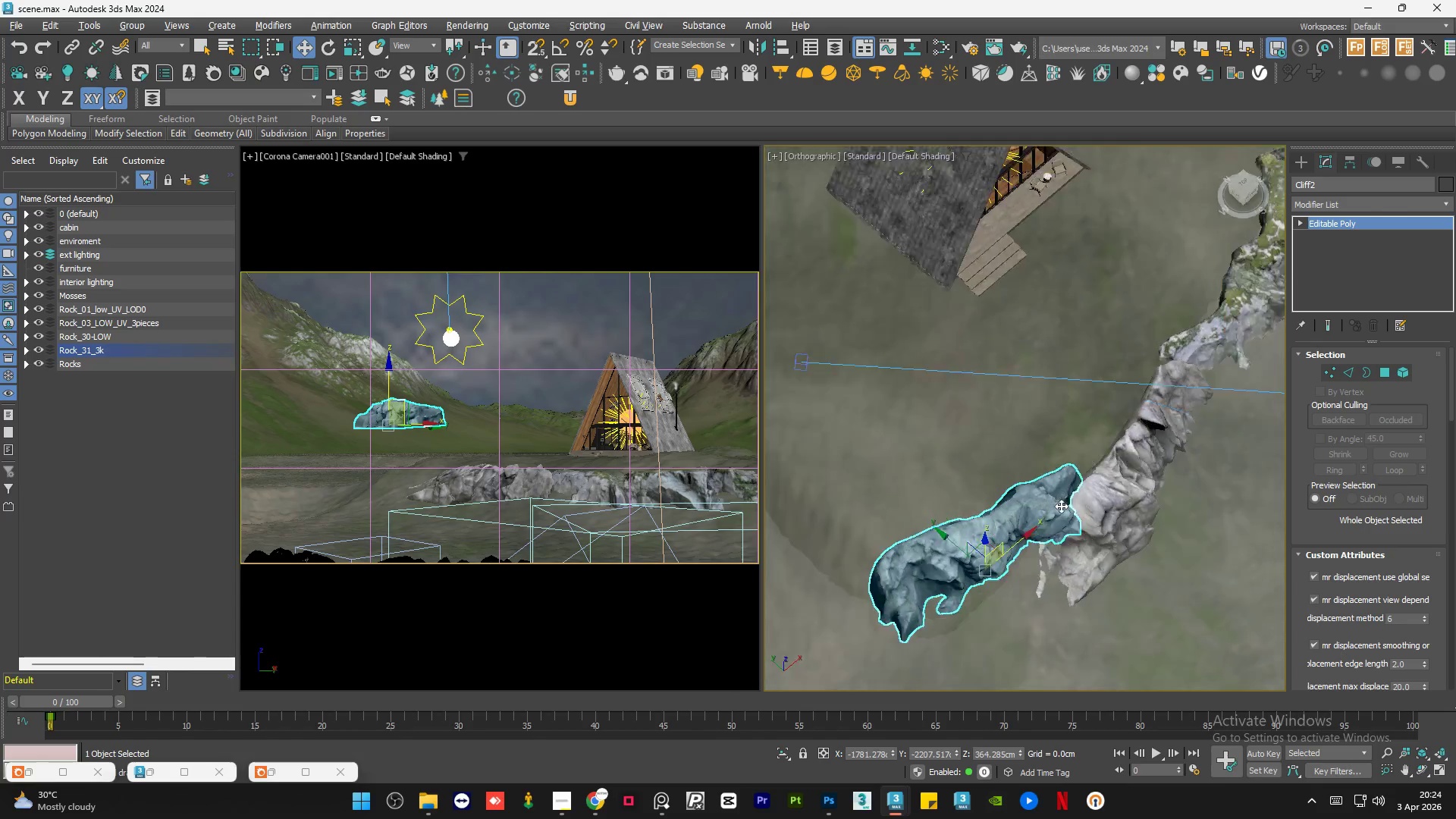 
key(E)
 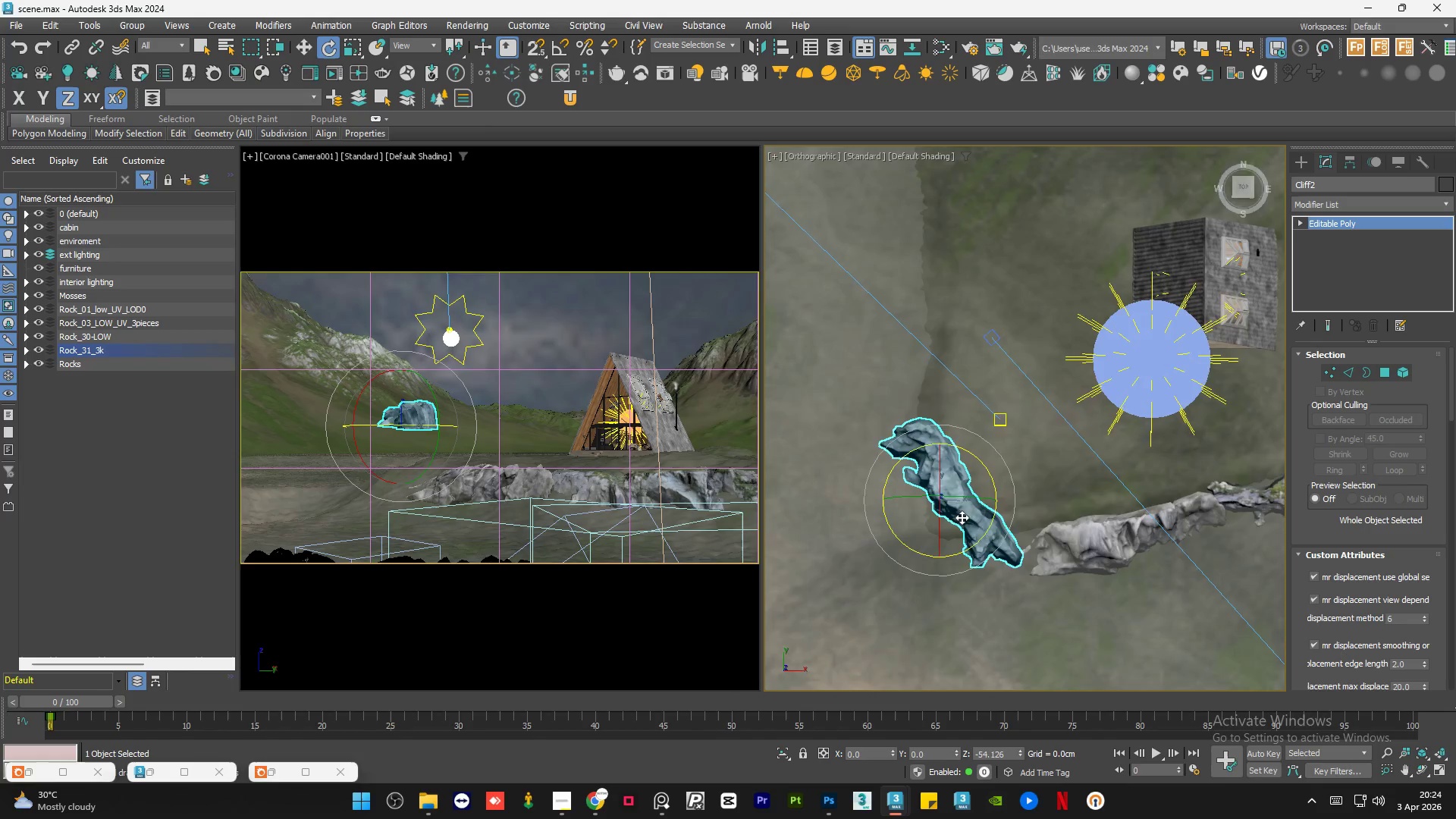 
scroll: coordinate [962, 516], scroll_direction: up, amount: 1.0
 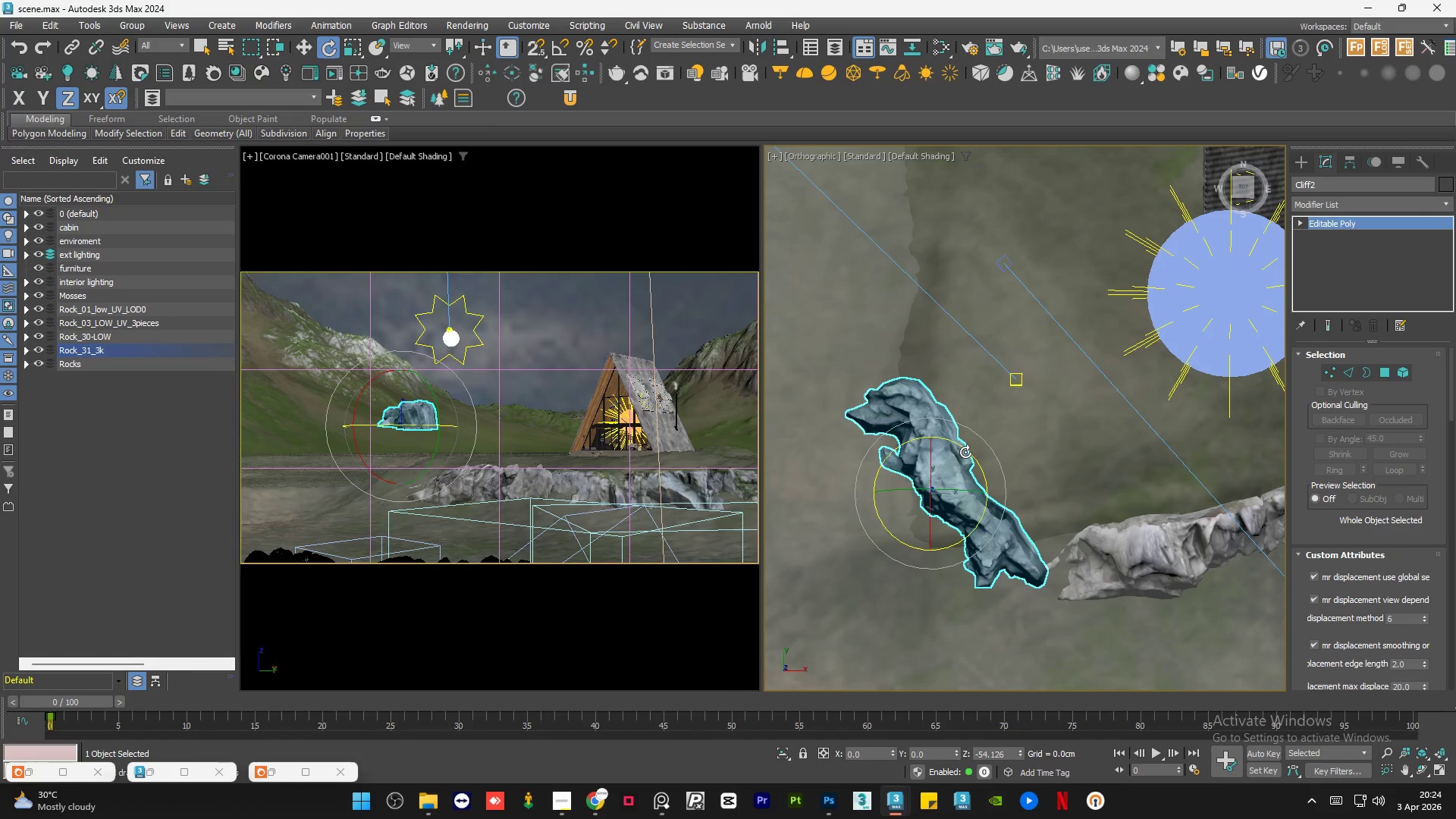 
left_click_drag(start_coordinate=[965, 452], to_coordinate=[890, 425])
 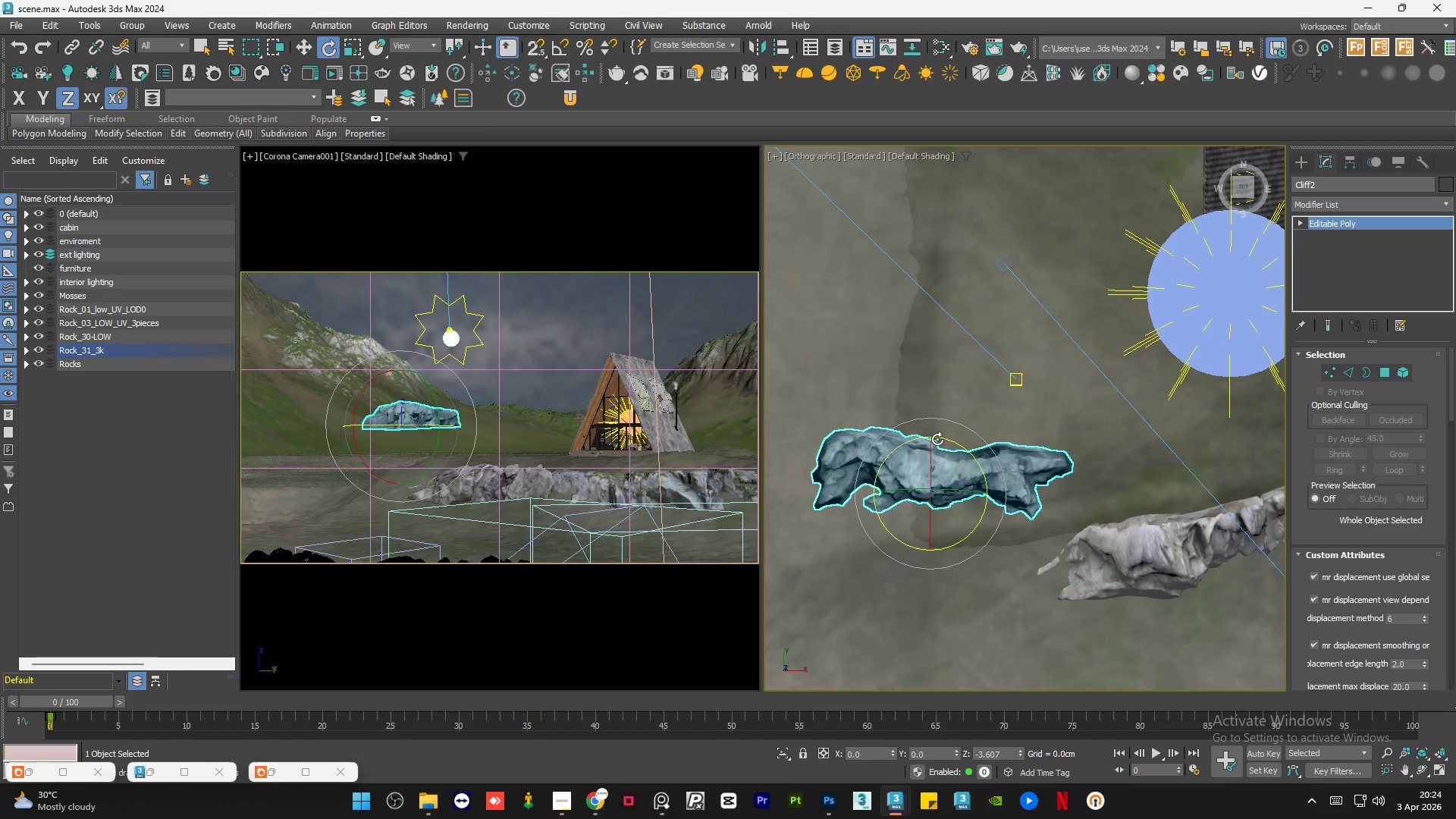 
left_click_drag(start_coordinate=[946, 439], to_coordinate=[956, 444])
 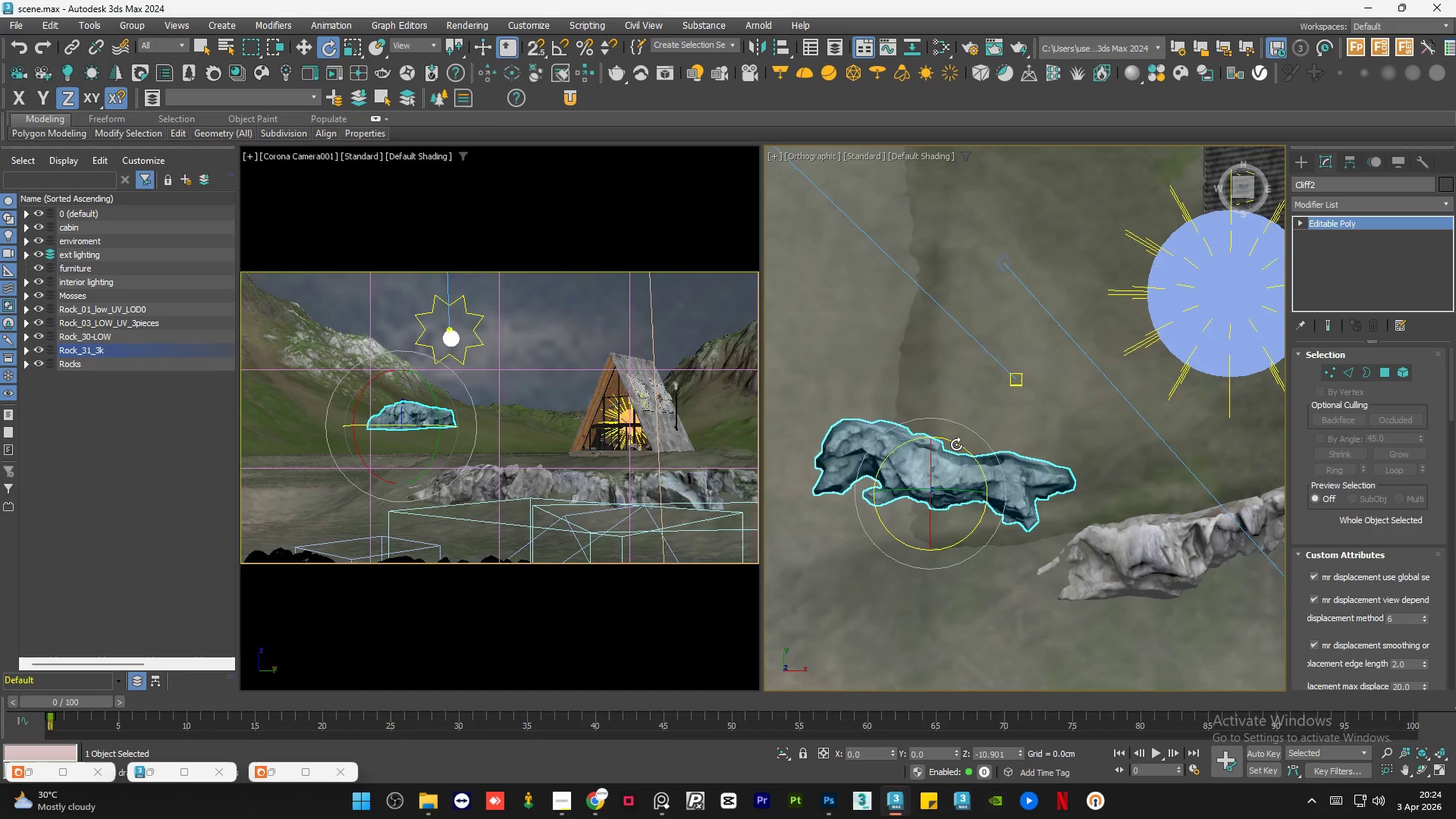 
key(W)
 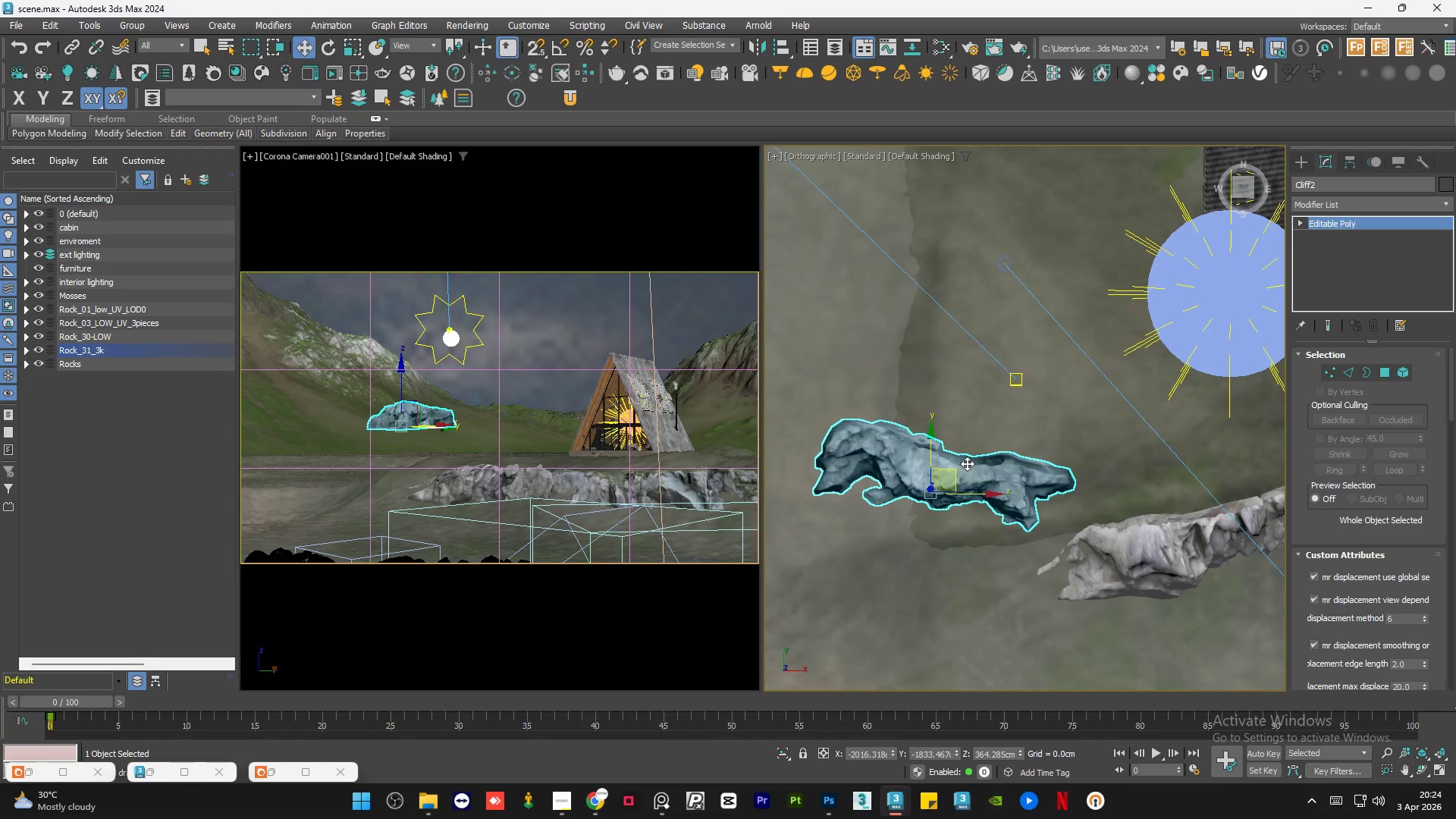 
left_click_drag(start_coordinate=[957, 471], to_coordinate=[996, 534])
 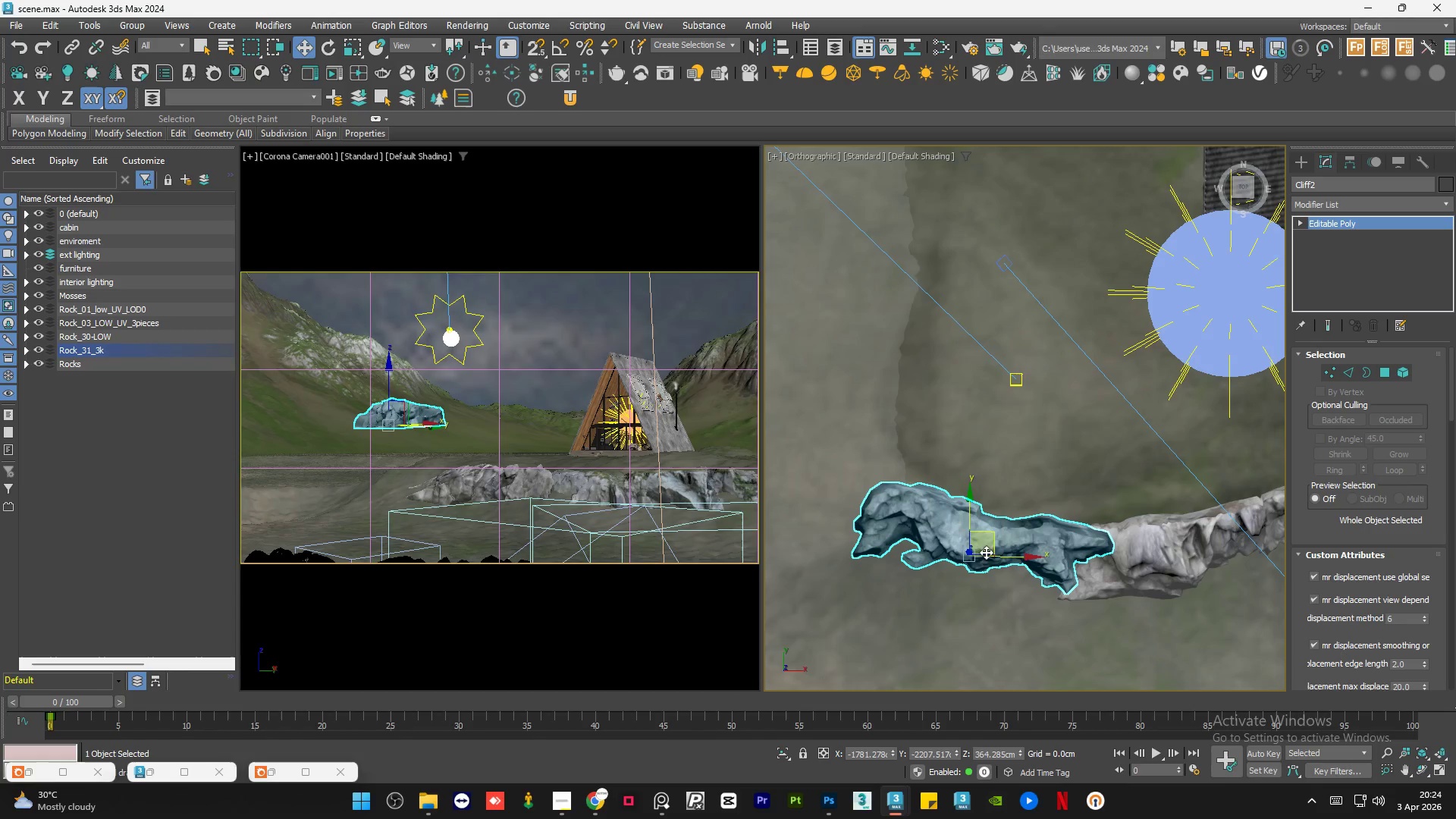 
hold_key(key=AltLeft, duration=1.48)
 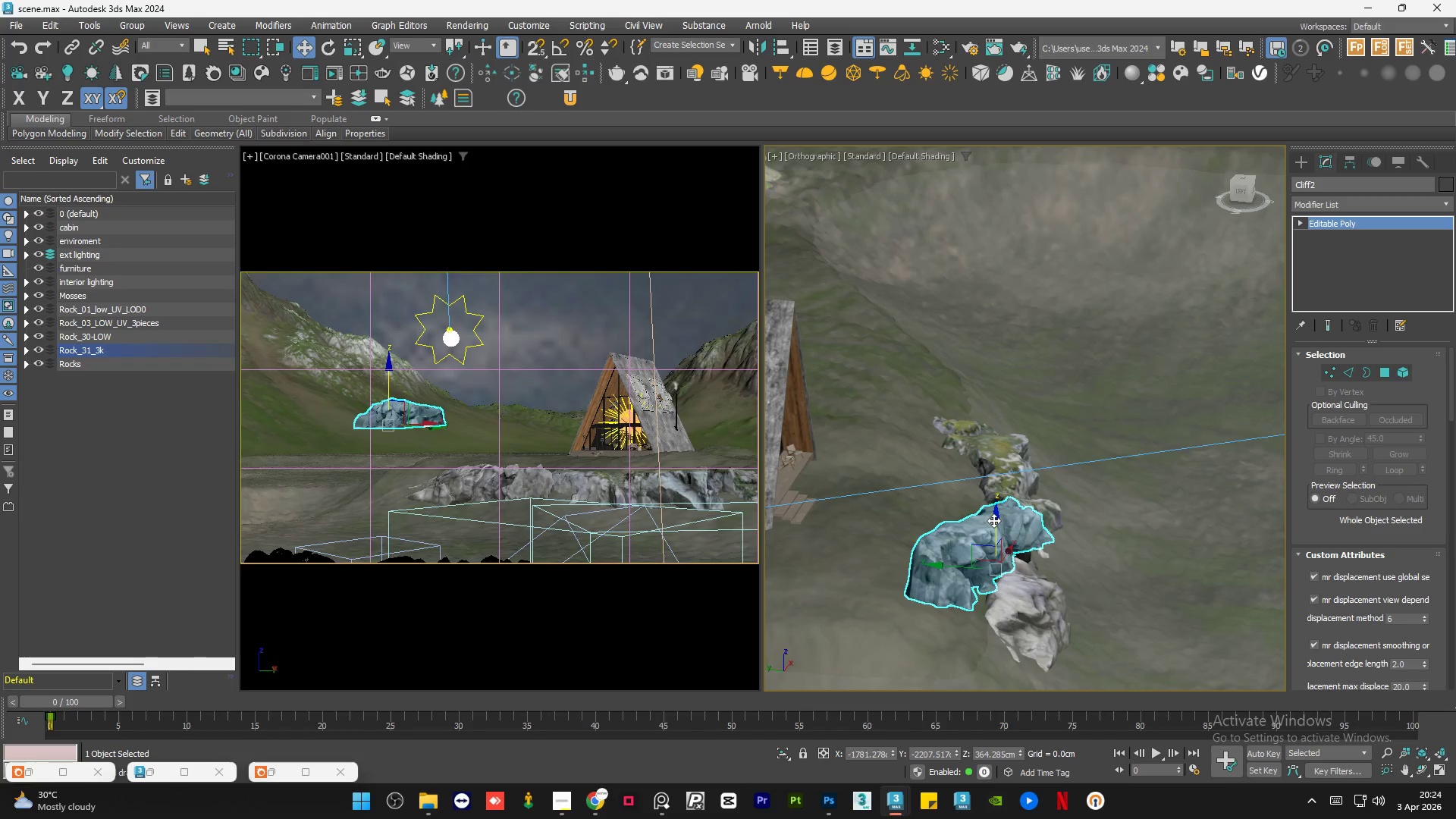 
left_click_drag(start_coordinate=[998, 516], to_coordinate=[996, 633])
 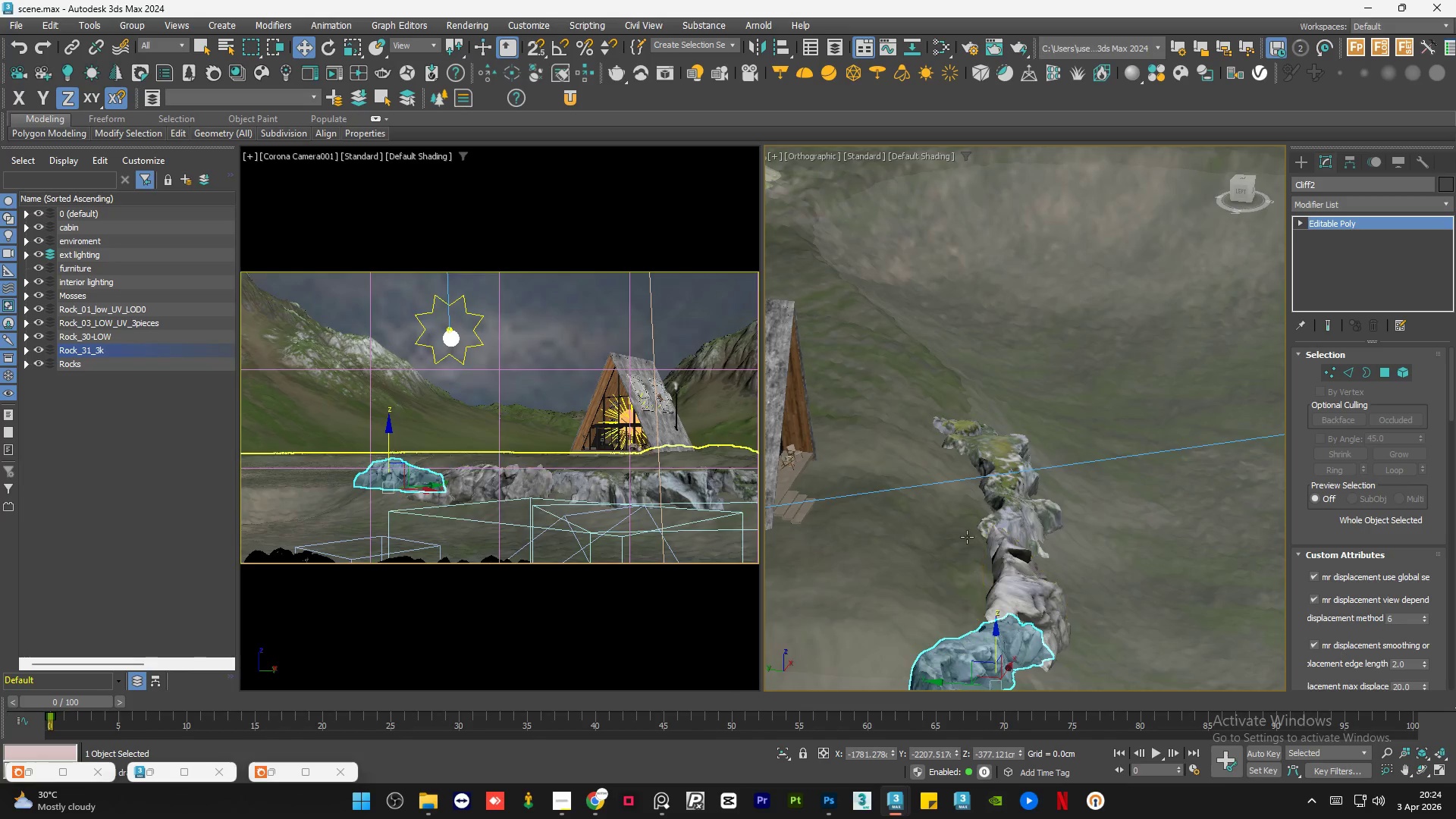 
hold_key(key=AltLeft, duration=1.48)
 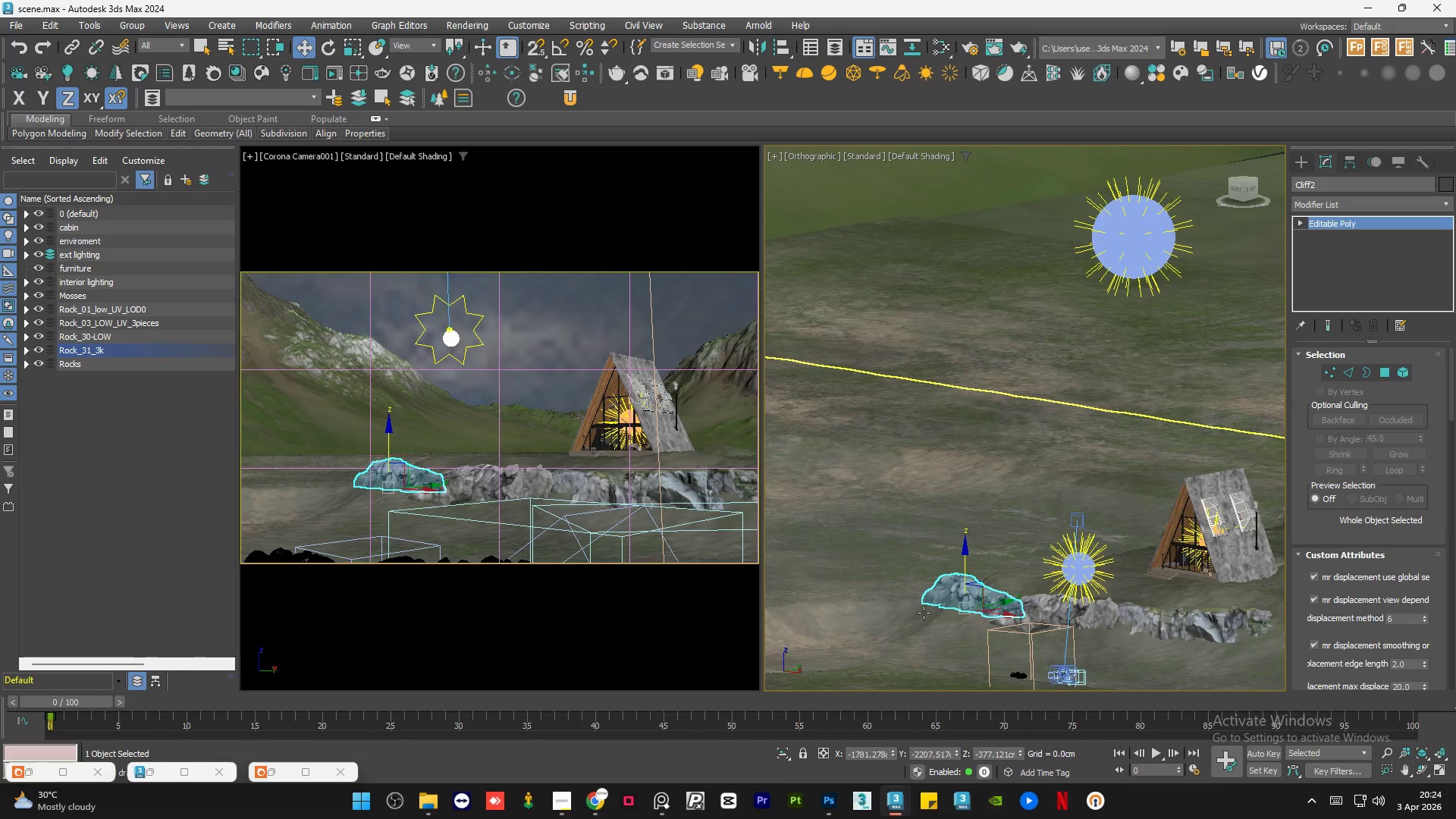 
scroll: coordinate [969, 532], scroll_direction: down, amount: 2.0
 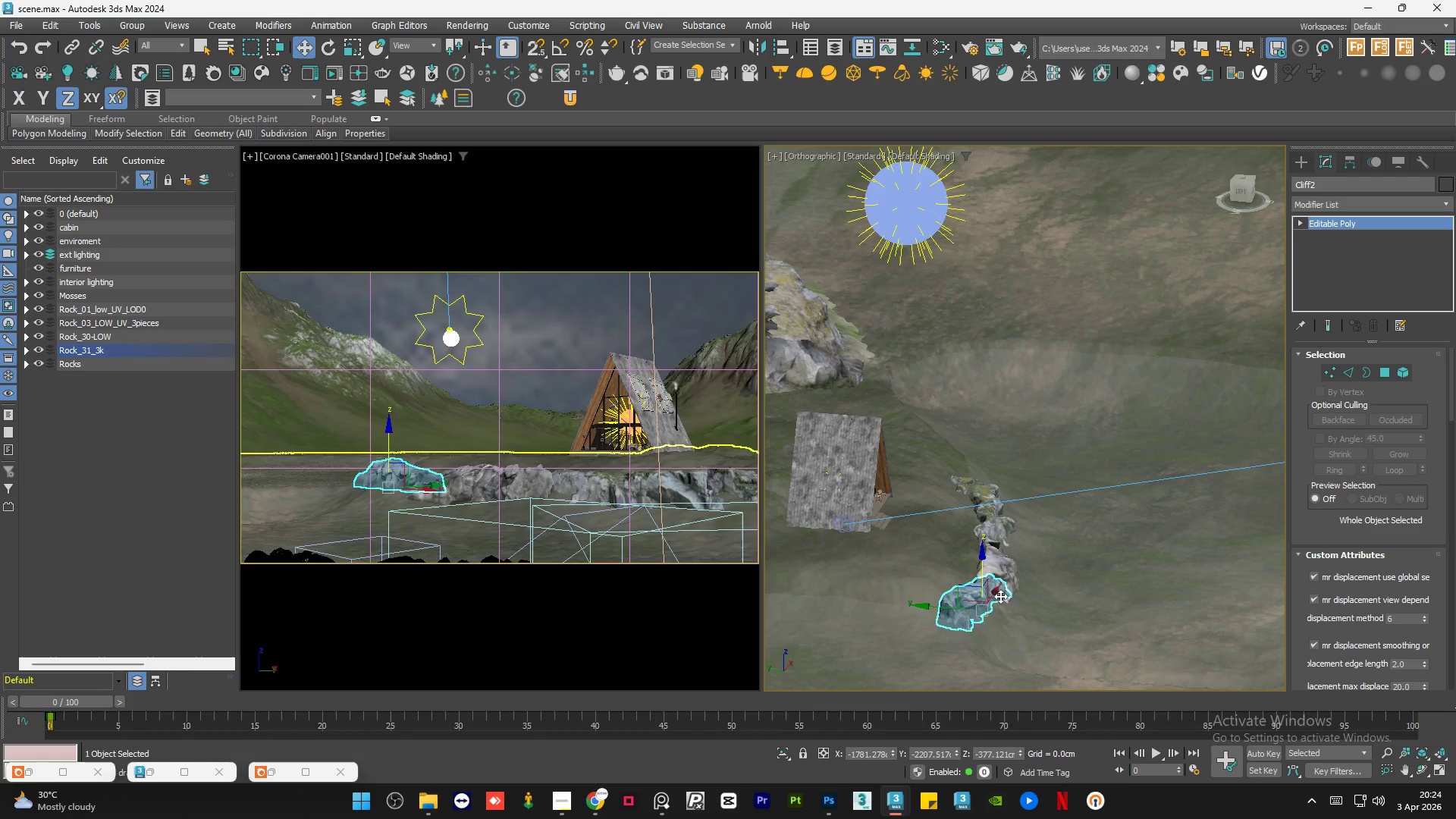 
hold_key(key=AltLeft, duration=1.53)
 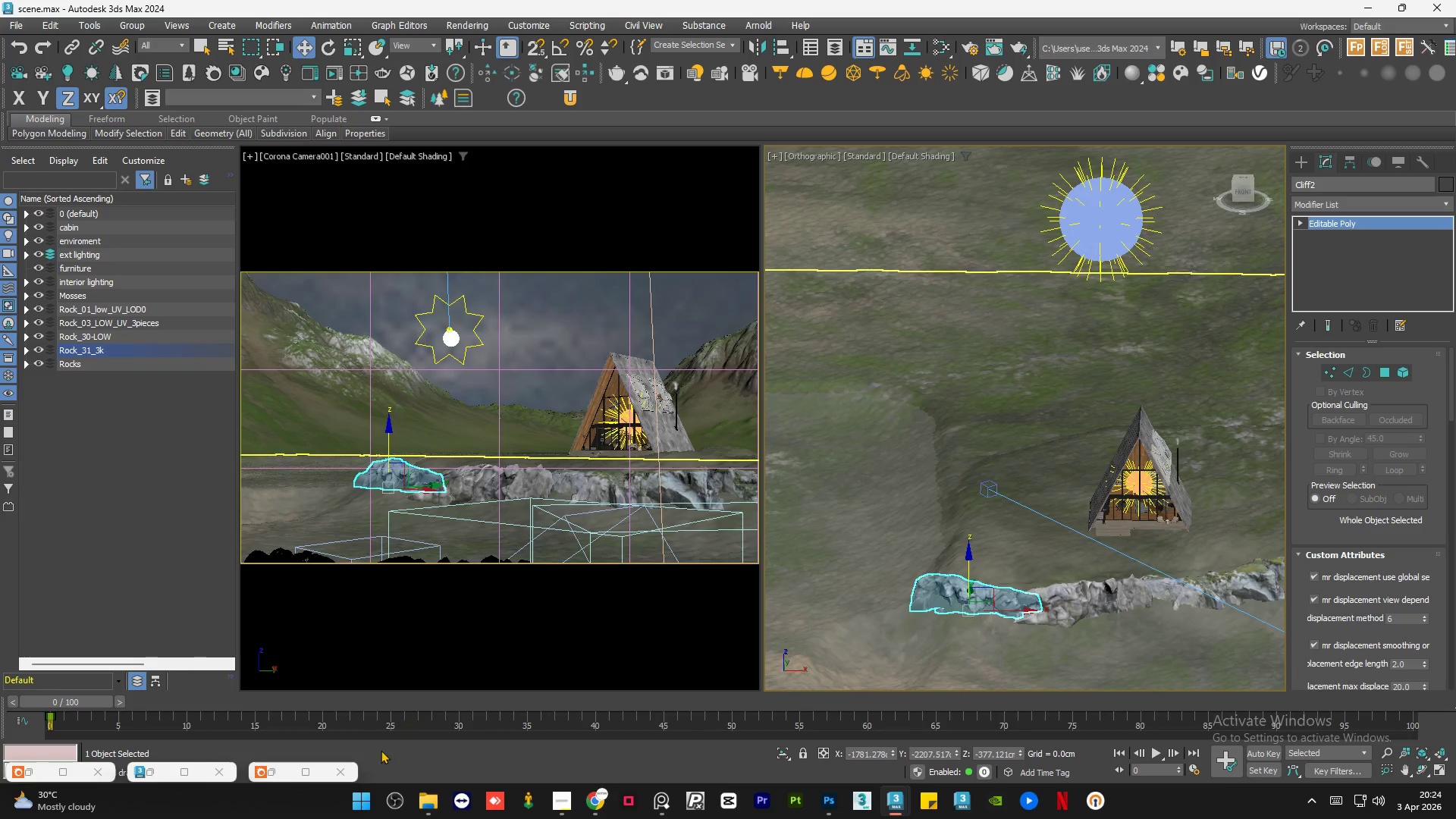 
key(Alt+AltLeft)
 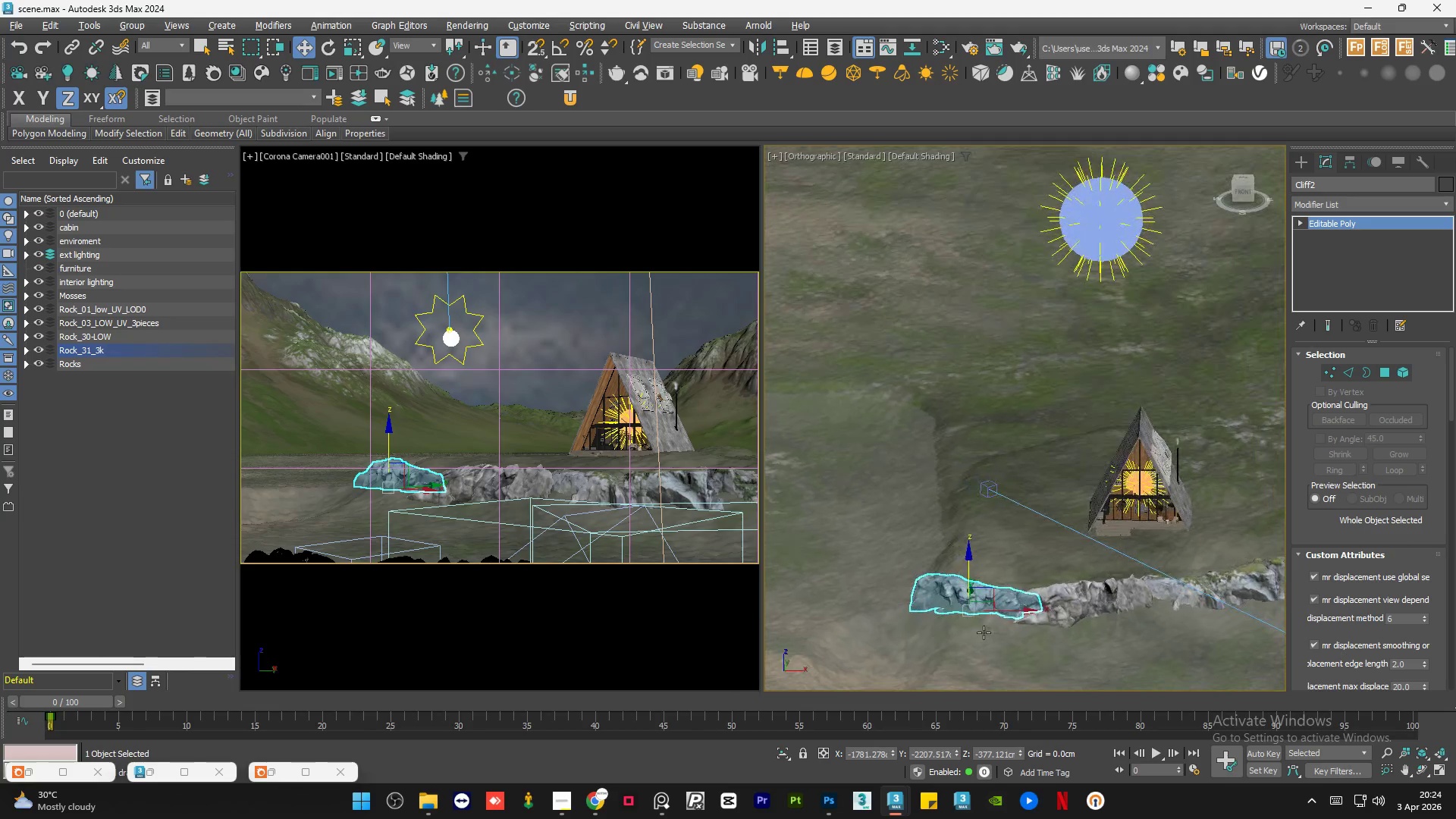 
key(Alt+AltLeft)
 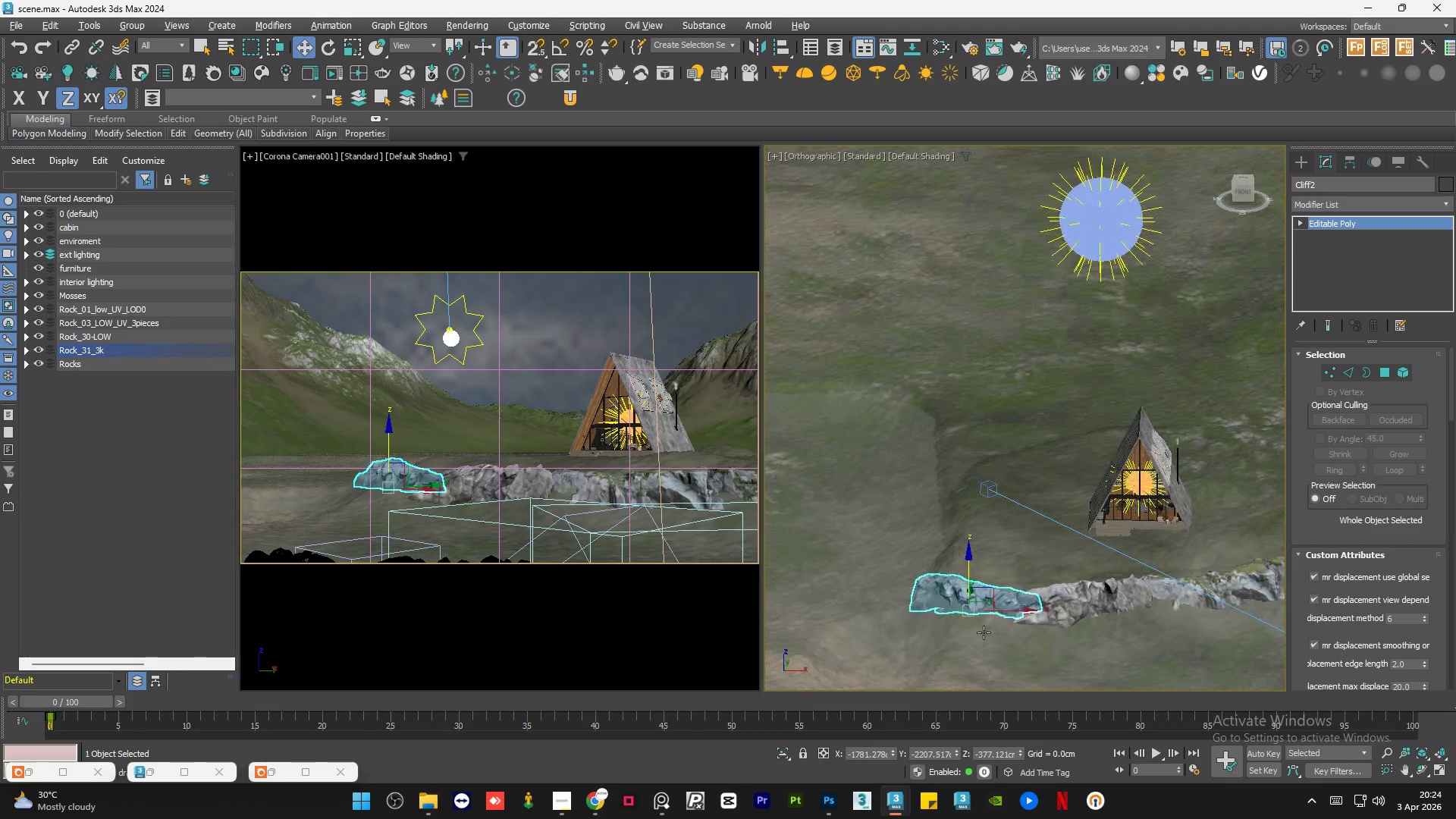 
key(Alt+AltLeft)
 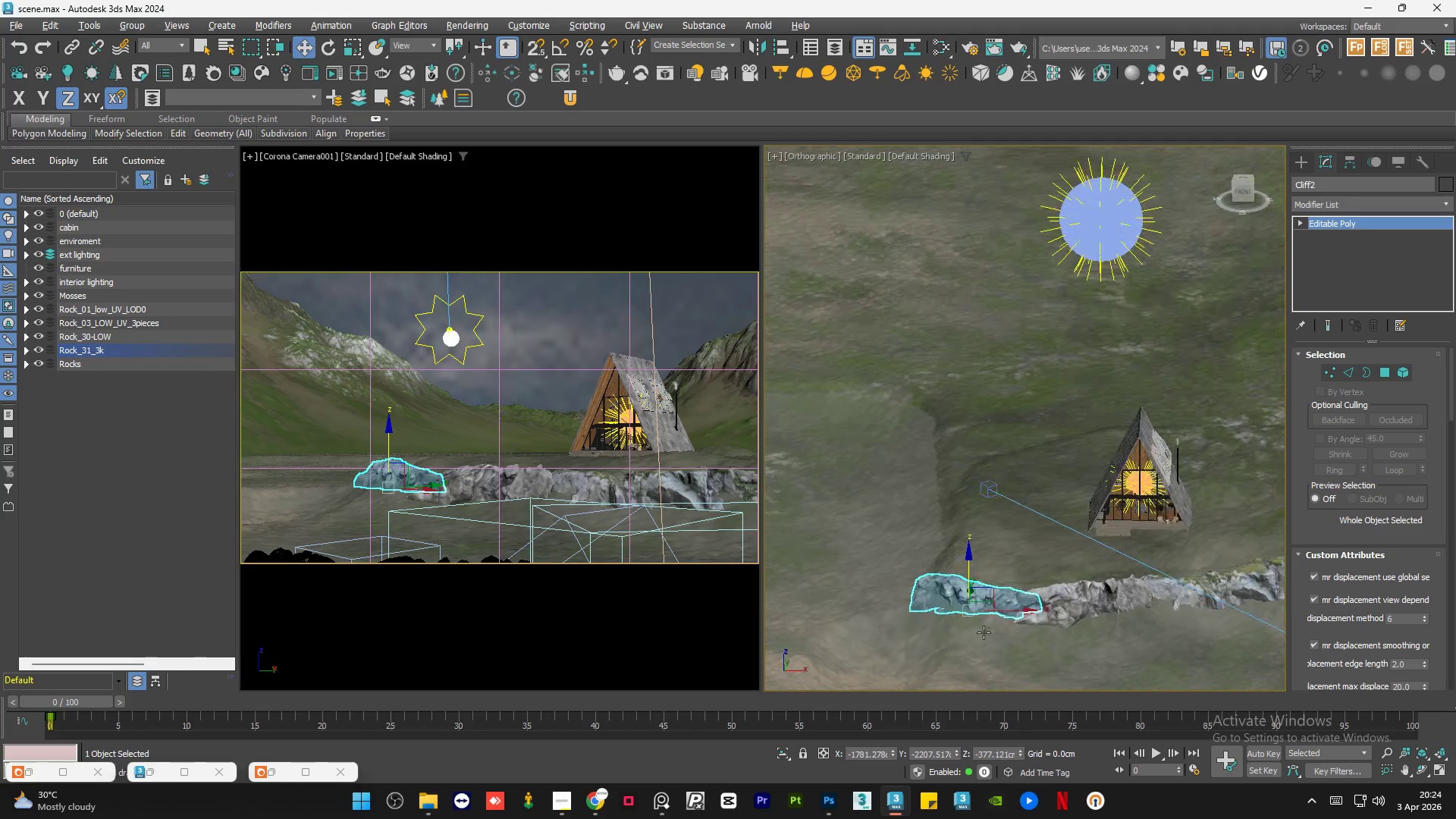 
key(Alt+AltLeft)
 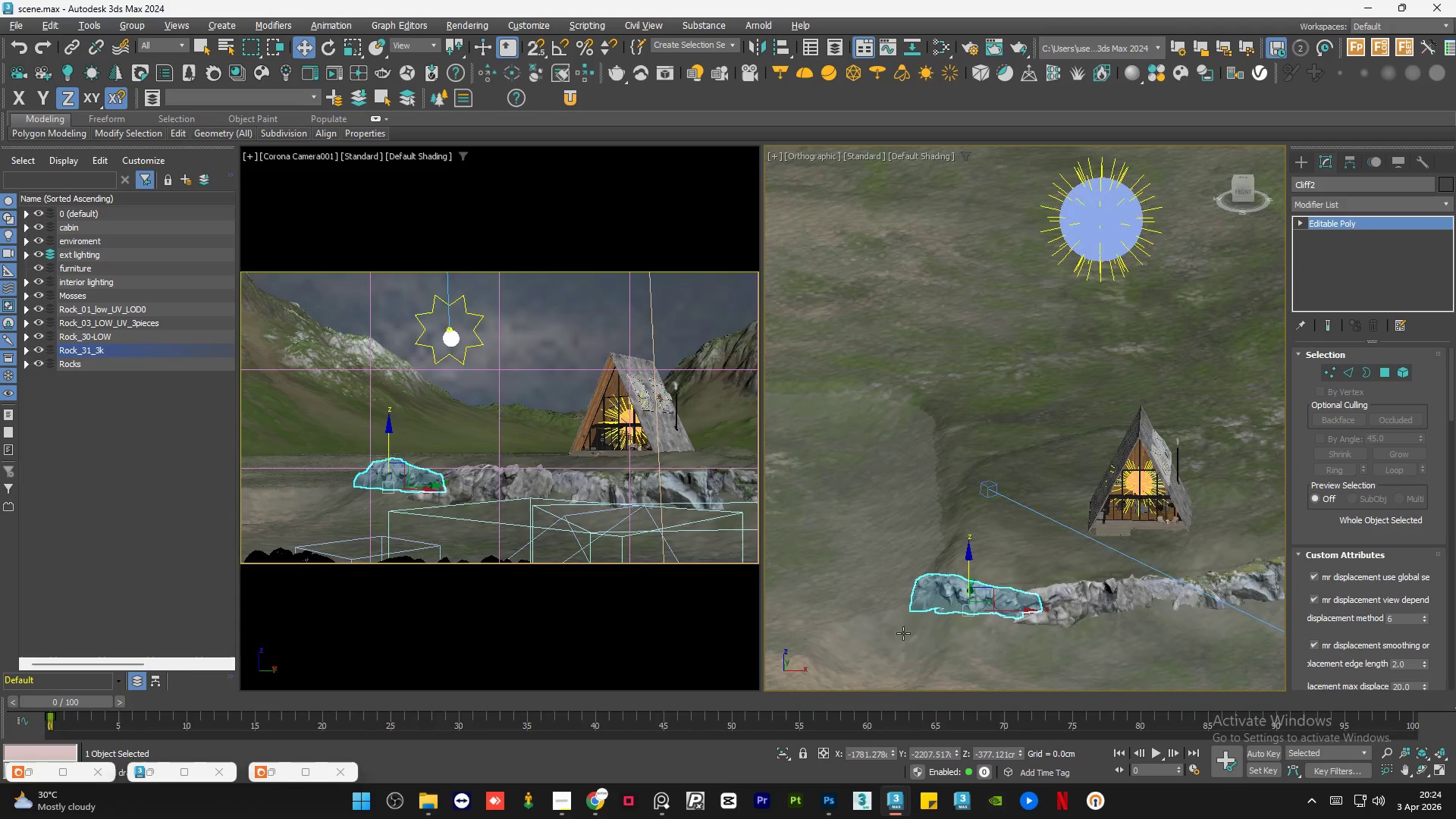 
hold_key(key=AltLeft, duration=4.58)
left_click([284, 773])
 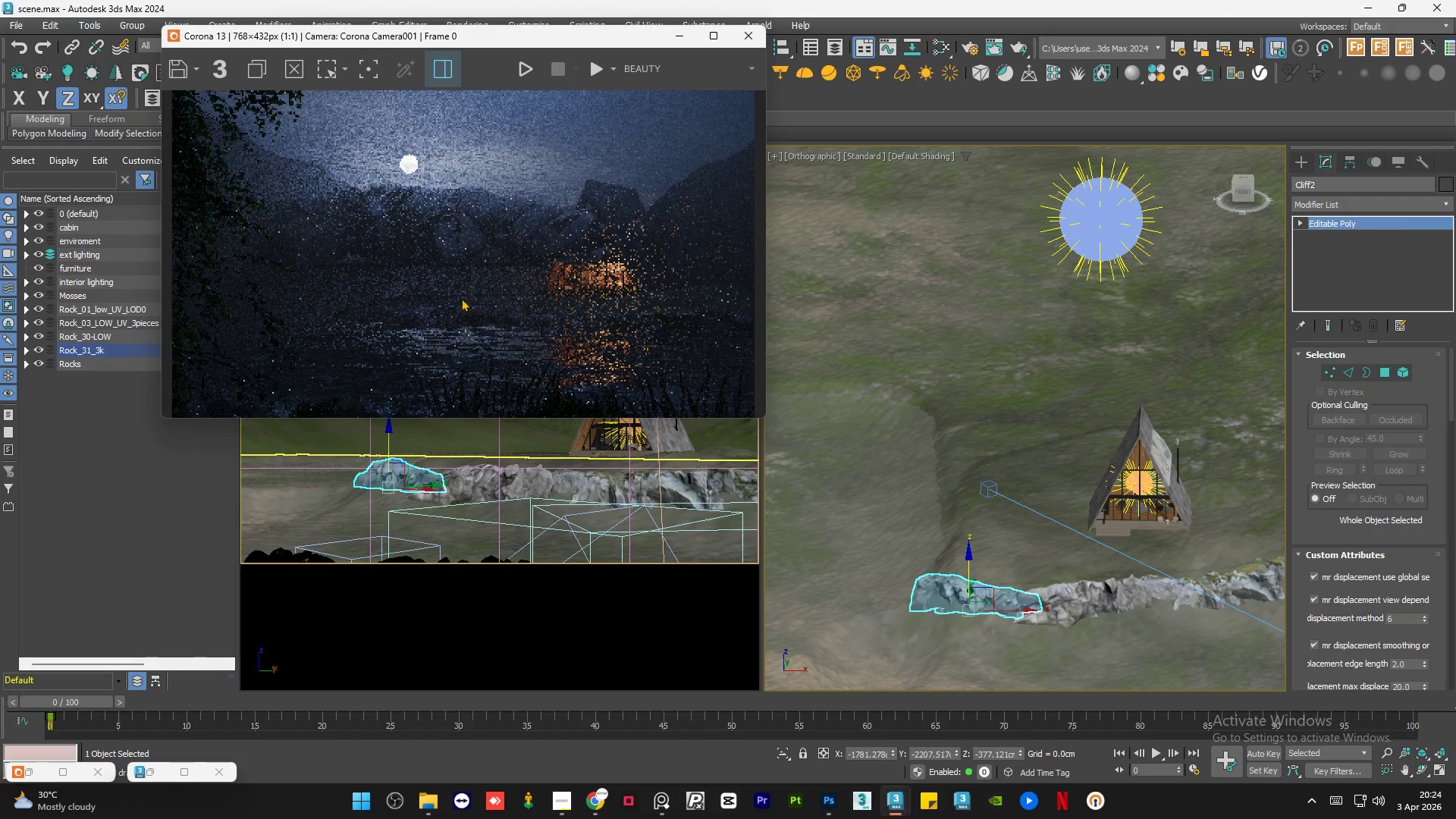 
scroll: coordinate [465, 285], scroll_direction: none, amount: 0.0
 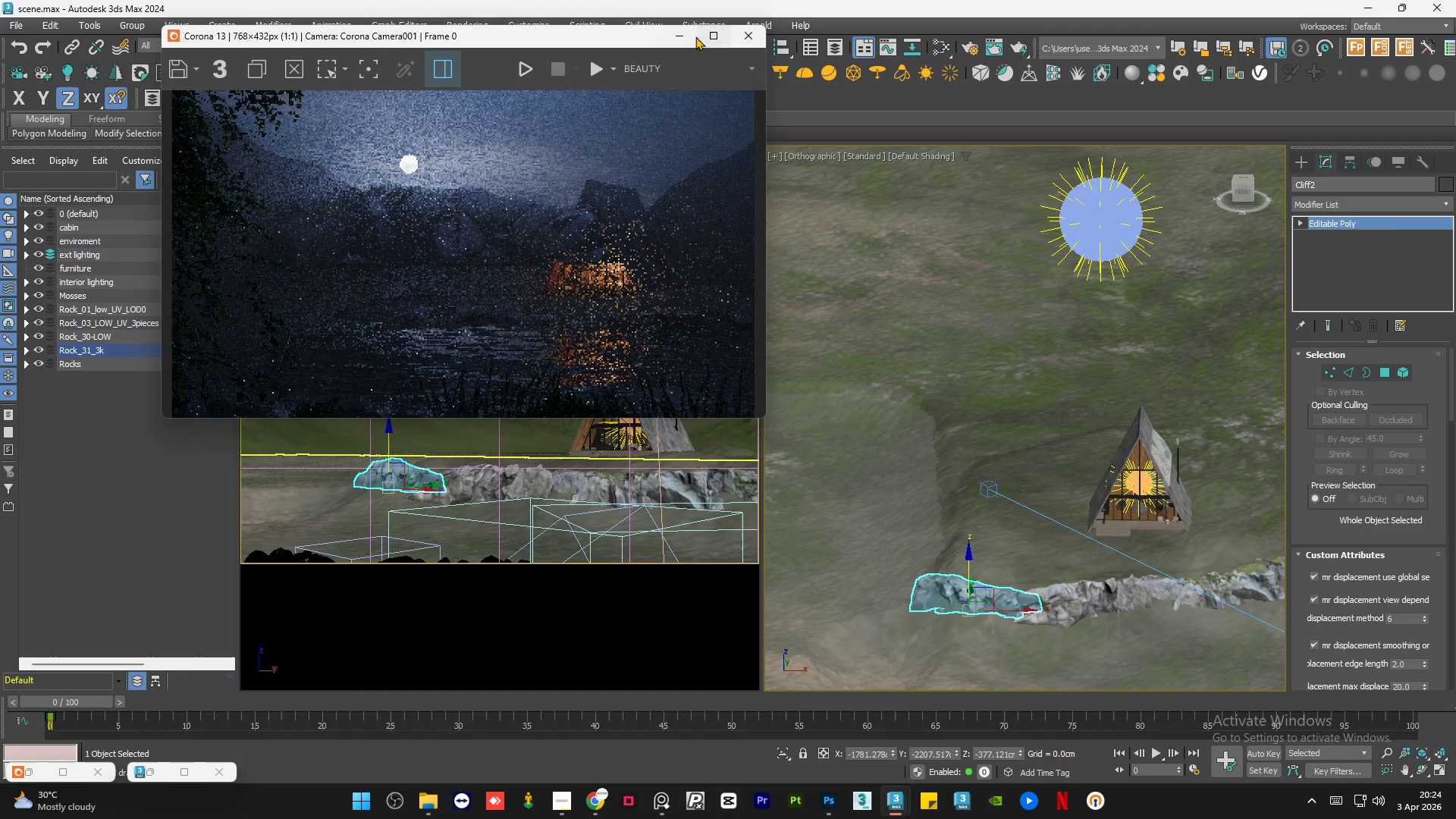 
left_click([682, 39])
 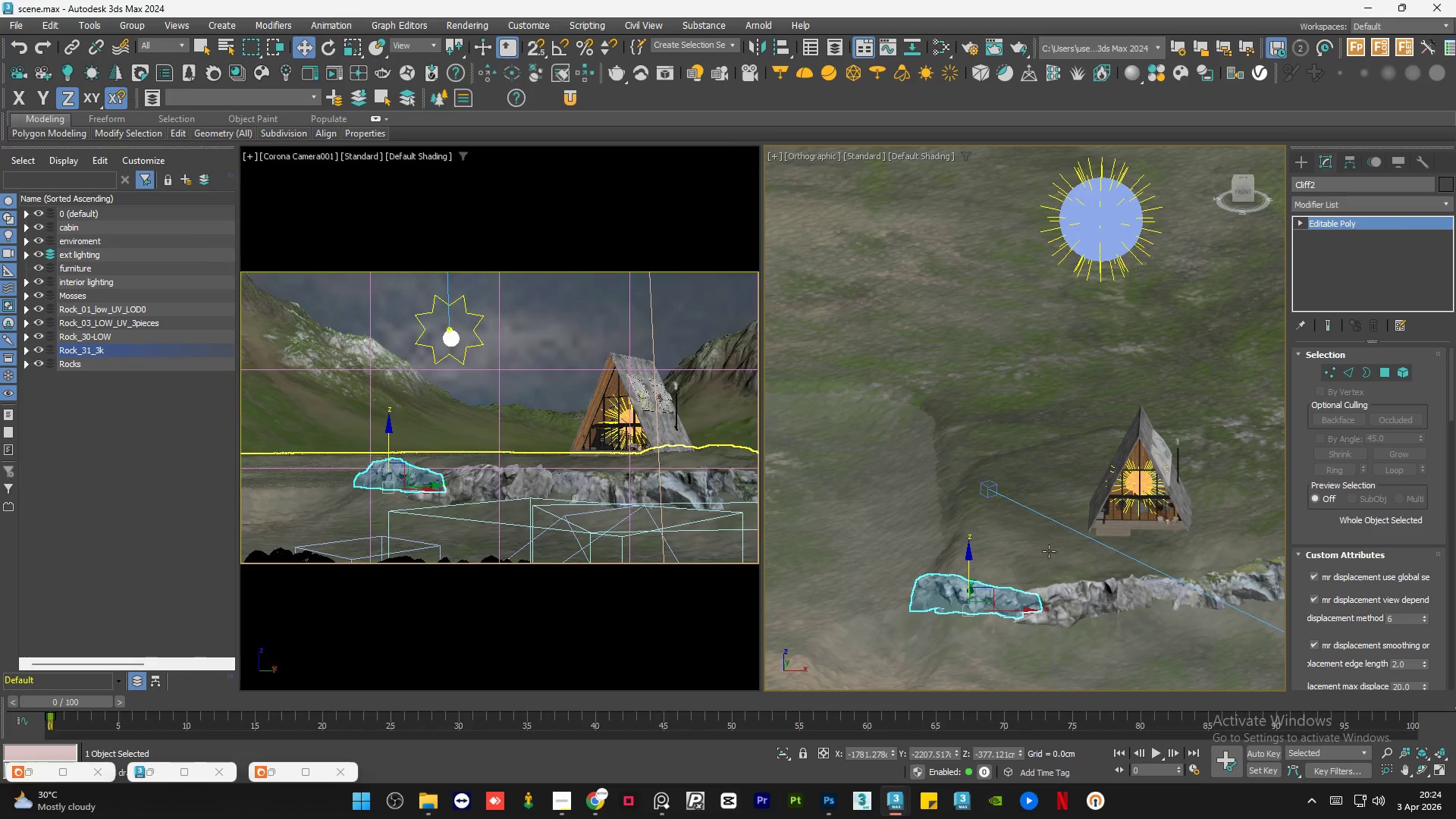 
hold_key(key=AltLeft, duration=1.47)
 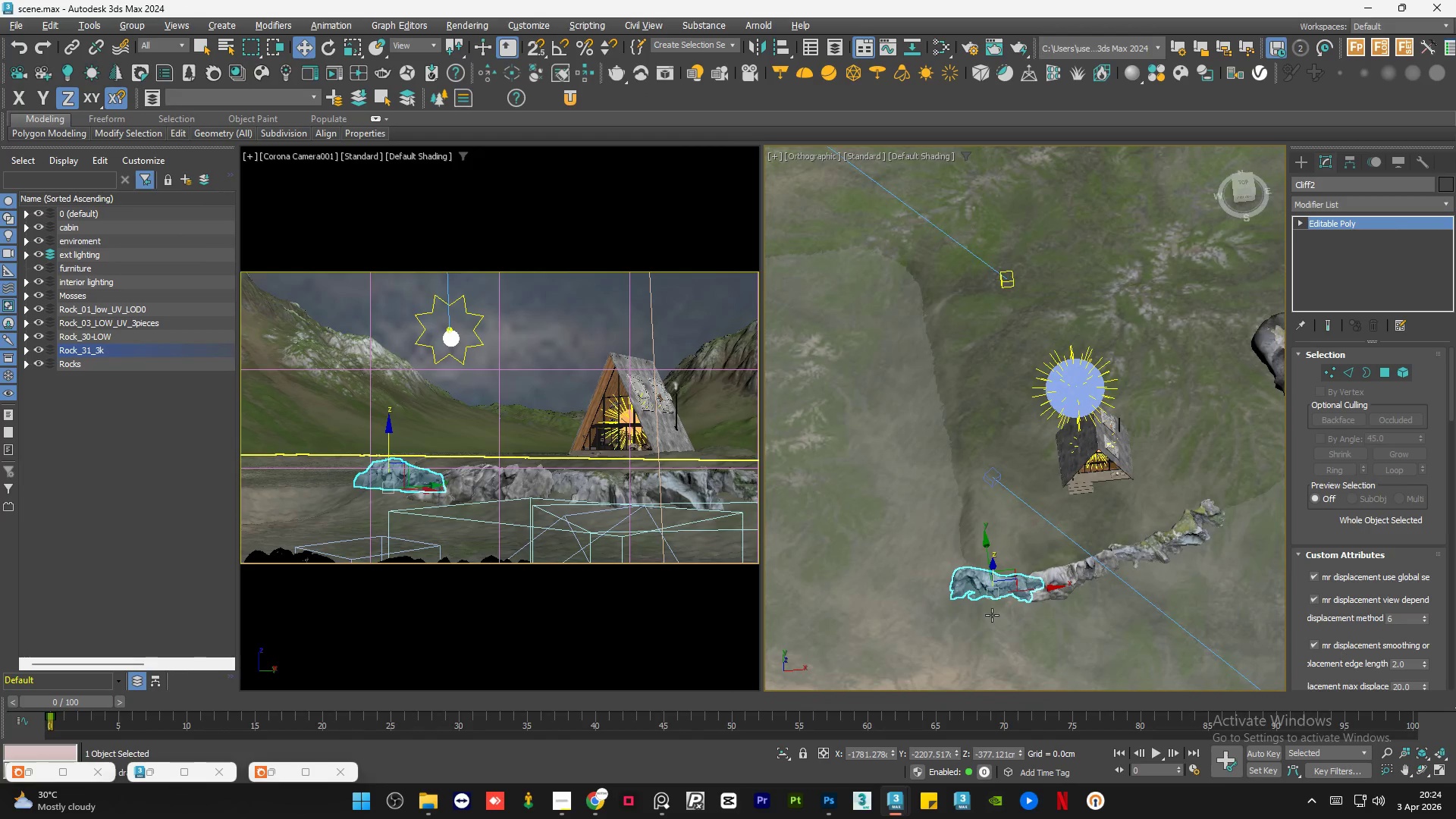 
scroll: coordinate [1047, 554], scroll_direction: down, amount: 1.0
 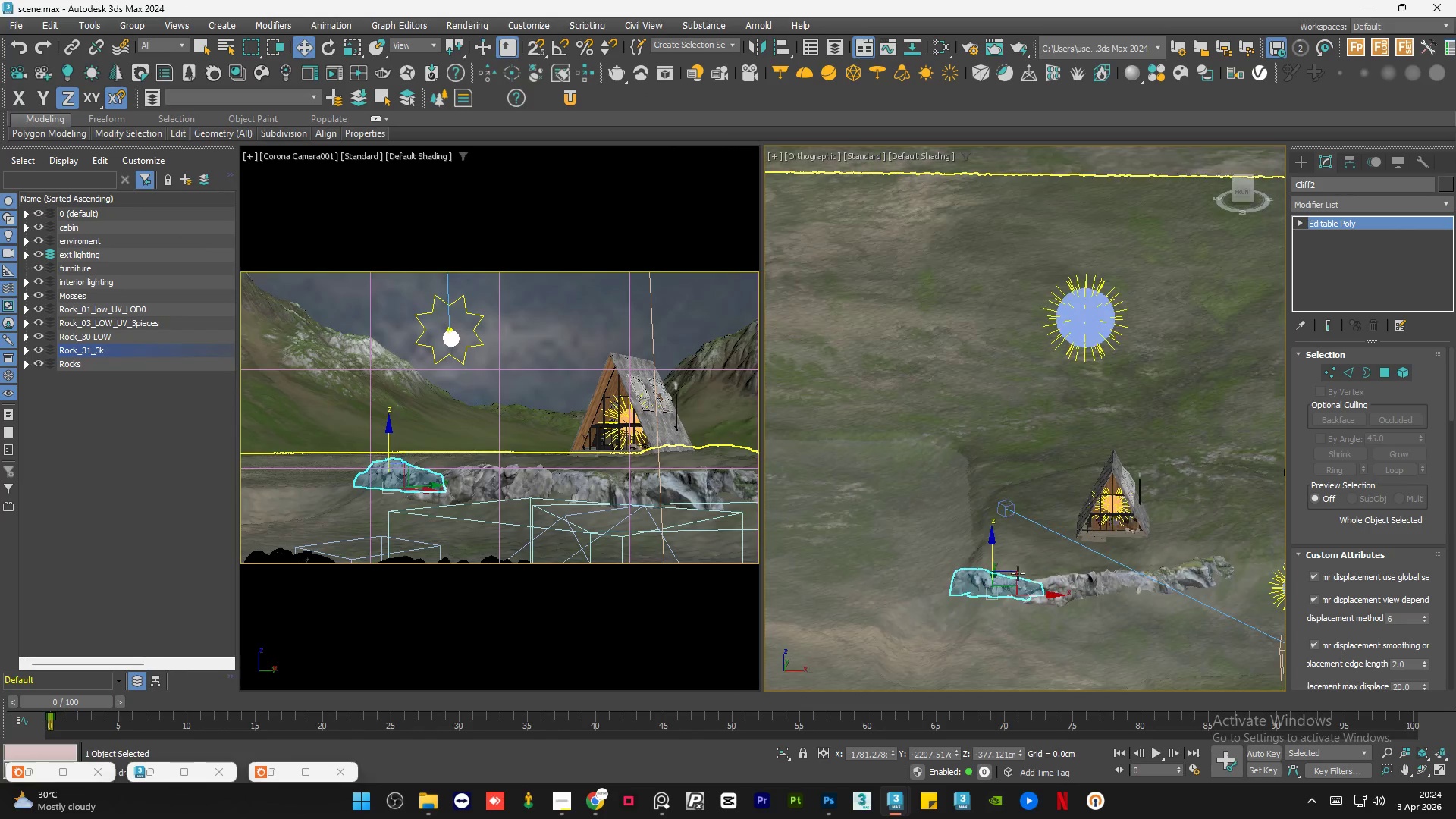 
scroll: coordinate [986, 594], scroll_direction: up, amount: 3.0
 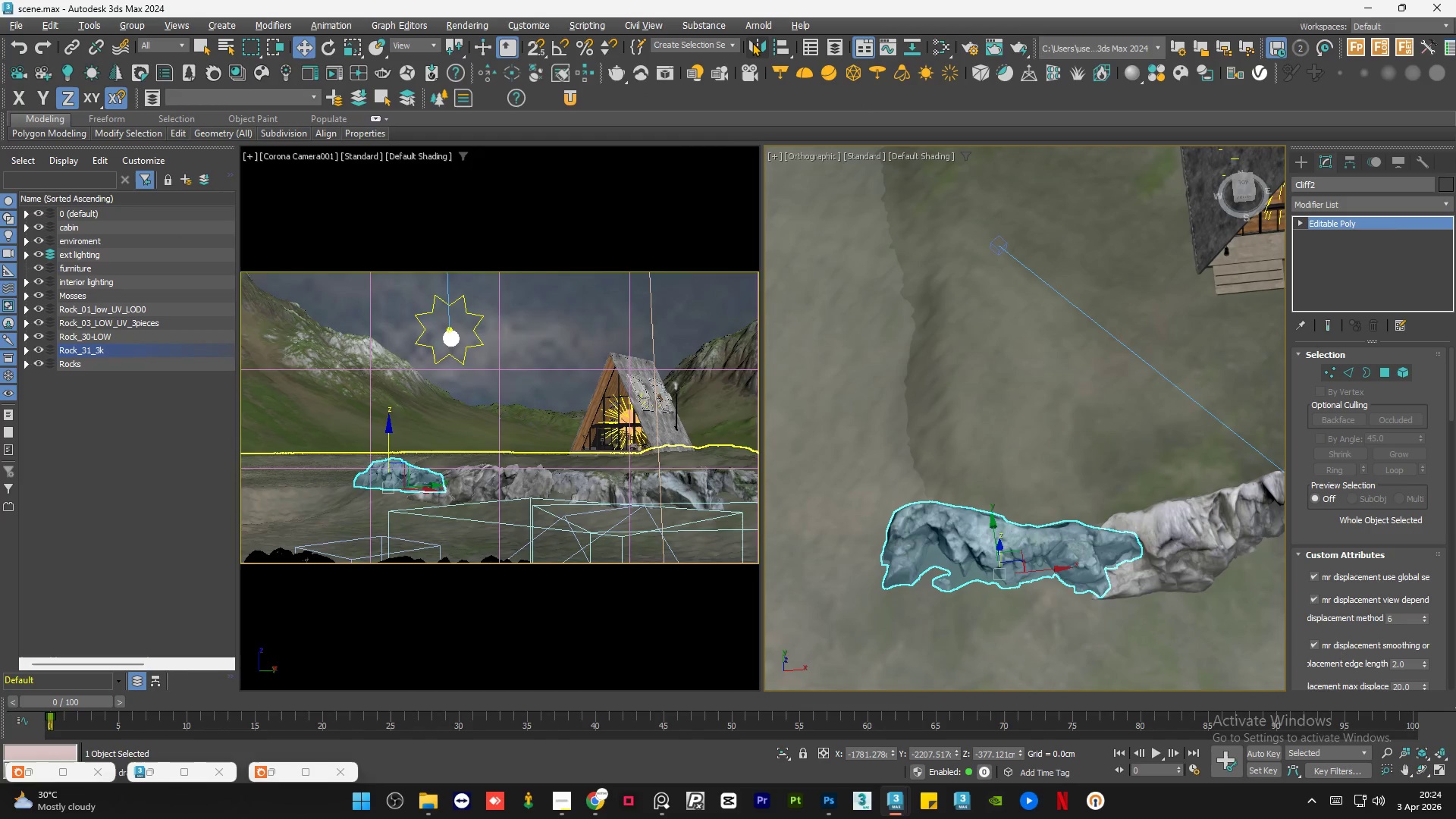 
left_click([752, 42])
 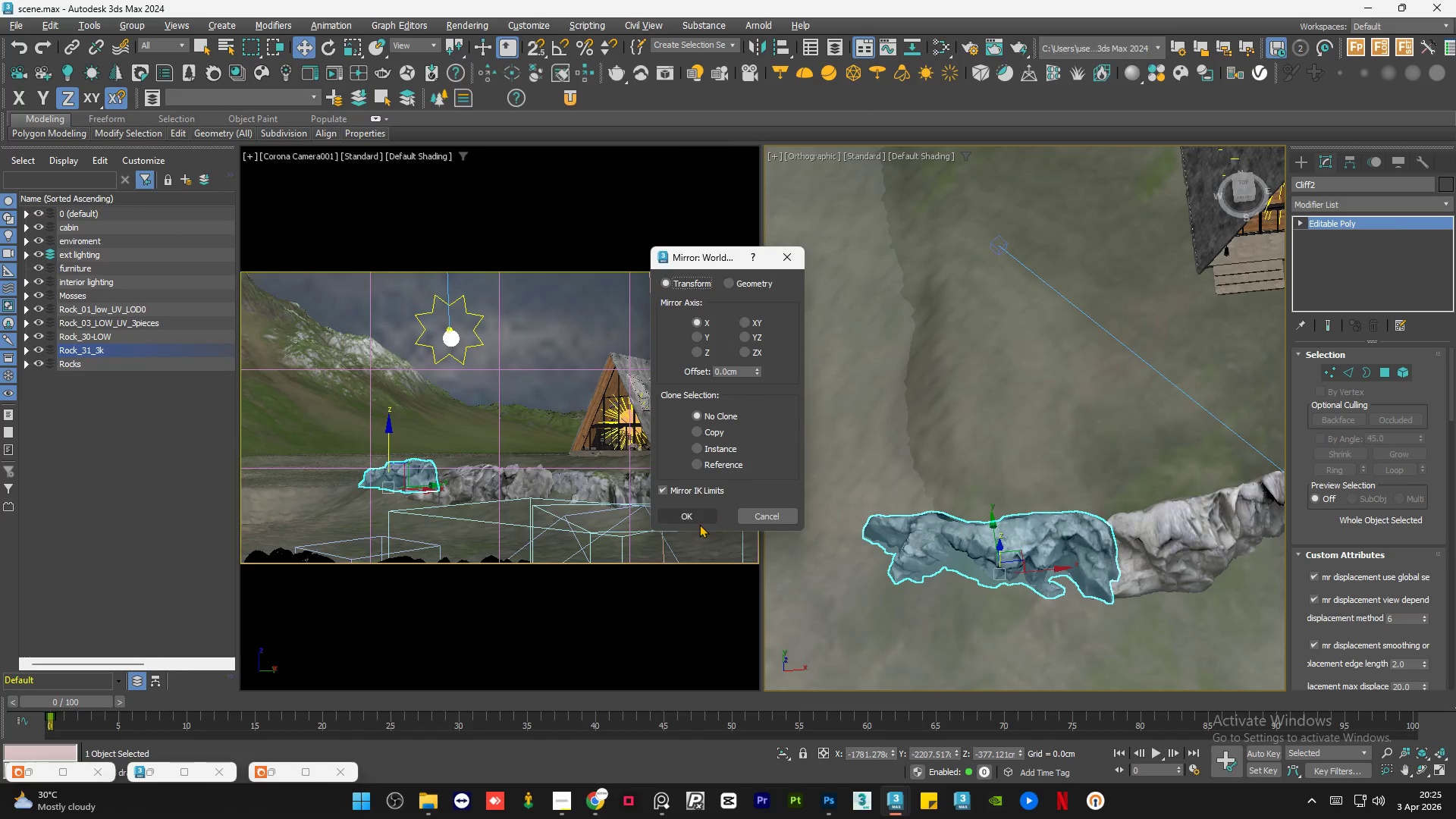 
left_click([696, 512])
 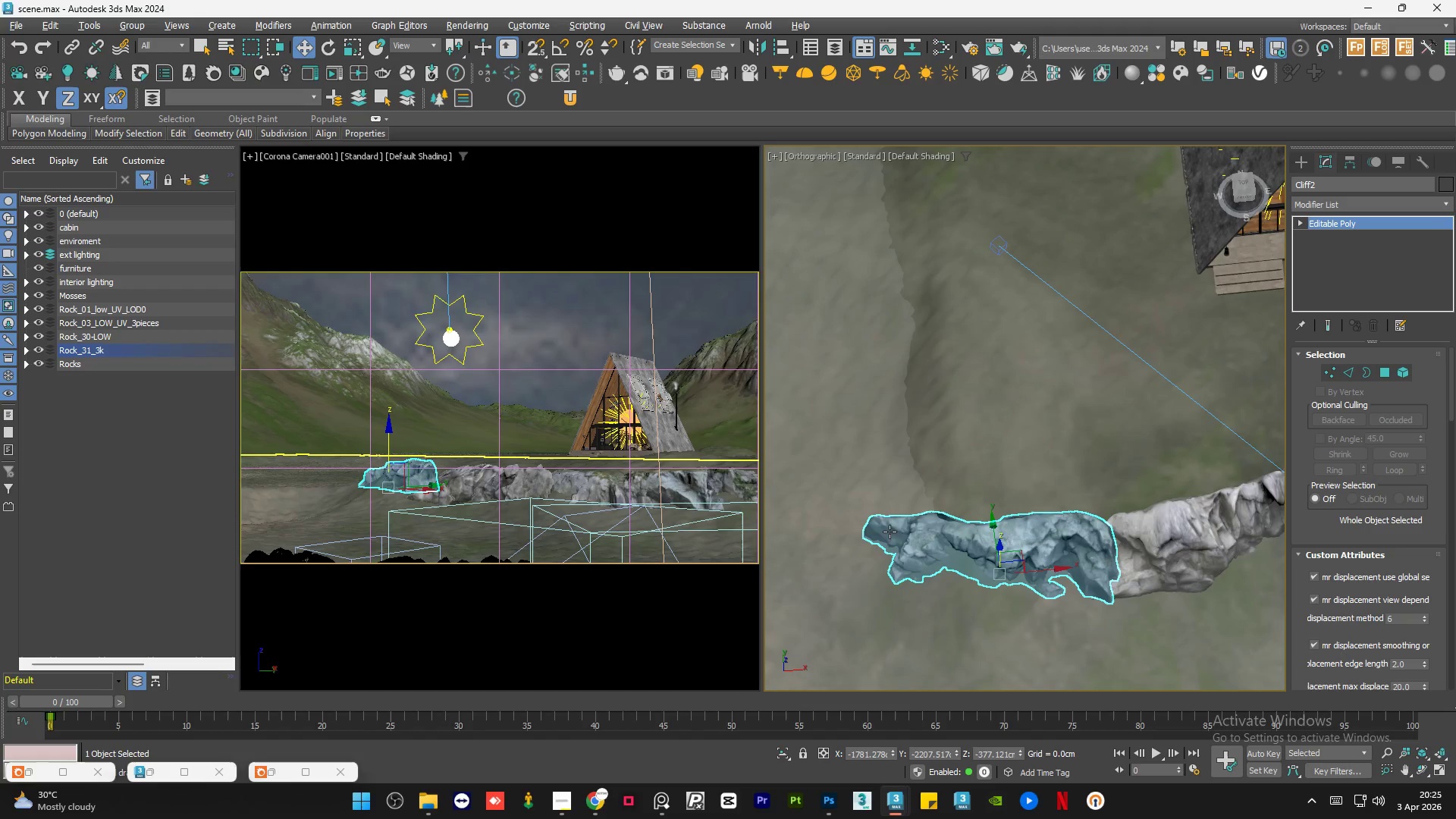 
hold_key(key=AltLeft, duration=1.5)
 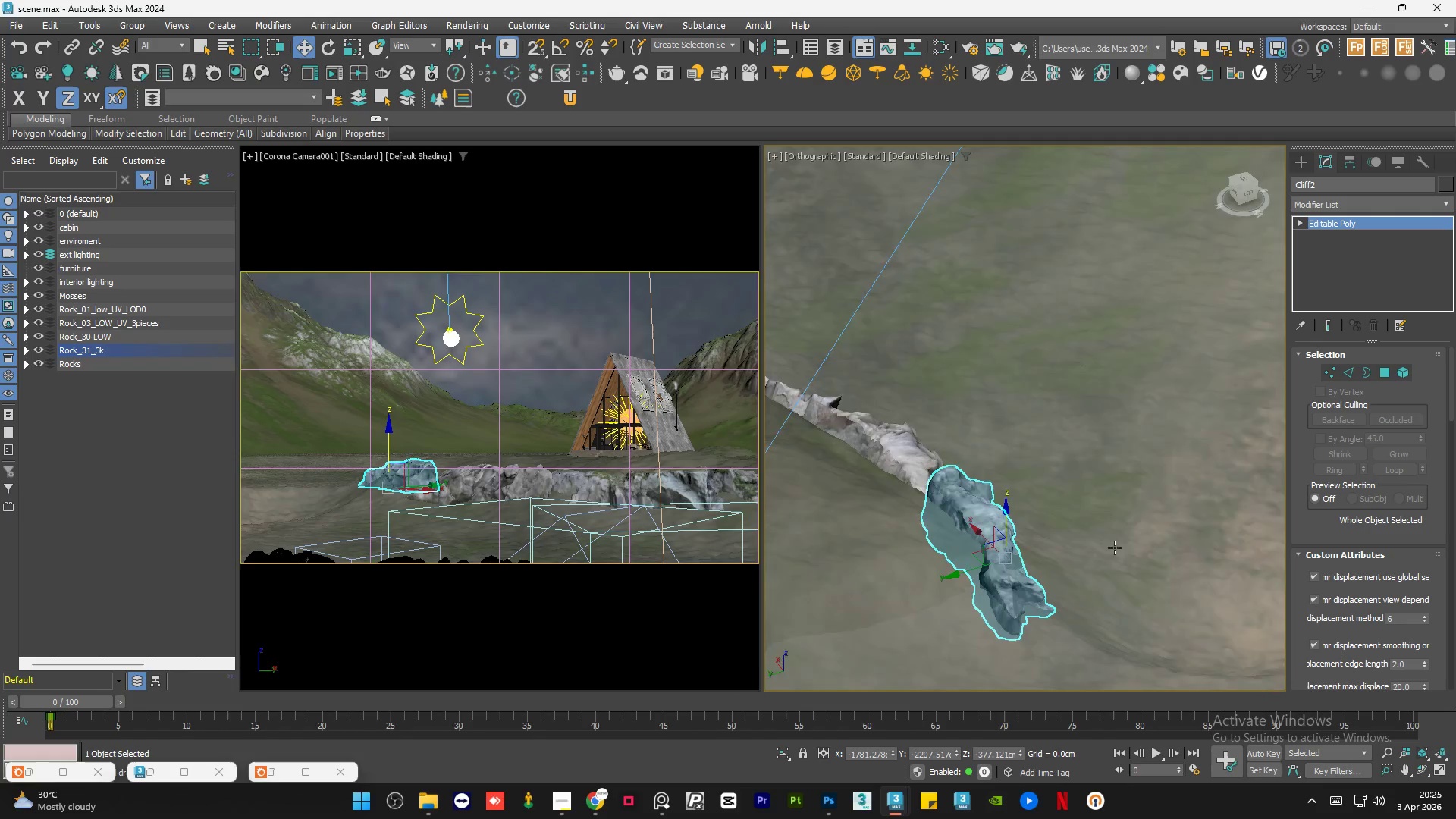 
hold_key(key=AltLeft, duration=1.34)
 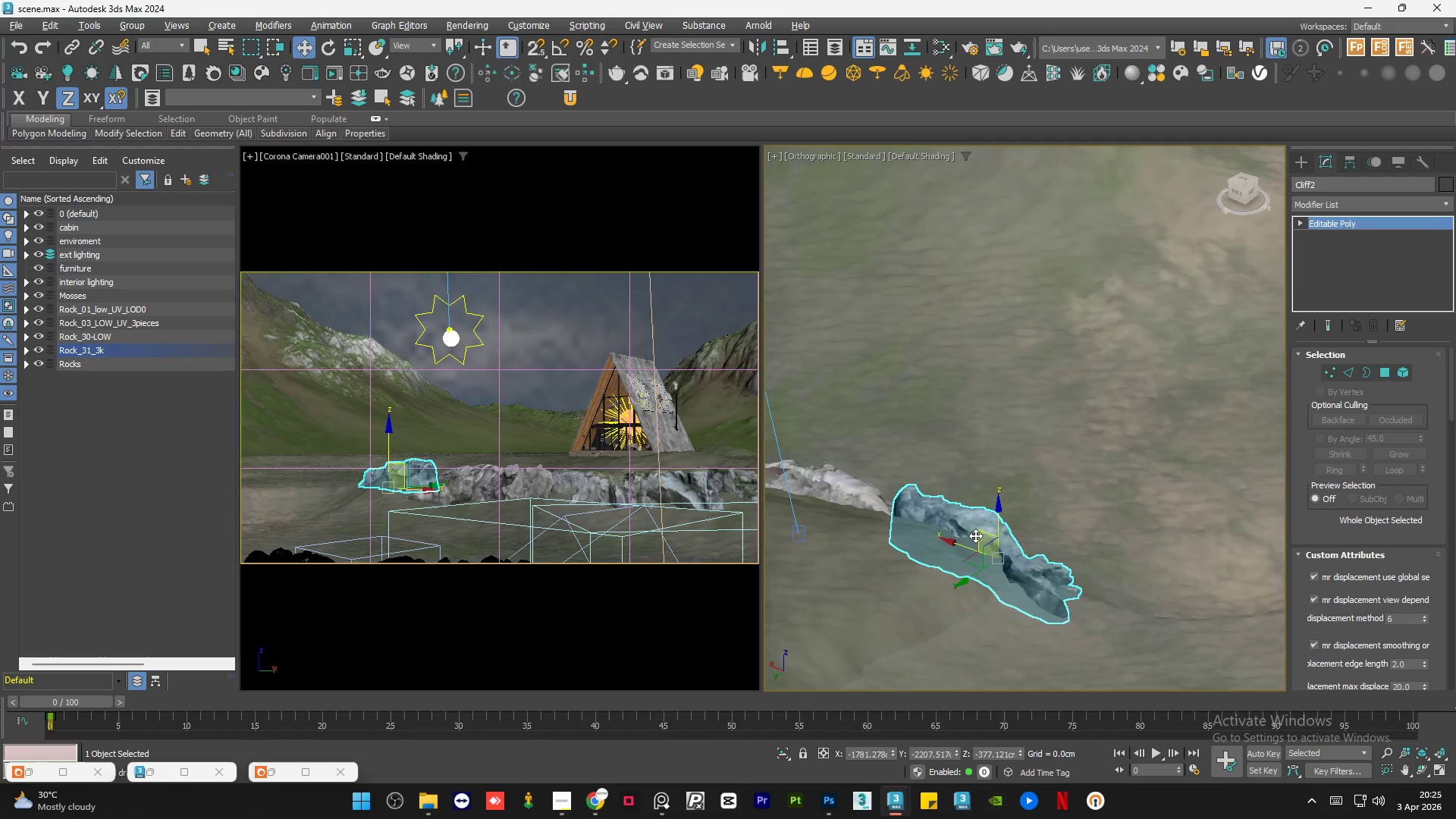 
scroll: coordinate [975, 535], scroll_direction: up, amount: 2.0
 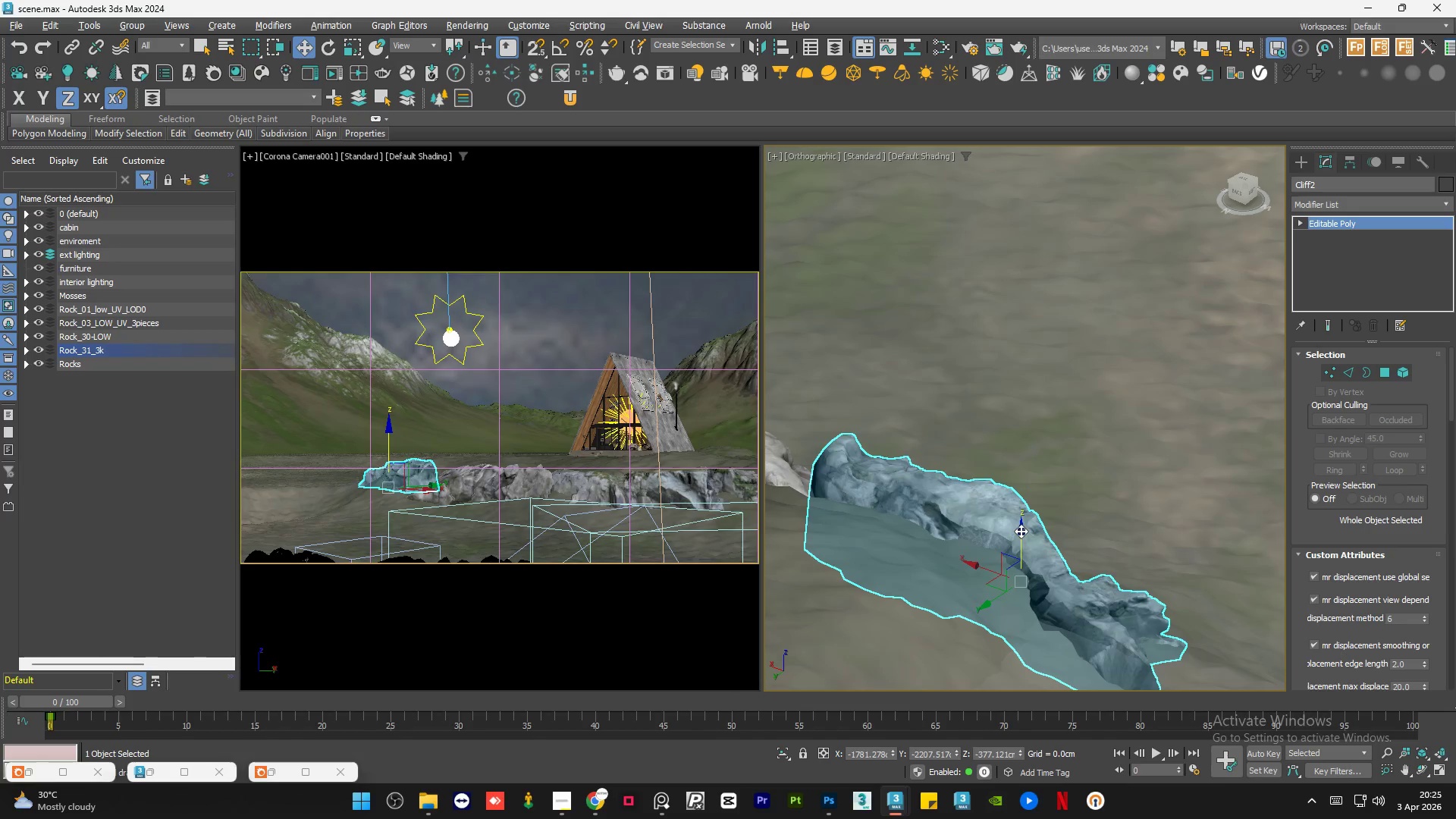 
left_click_drag(start_coordinate=[1020, 532], to_coordinate=[1021, 546])
 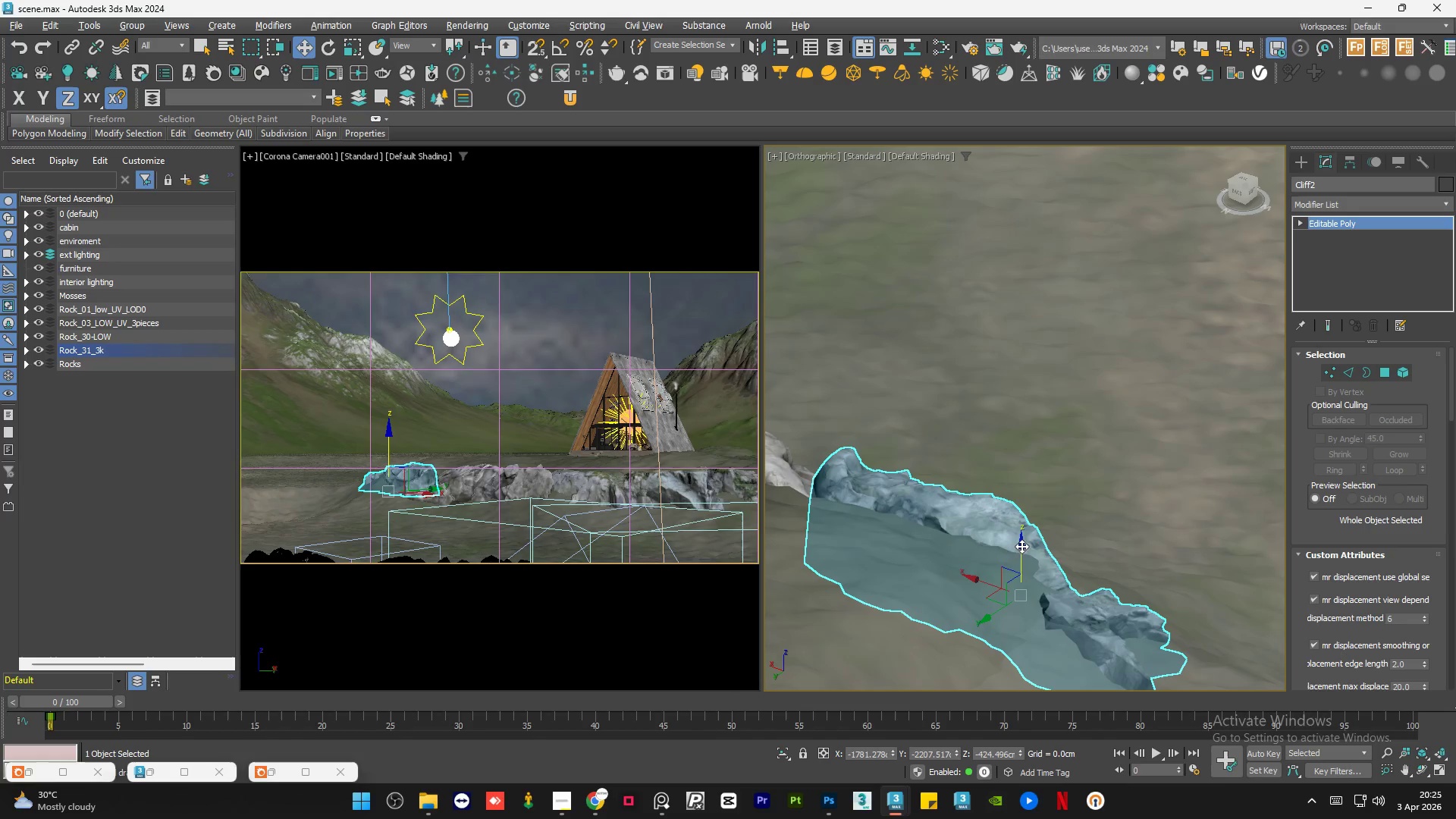 
hold_key(key=AltLeft, duration=0.94)
 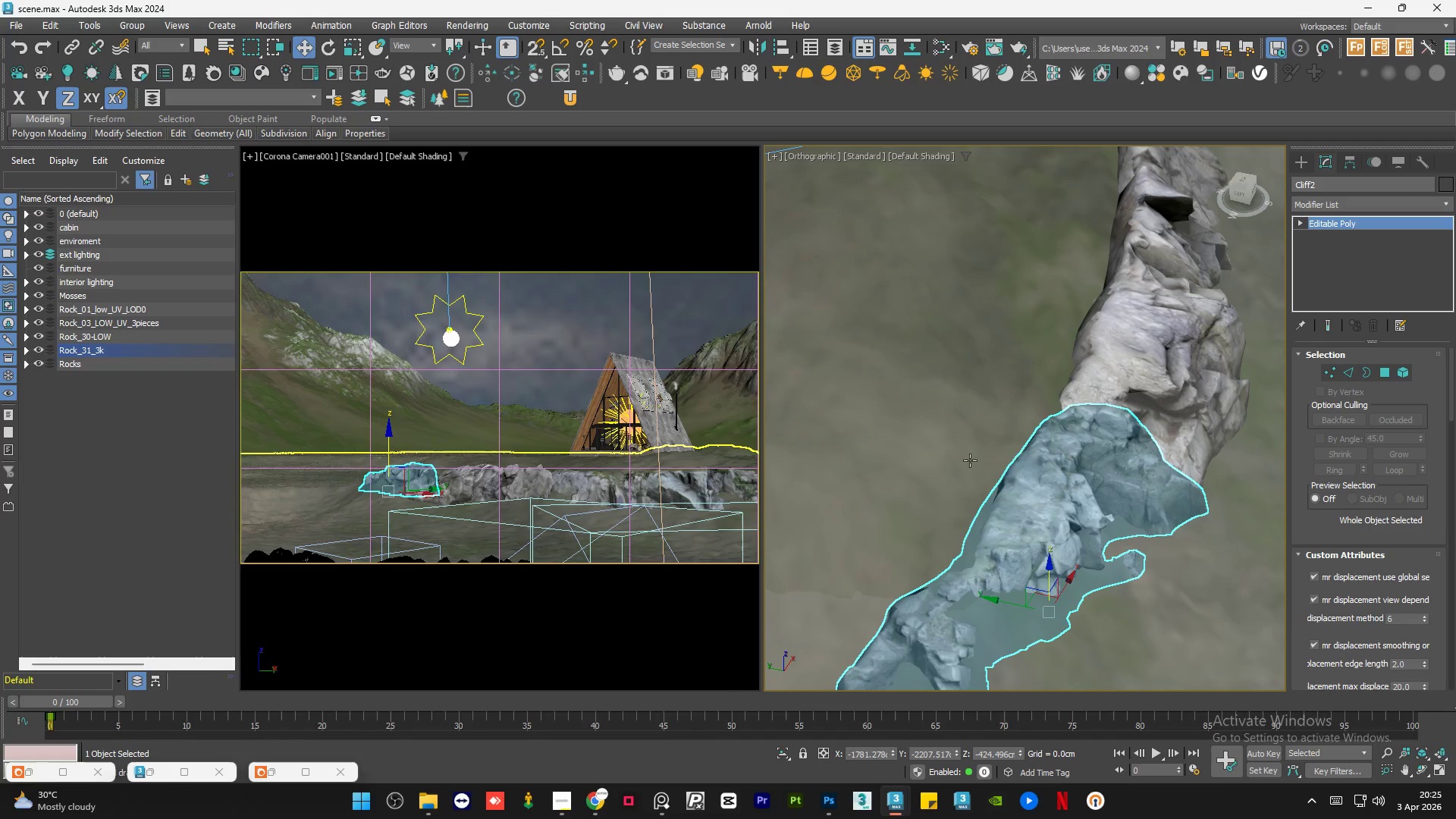 
hold_key(key=AltLeft, duration=0.75)
 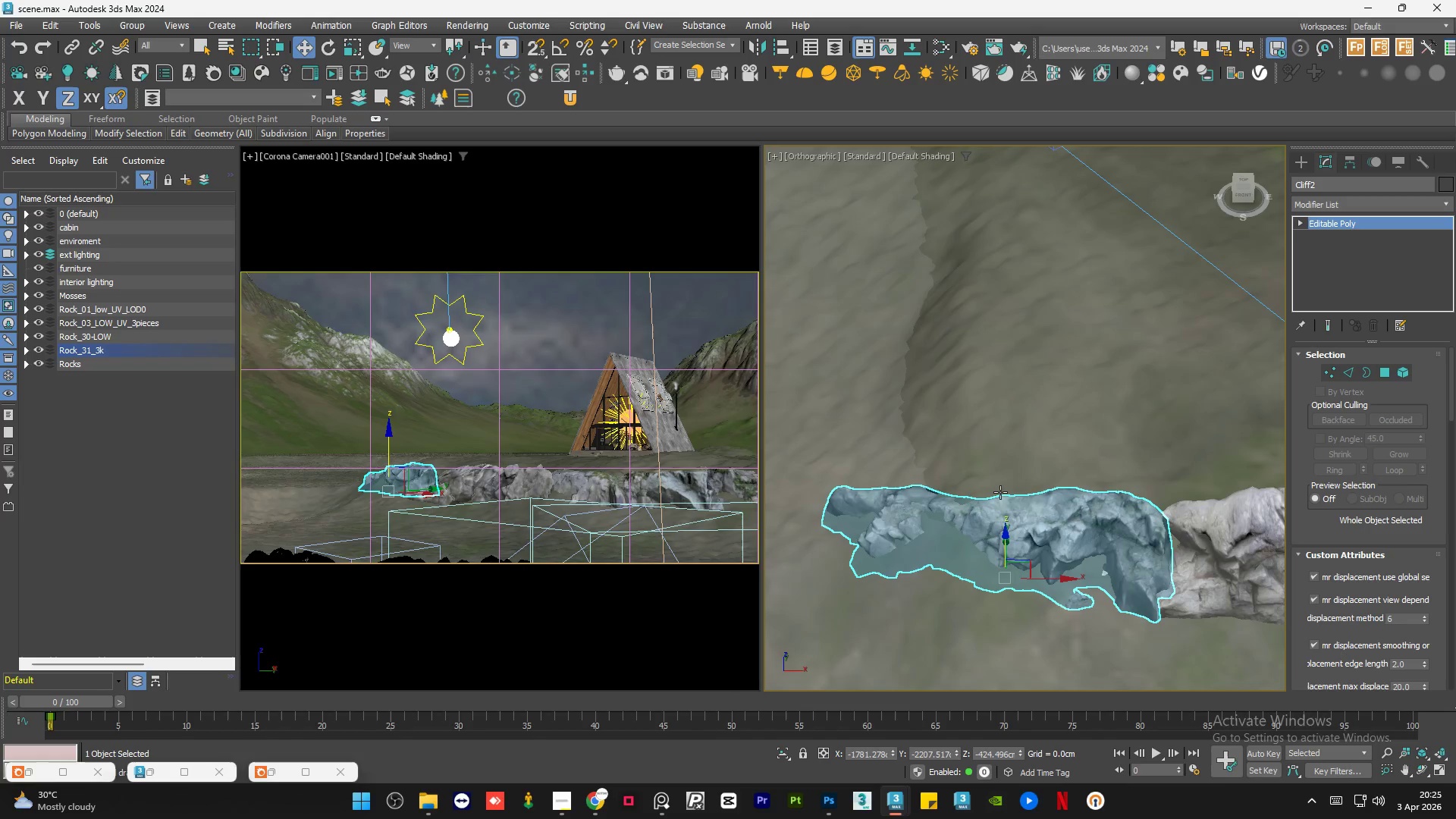 
scroll: coordinate [973, 441], scroll_direction: down, amount: 1.0
 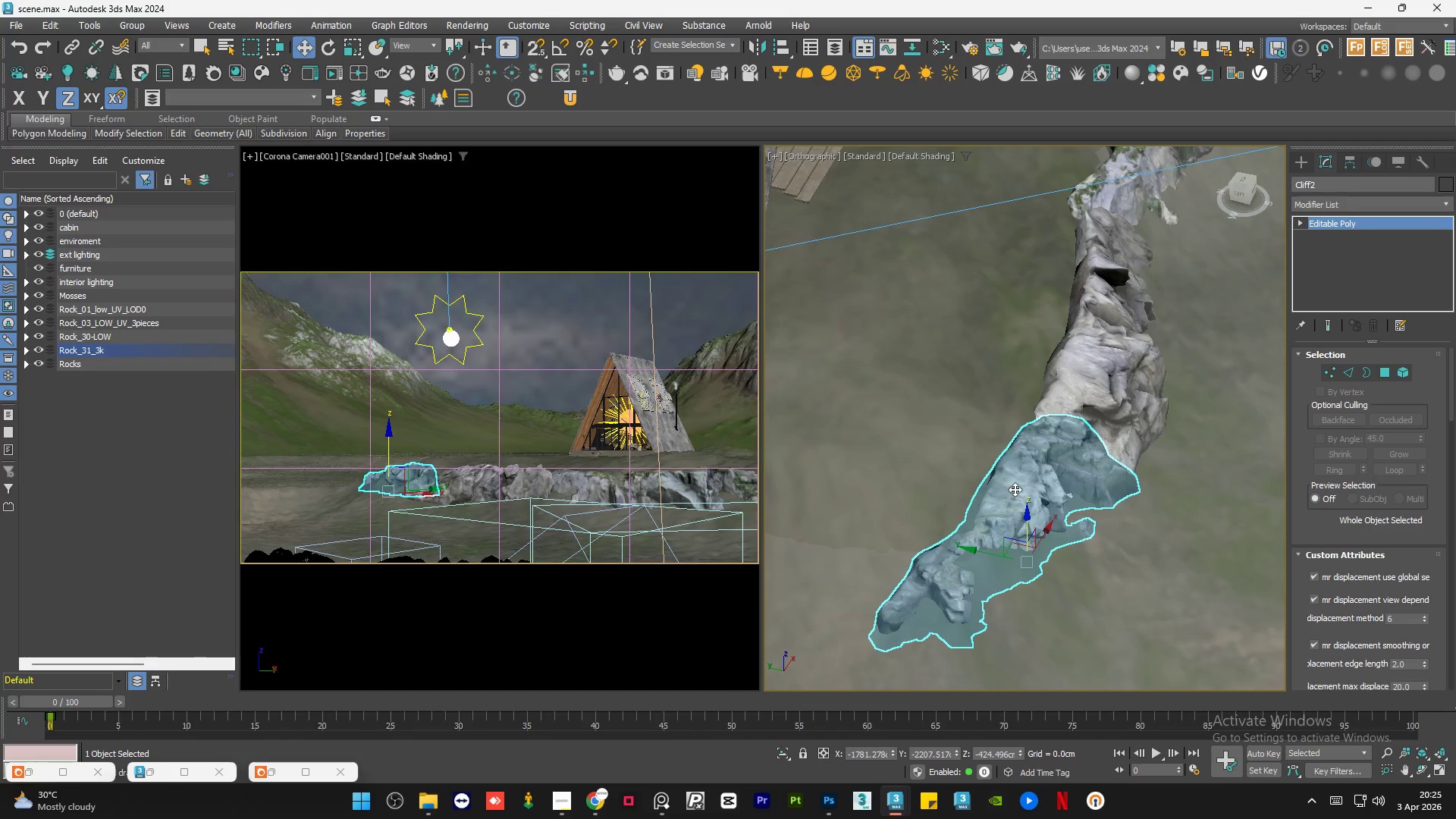 
hold_key(key=AltLeft, duration=0.75)
 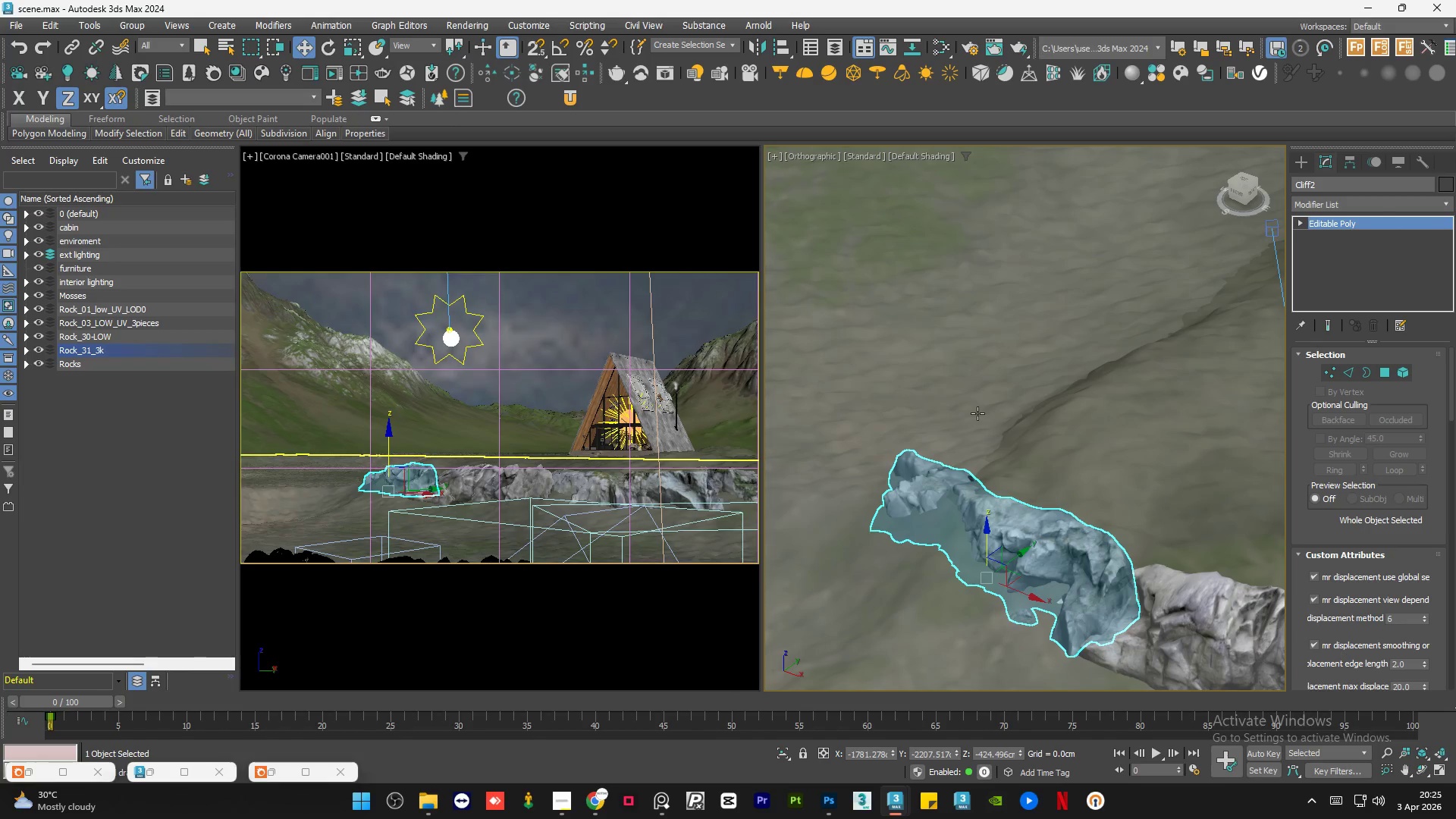 
hold_key(key=AltLeft, duration=0.67)
 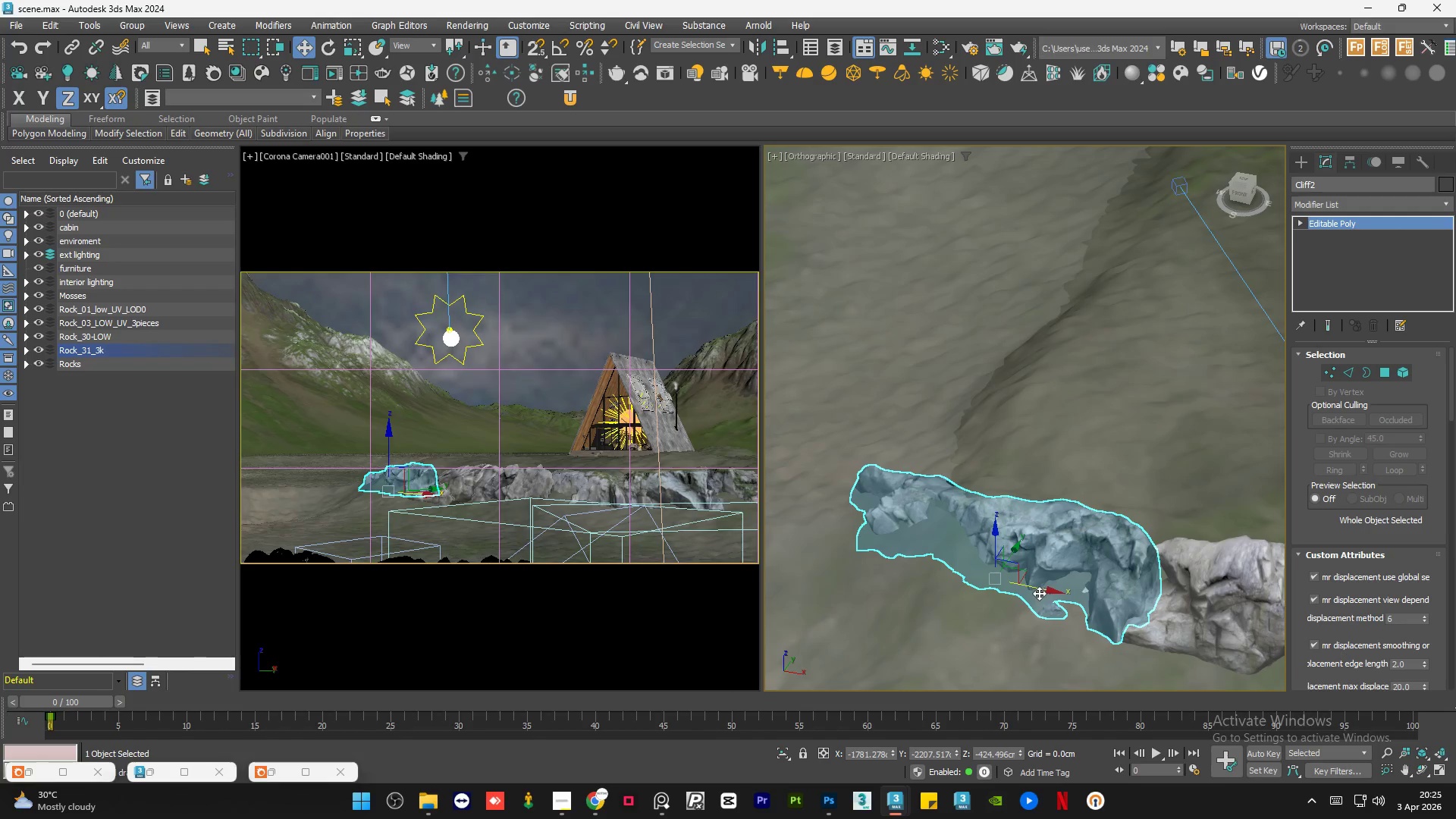 
hold_key(key=AltLeft, duration=5.2)
left_click_drag(start_coordinate=[1038, 589], to_coordinate=[1059, 594])
 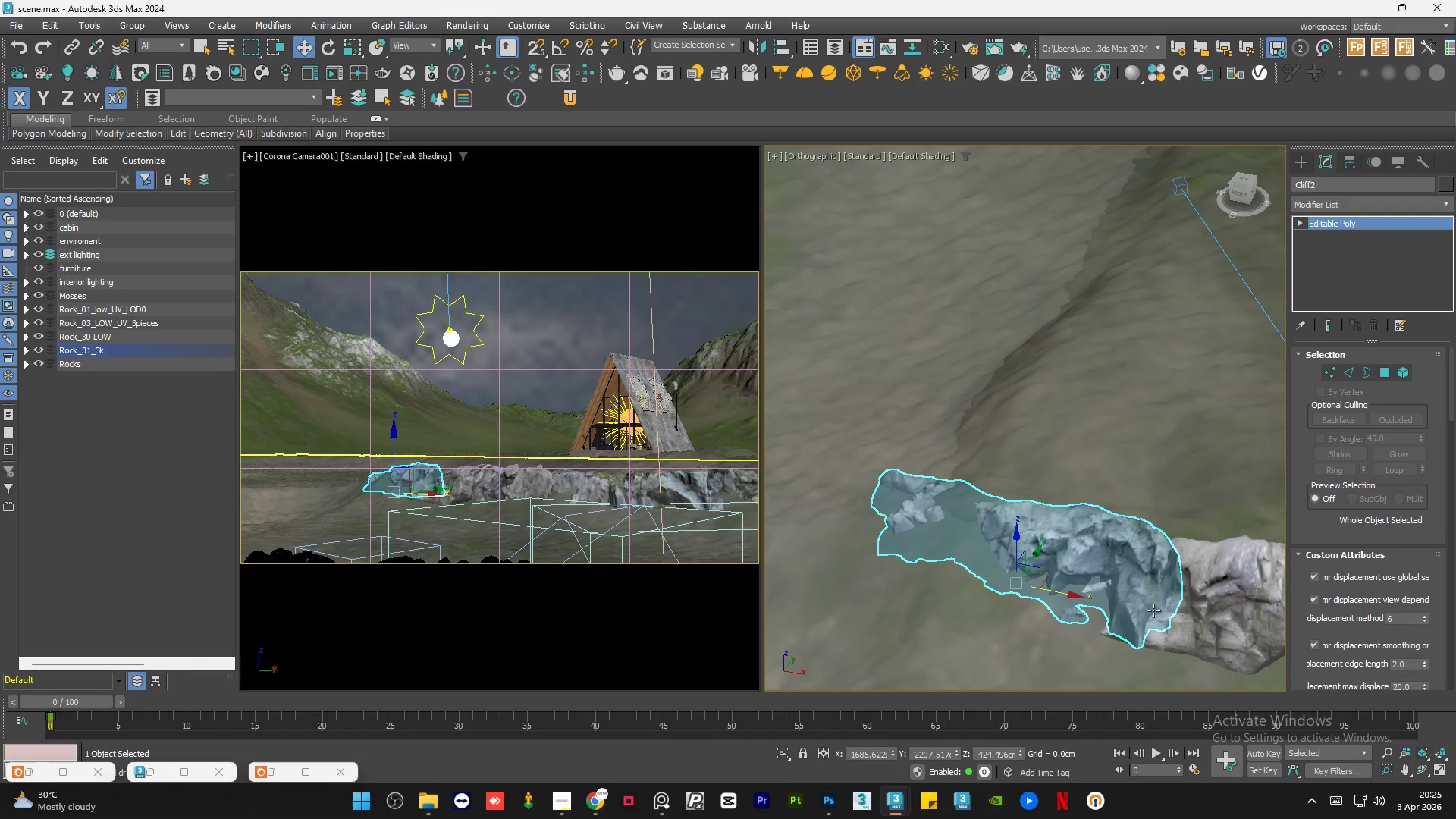 
scroll: coordinate [1166, 617], scroll_direction: up, amount: 3.0
 